 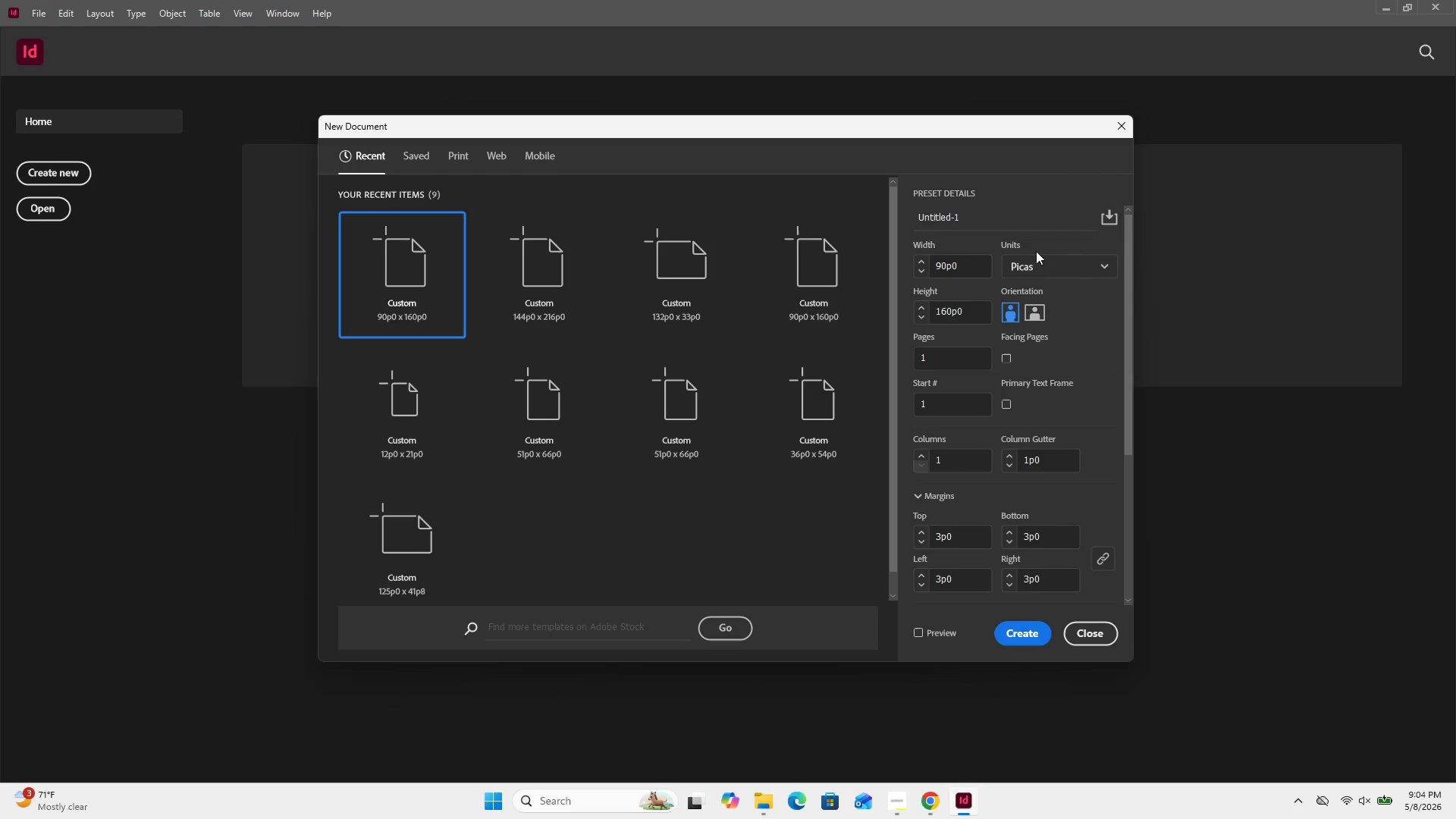 
left_click([1042, 264])
 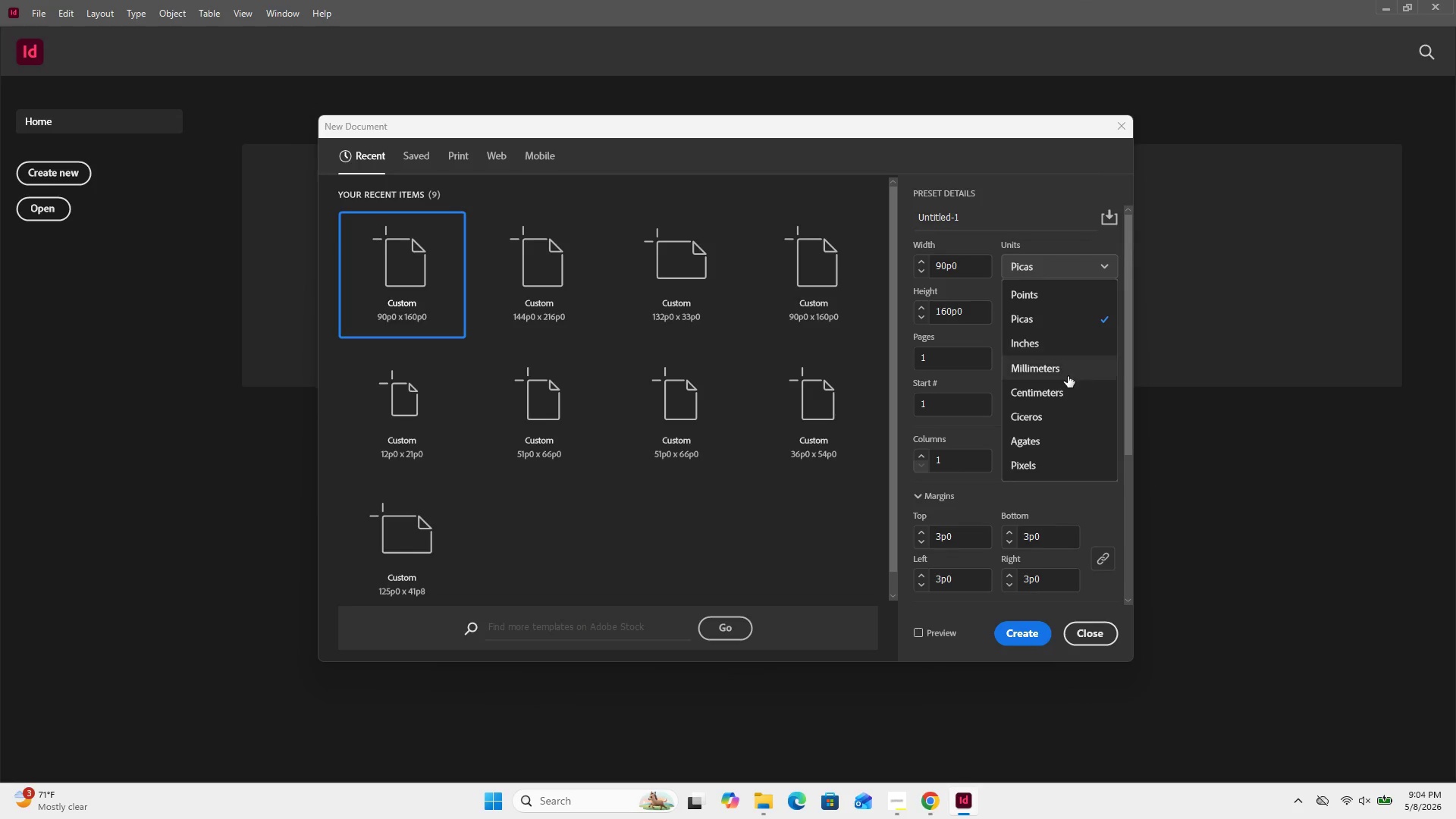 
left_click([1065, 374])
 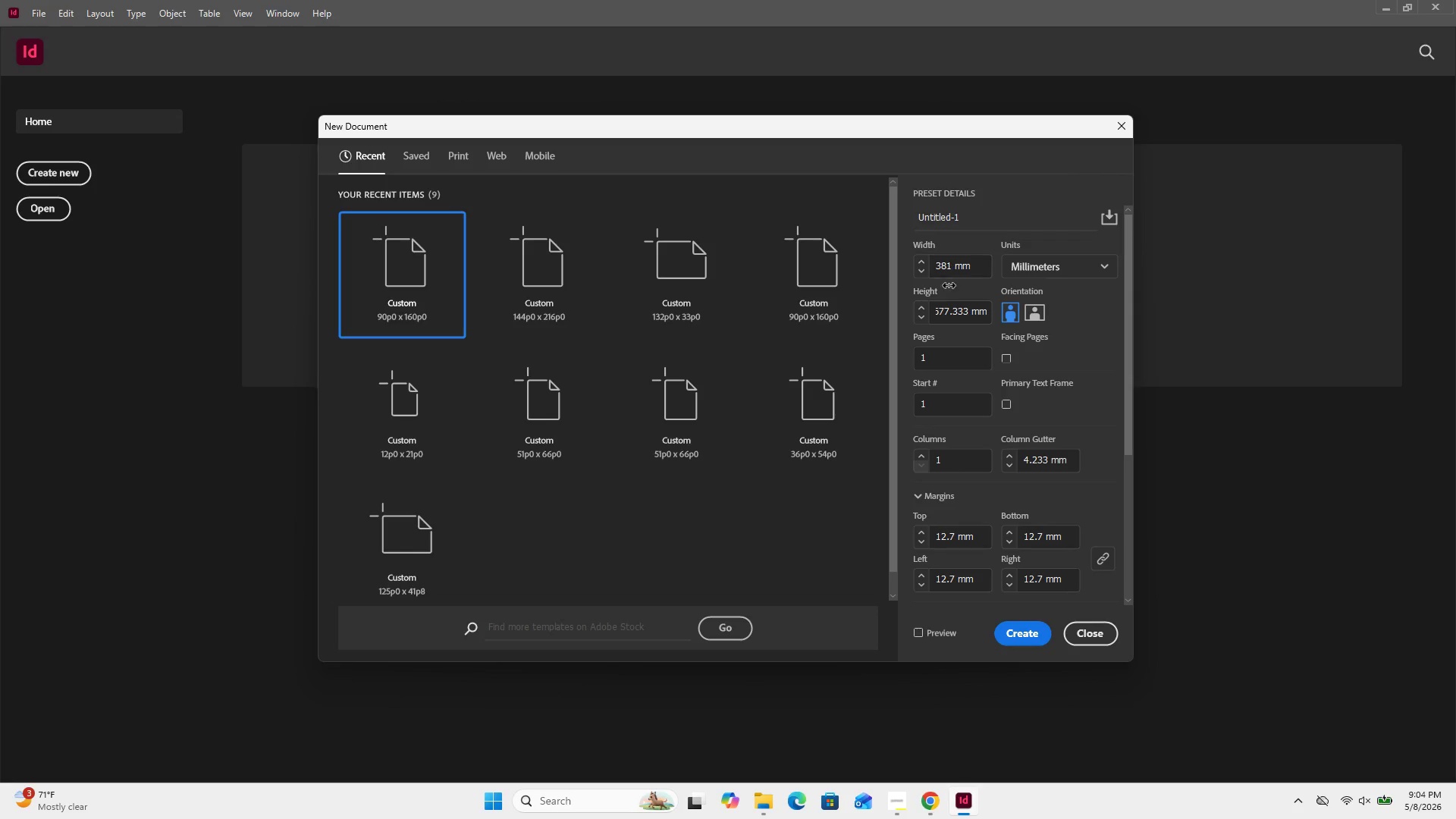 
double_click([950, 275])
 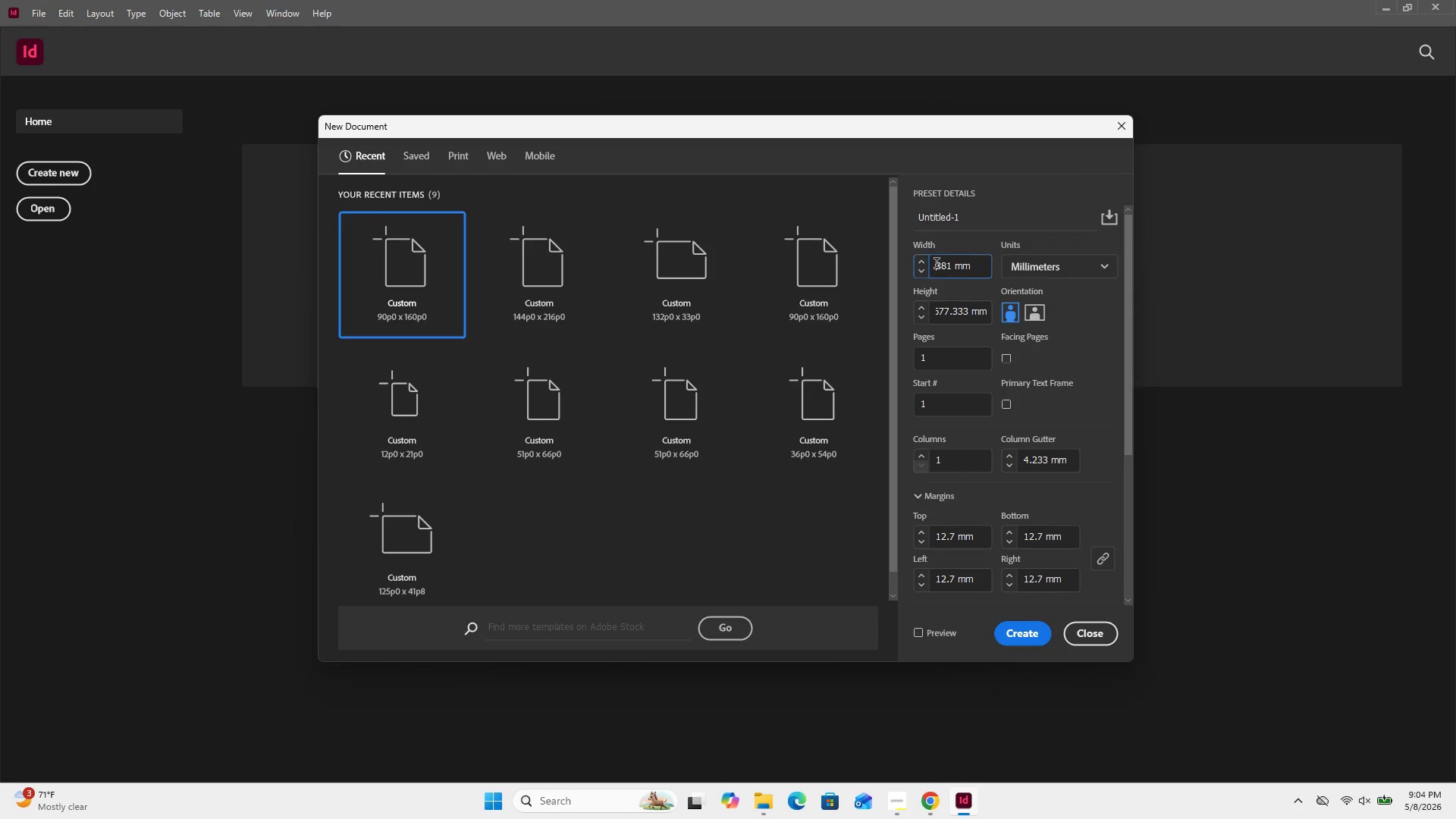 
double_click([939, 265])
 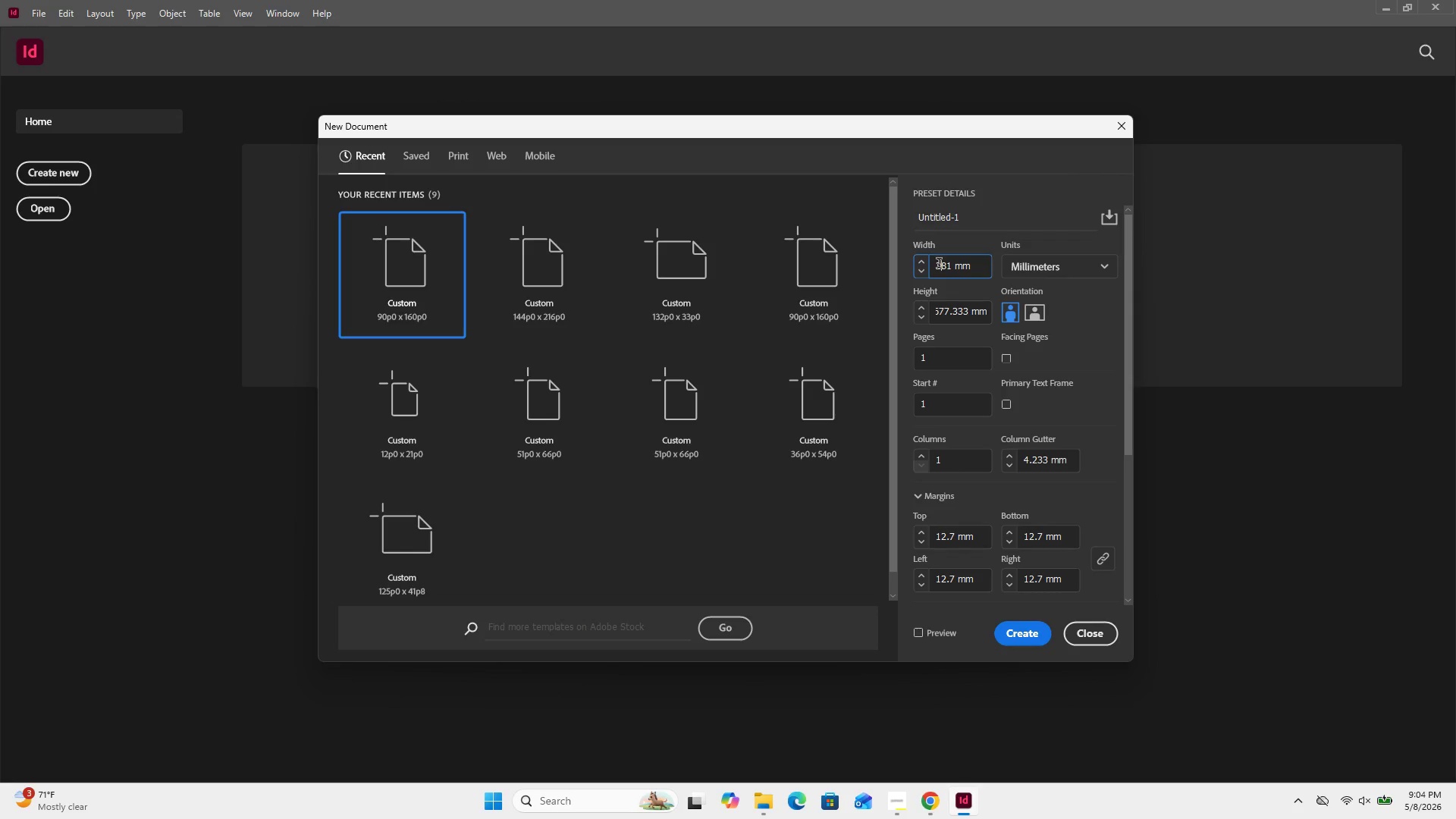 
double_click([939, 265])
 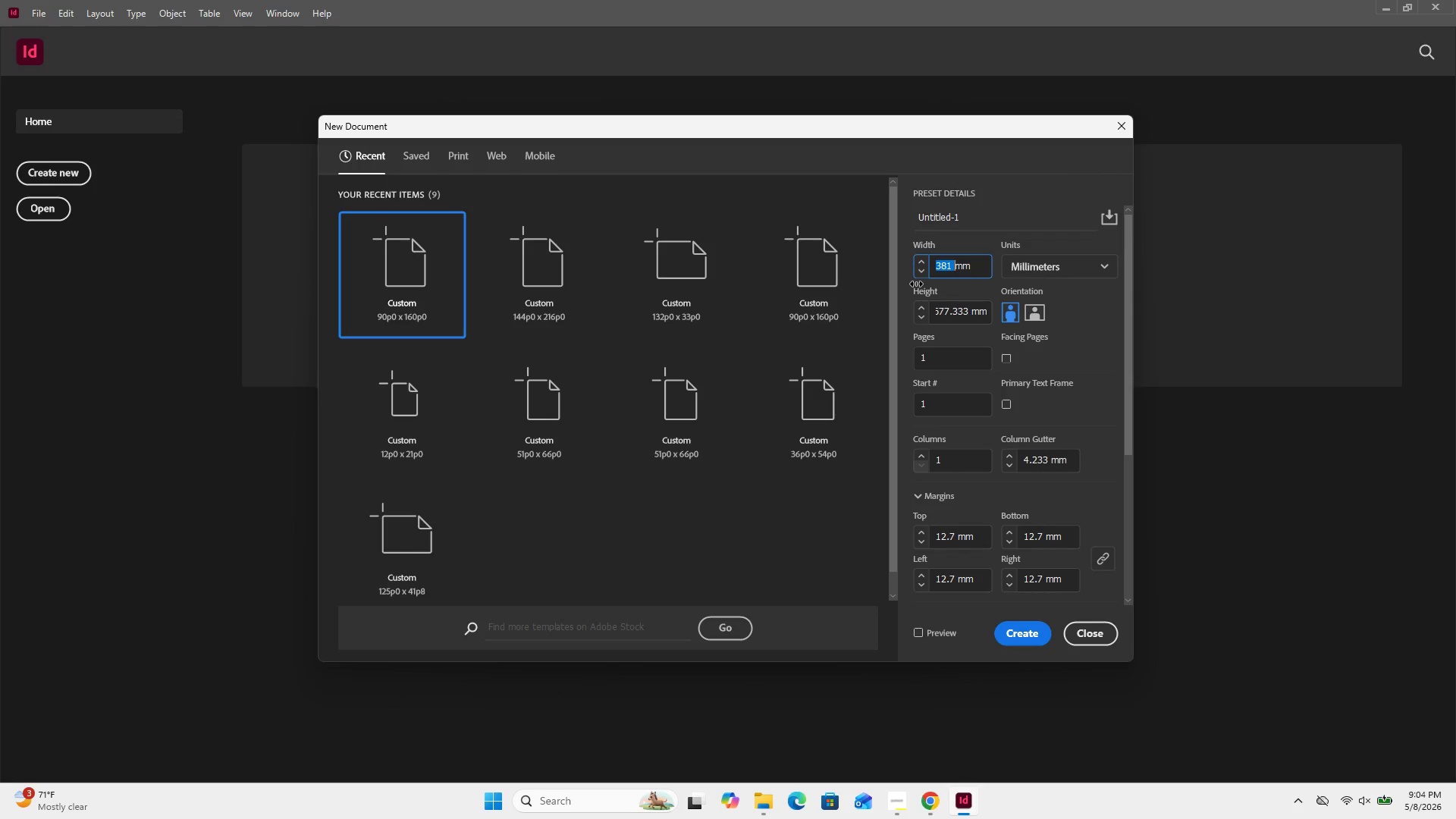 
key(Numpad8)
 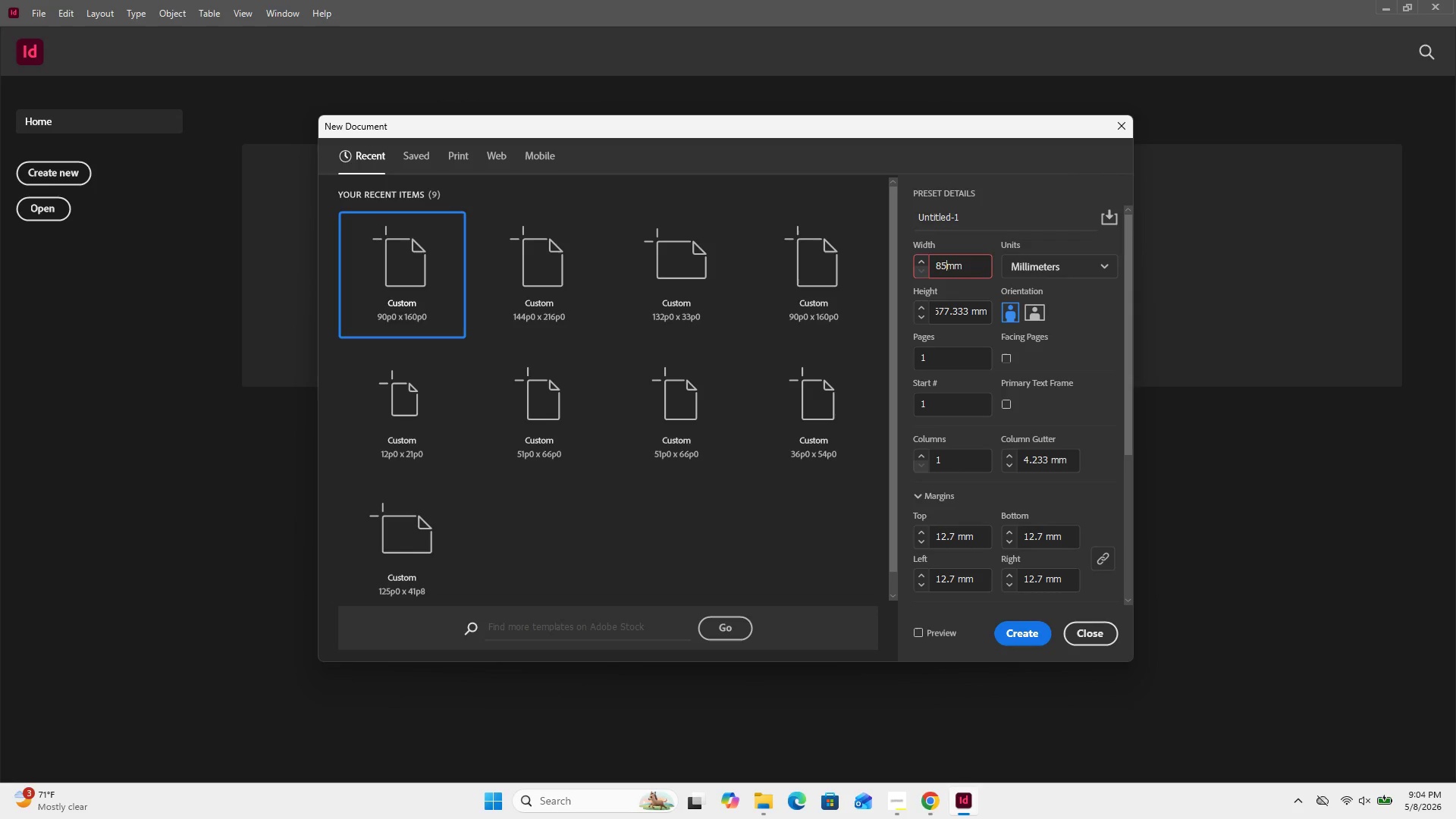 
key(Numpad5)
 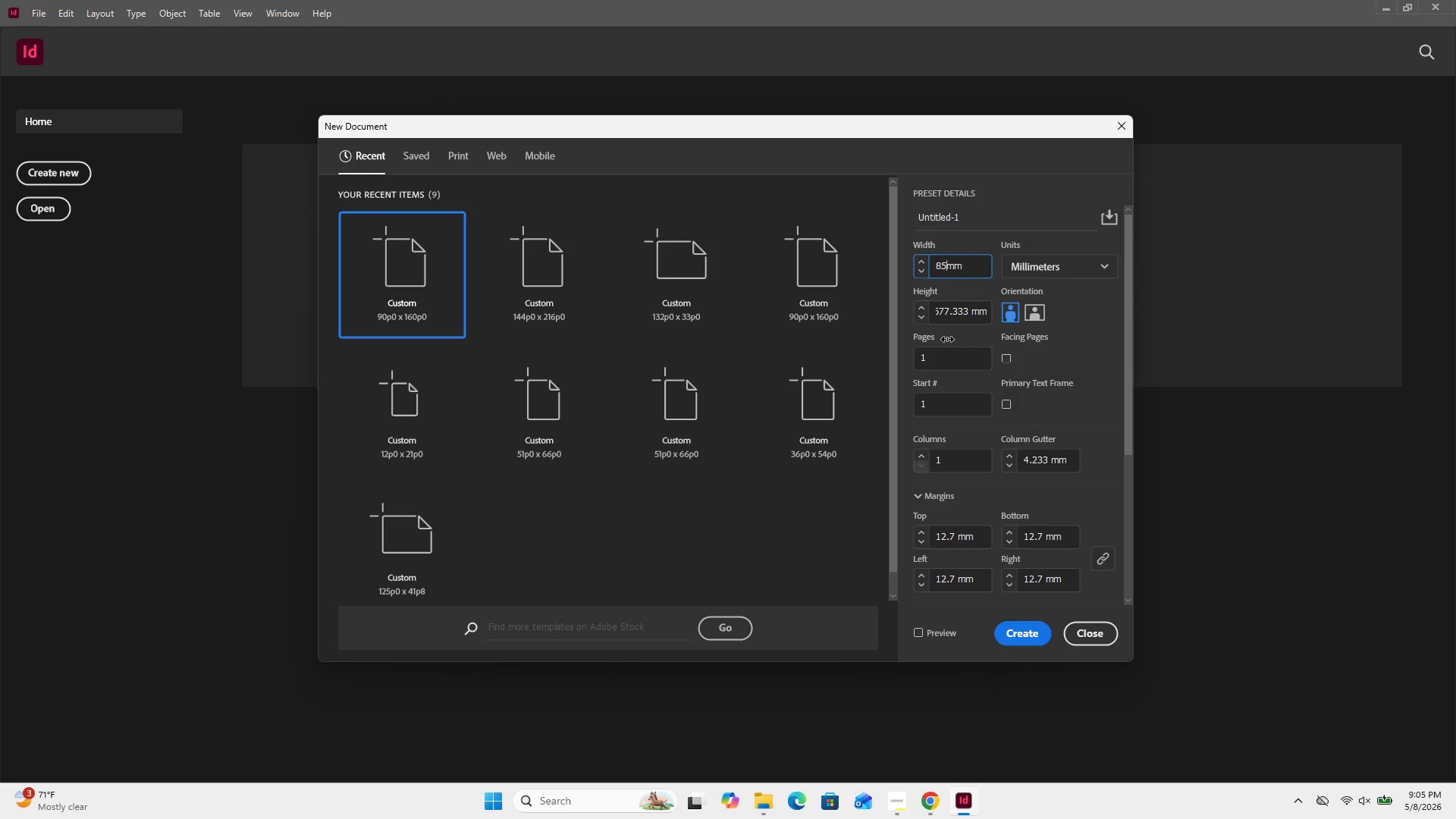 
double_click([943, 312])
 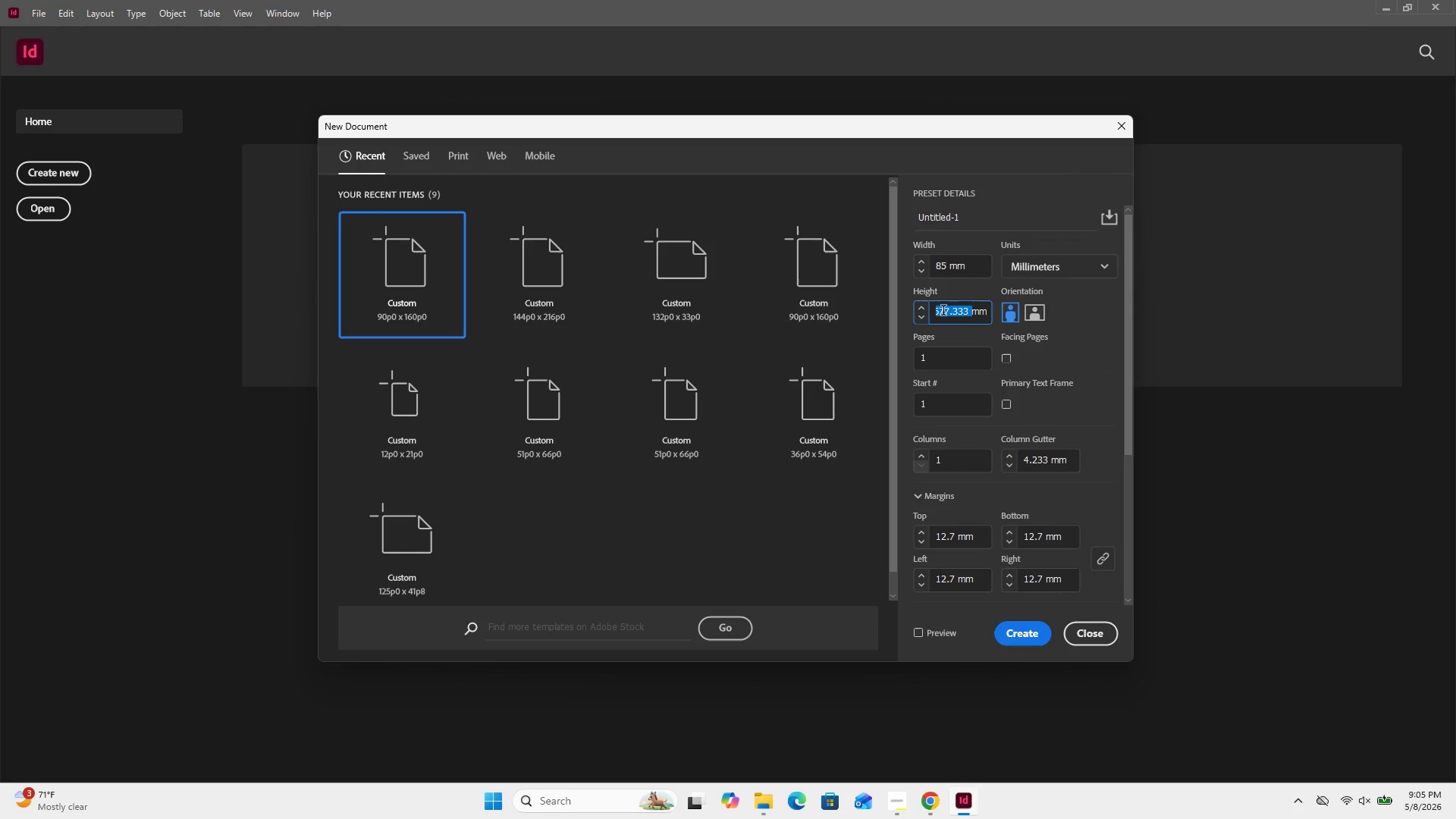 
key(Numpad5)
 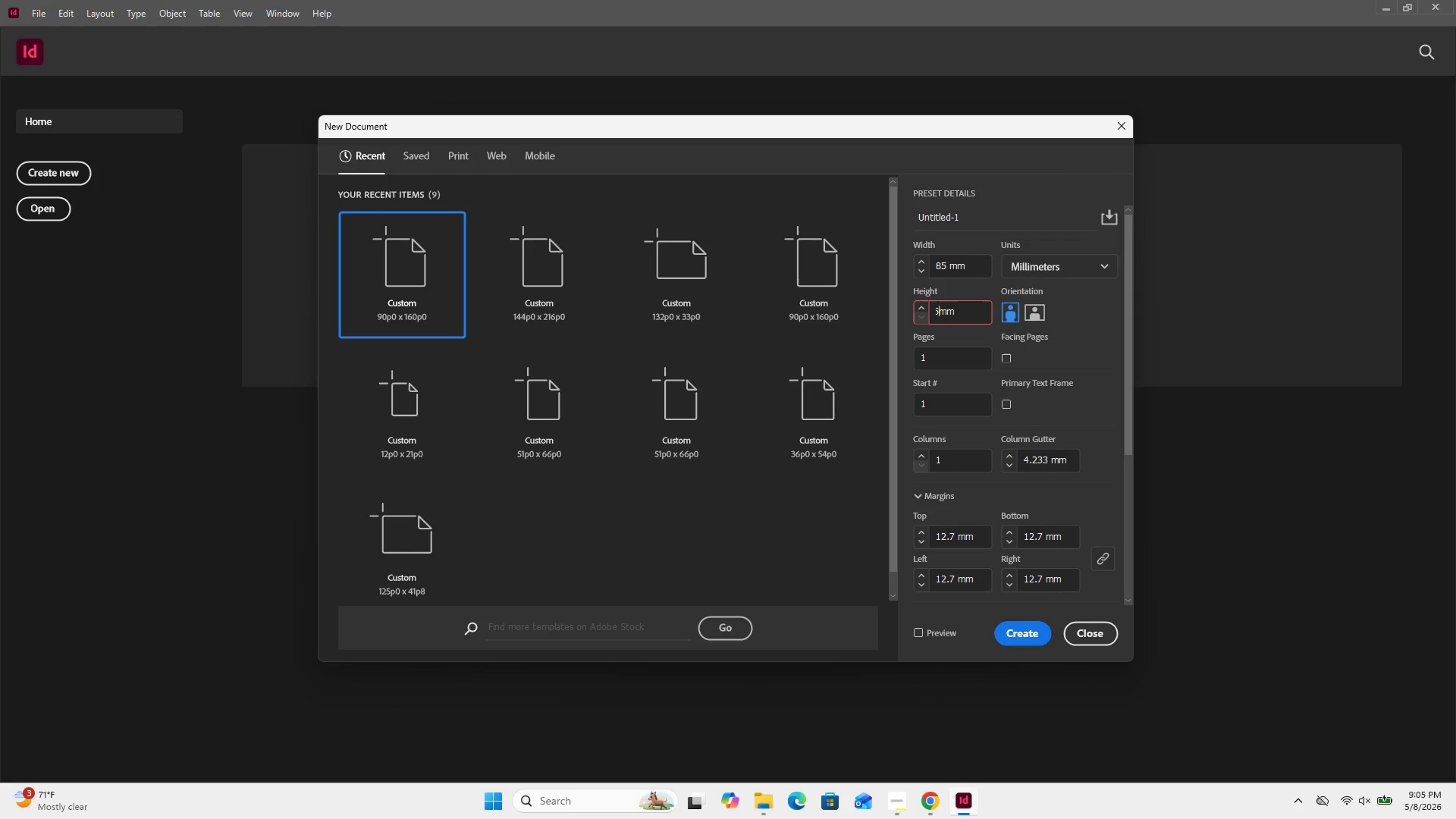 
key(Numpad0)
 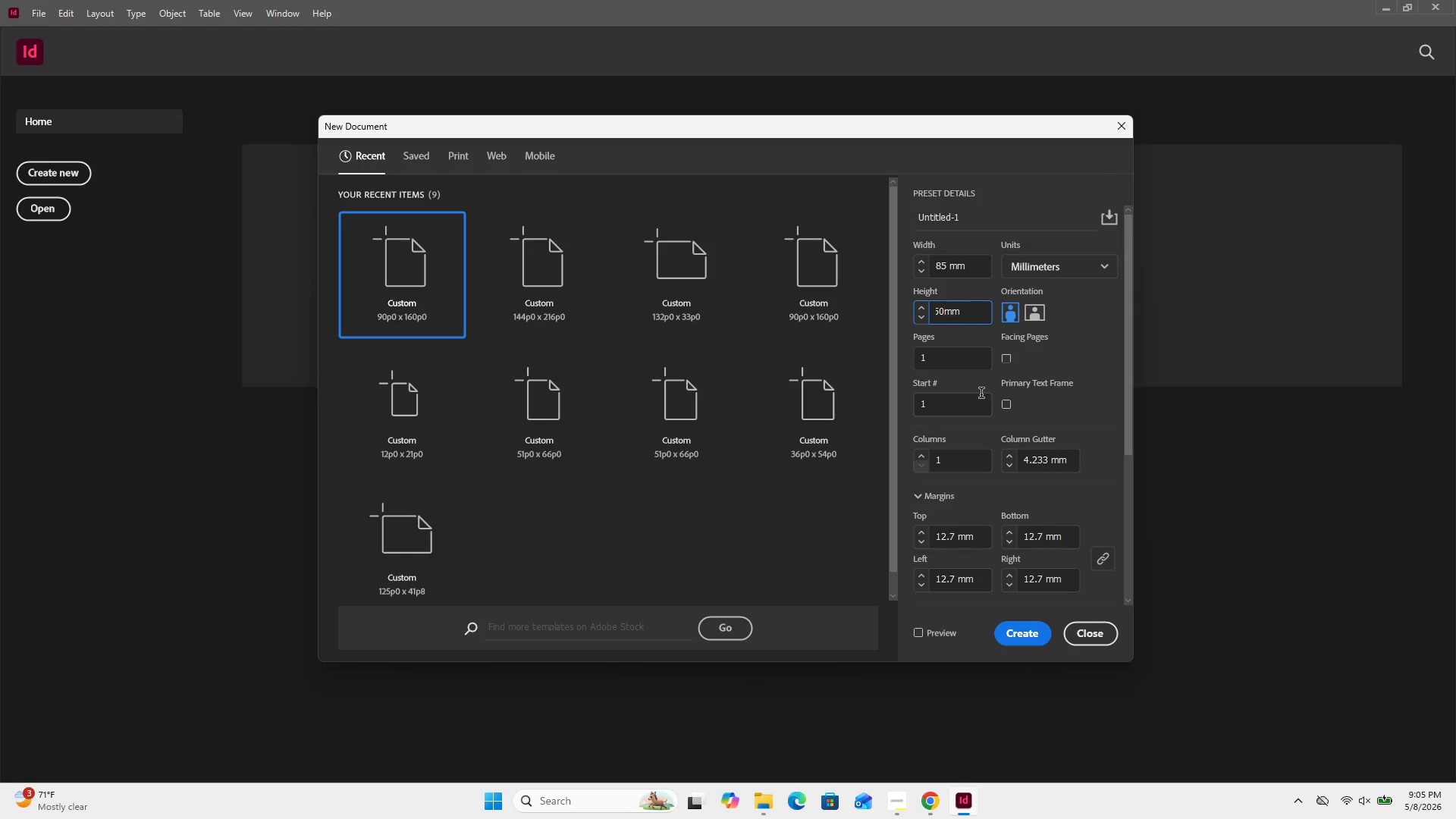 
left_click([968, 378])
 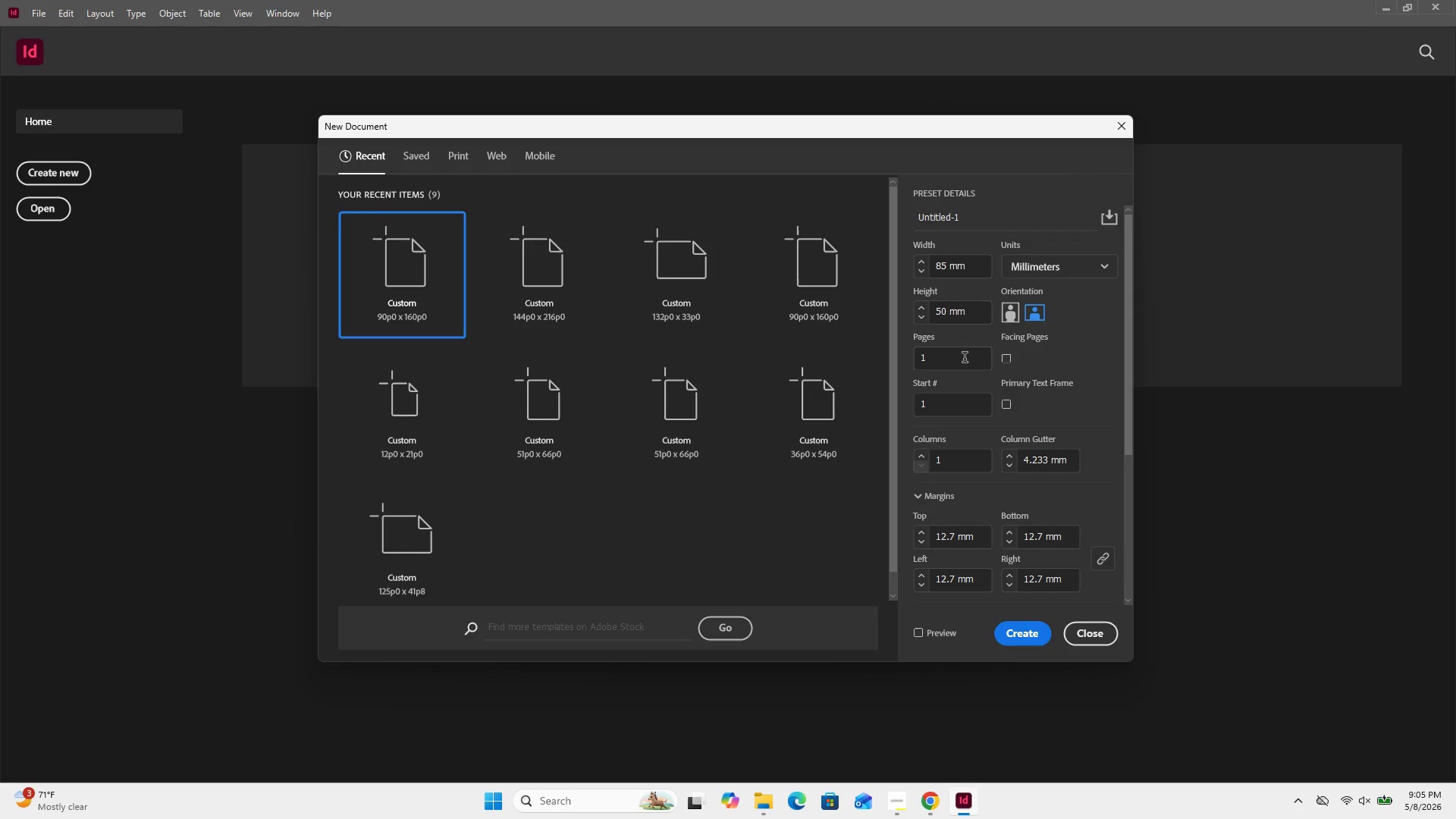 
left_click([965, 359])
 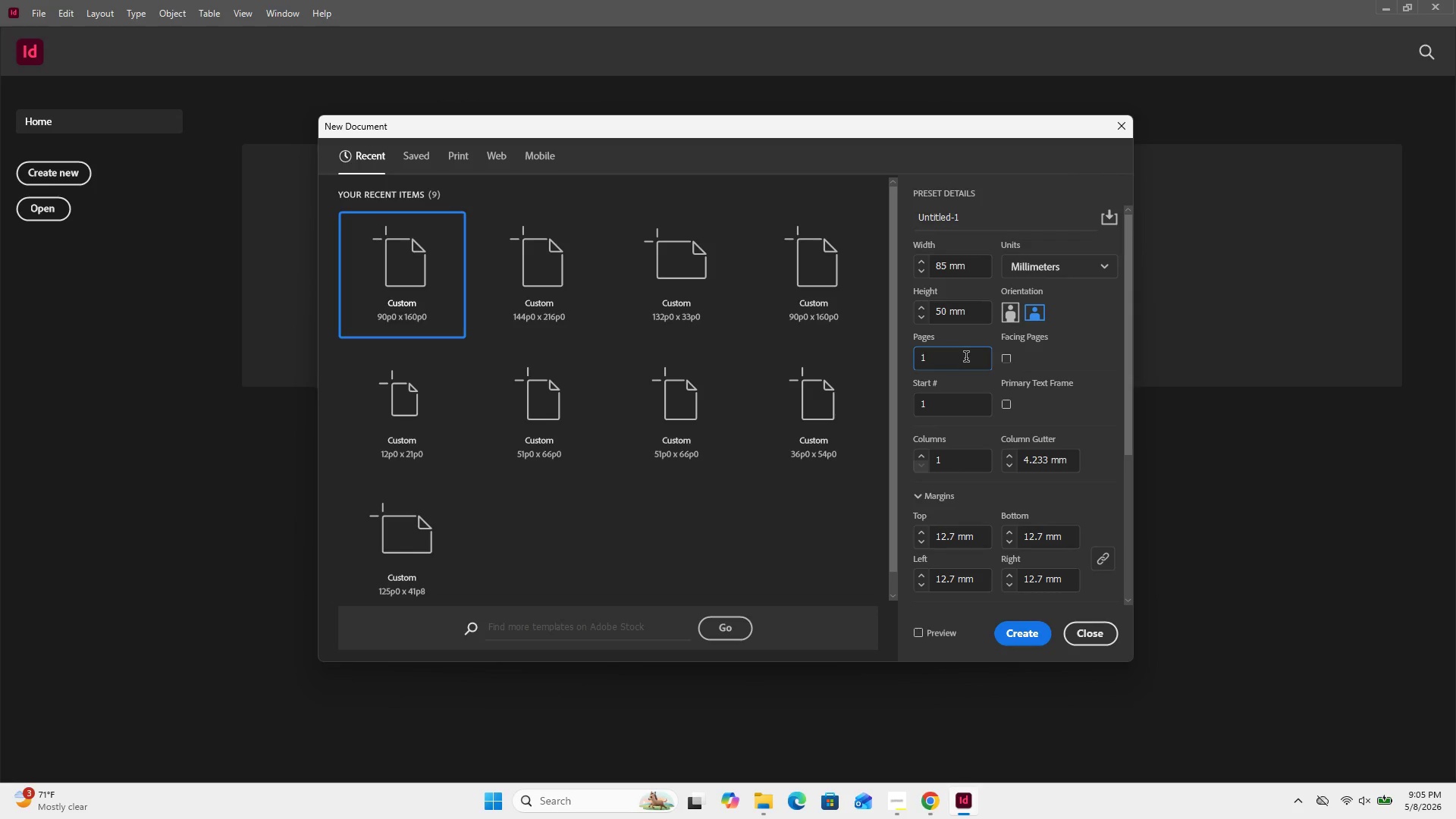 
key(Backspace)
 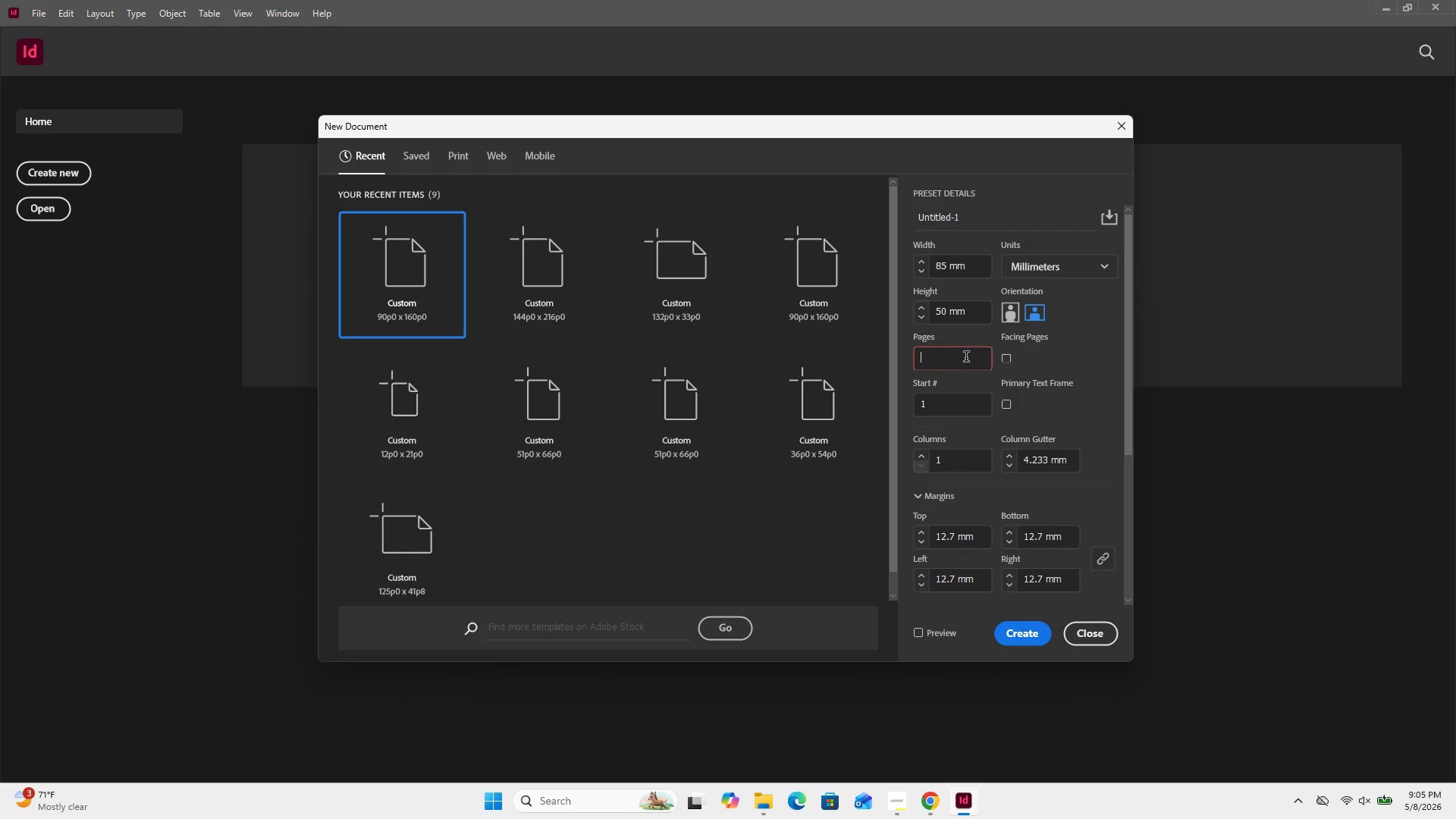 
key(Numpad7)
 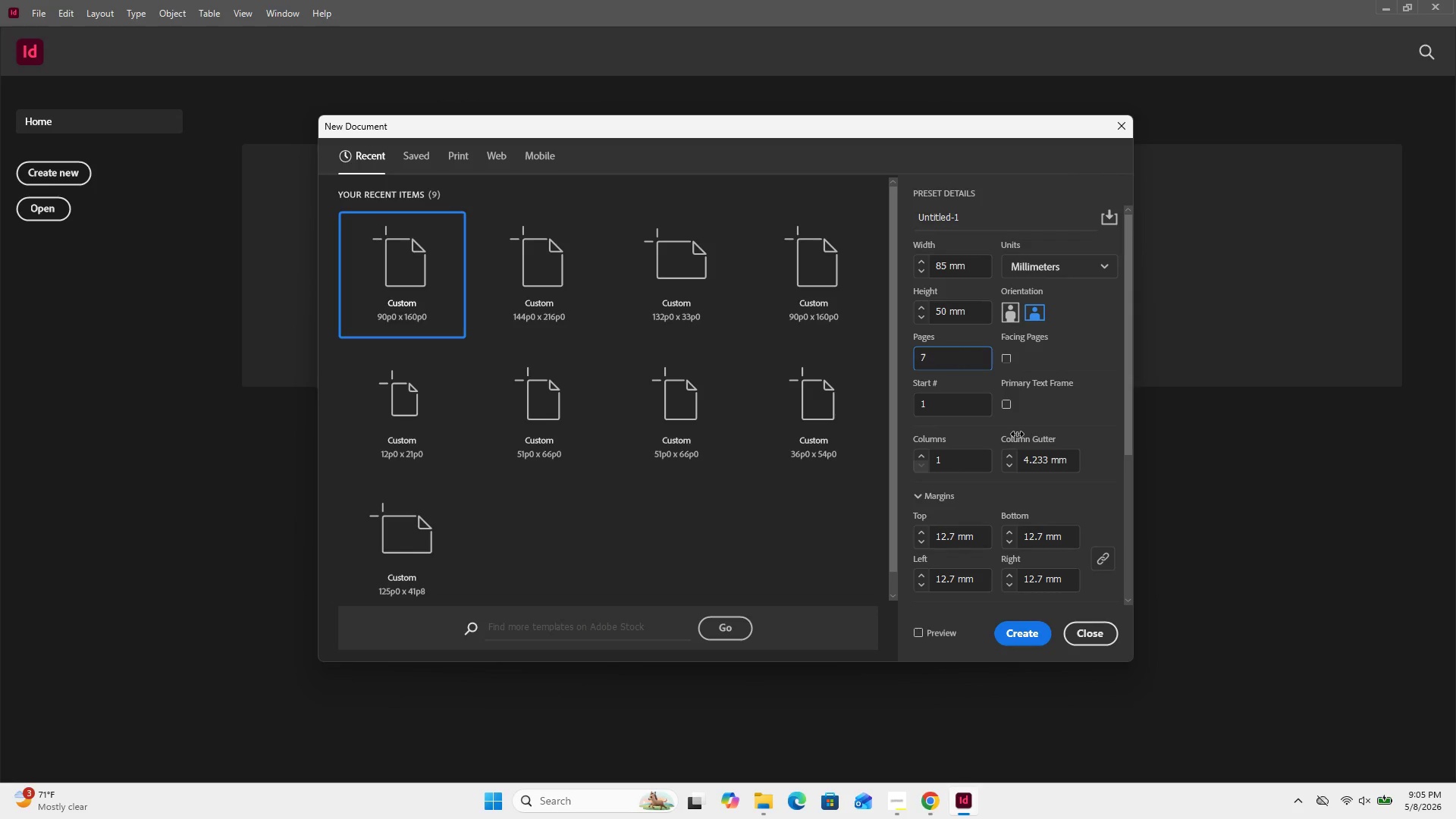 
scroll: coordinate [1017, 429], scroll_direction: down, amount: 7.0
 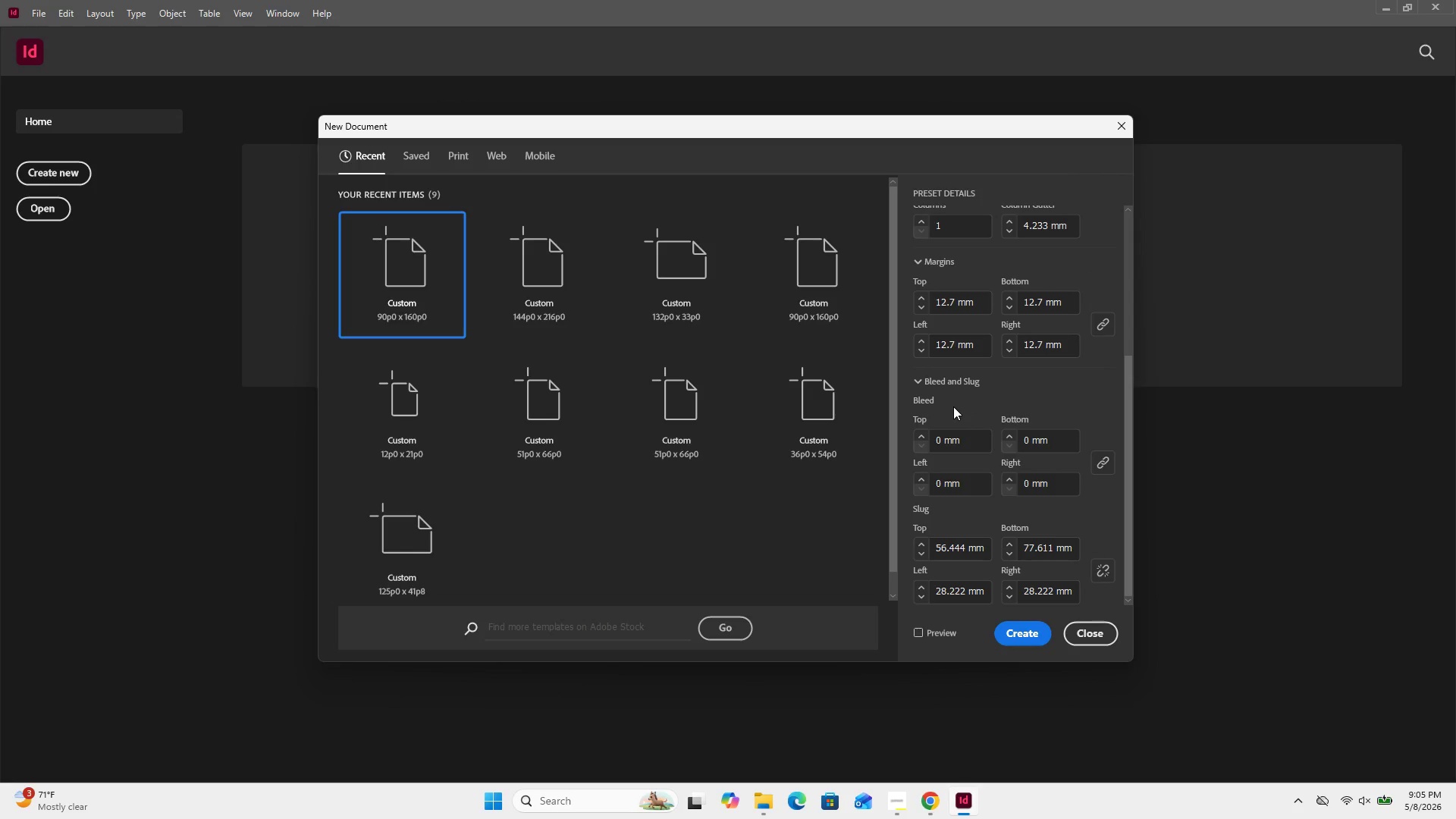 
wait(8.07)
 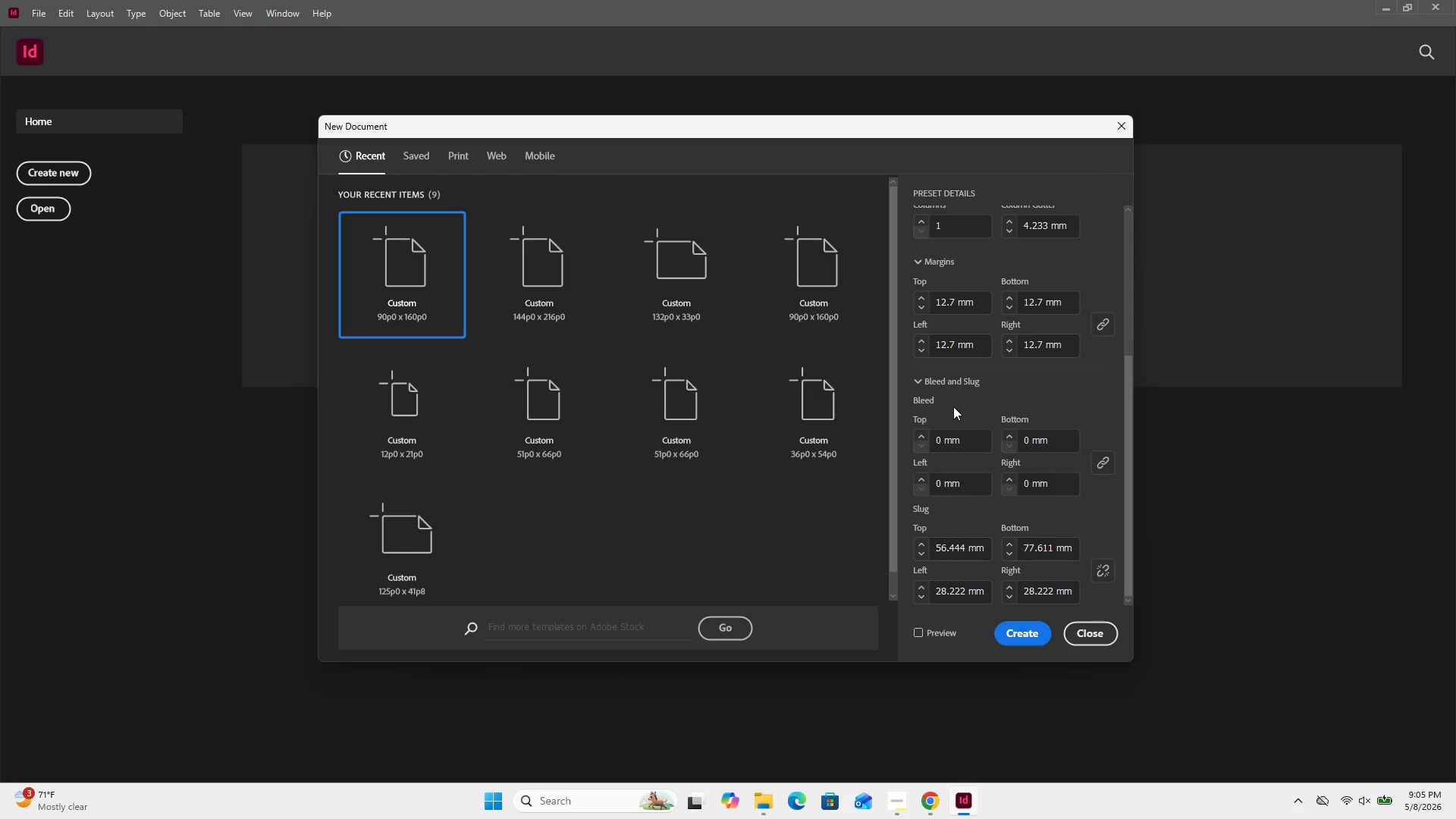 
scroll: coordinate [959, 480], scroll_direction: down, amount: 2.0
 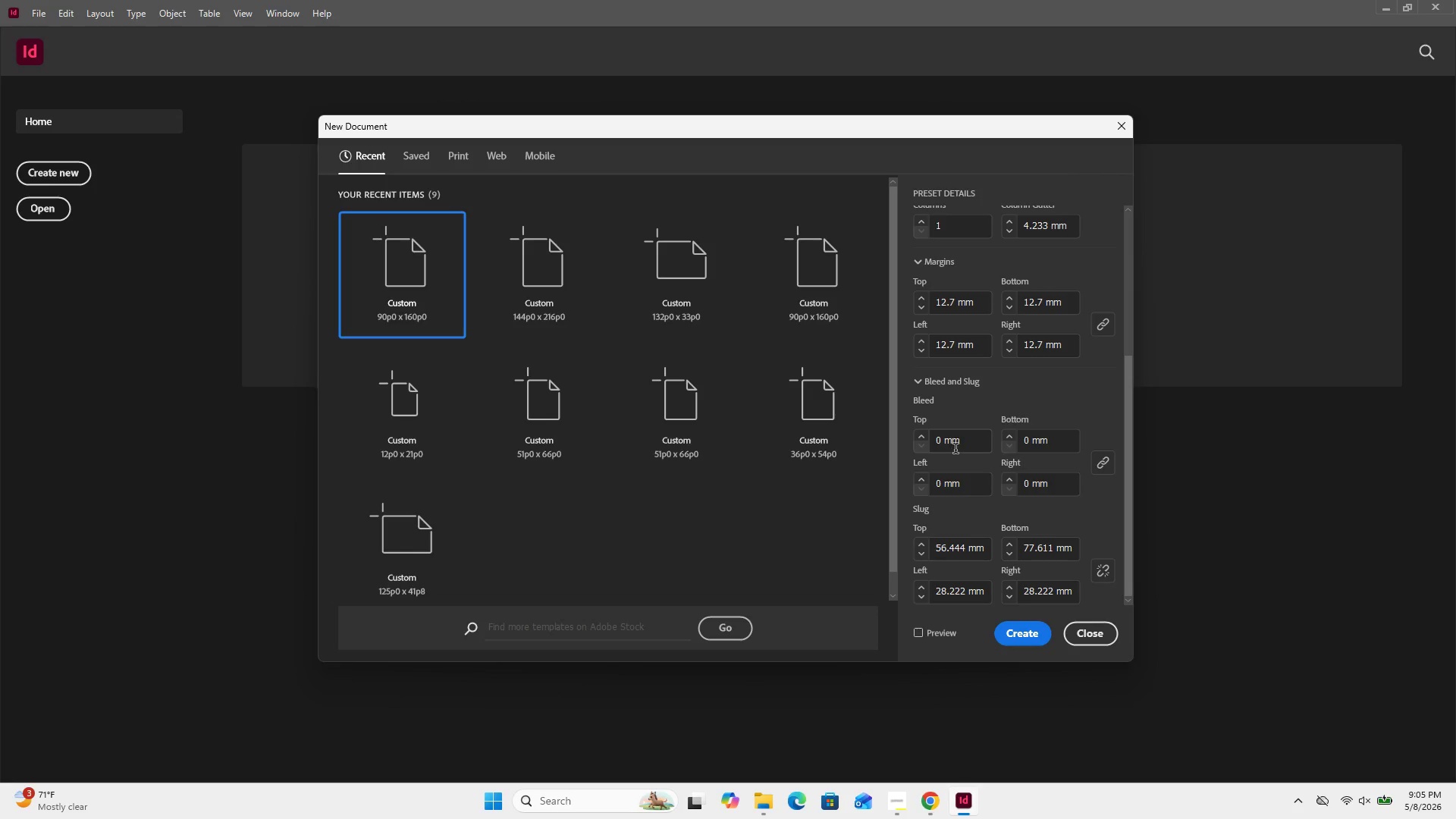 
left_click([945, 444])
 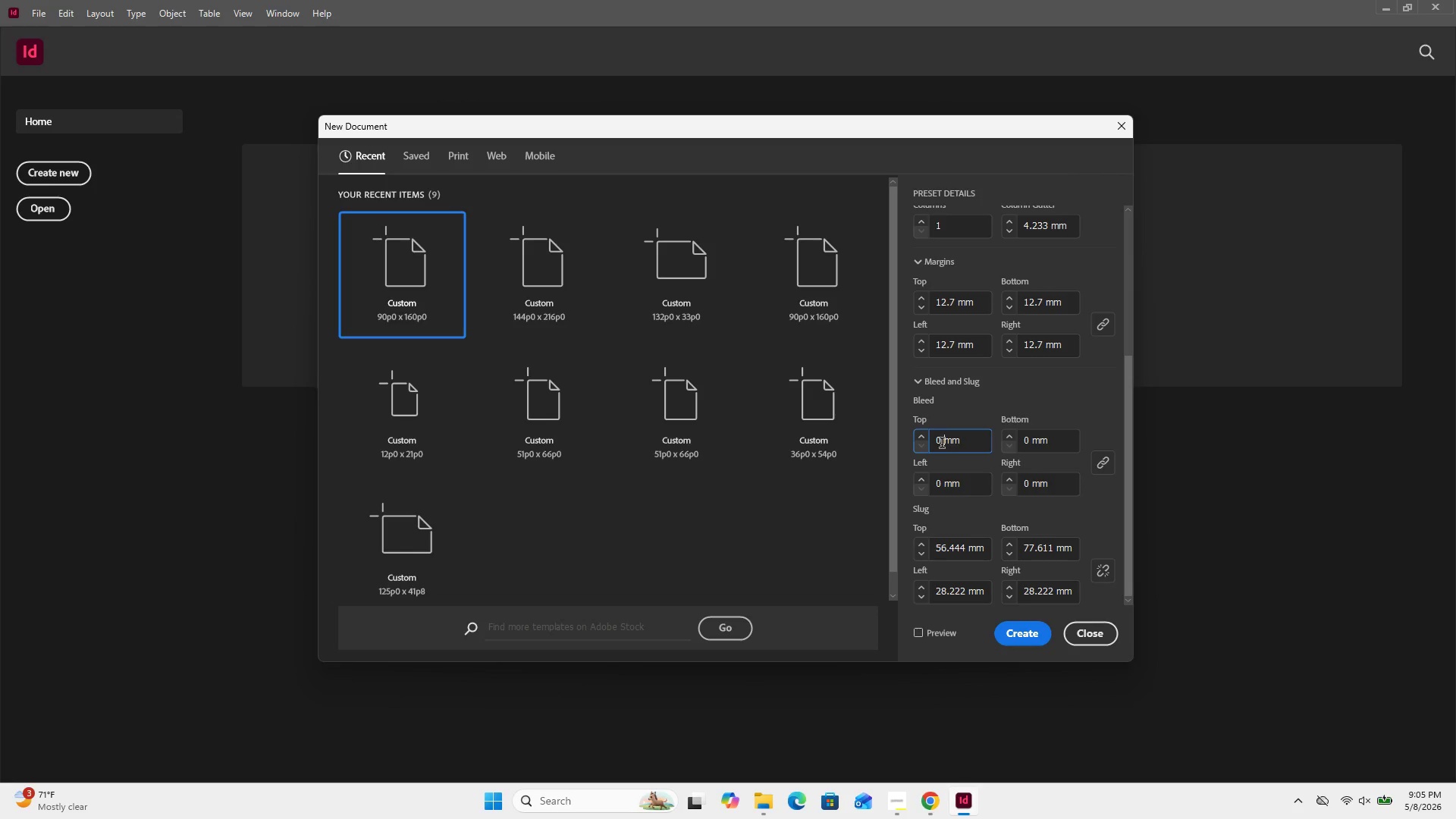 
key(ArrowLeft)
 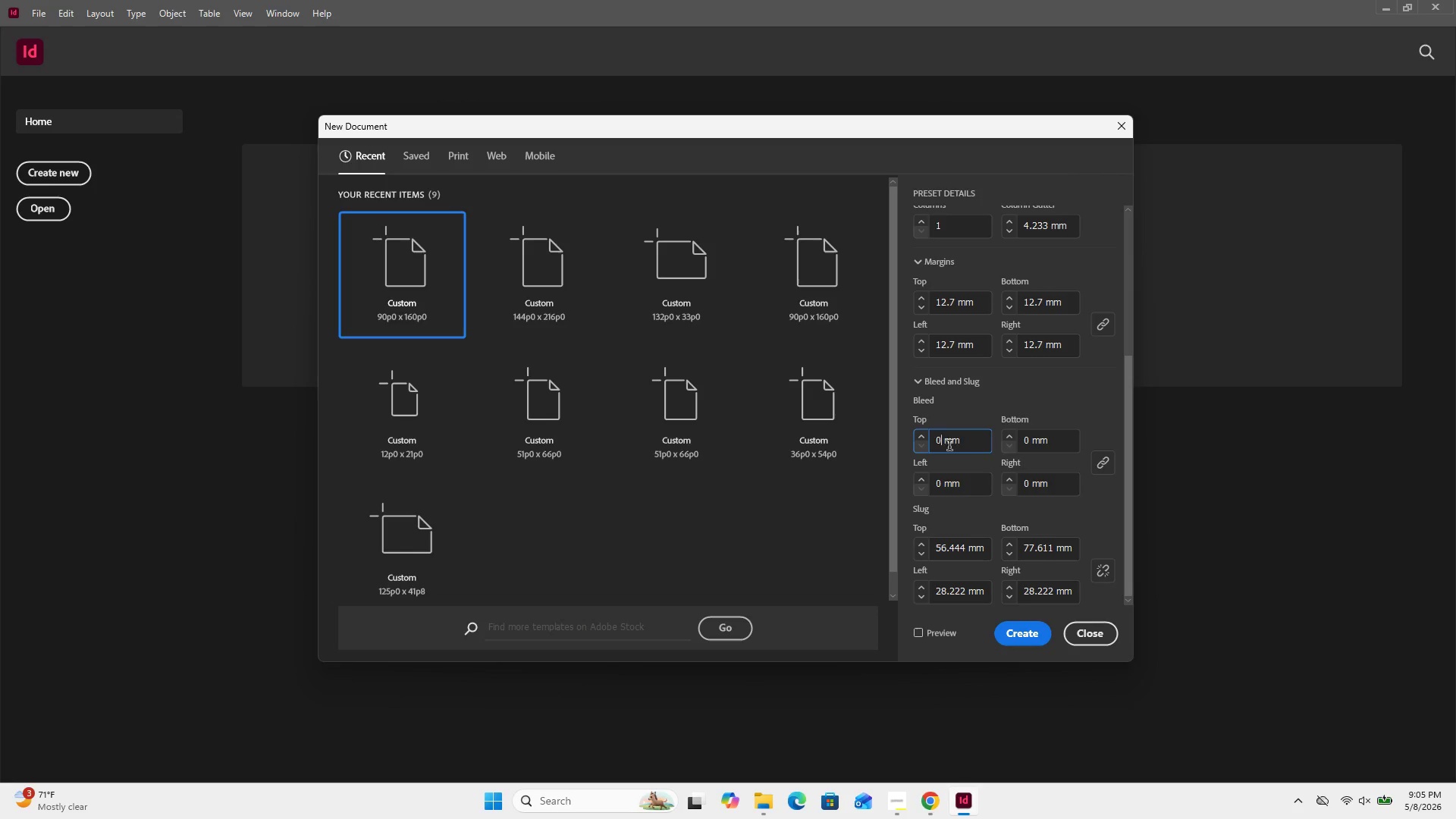 
key(Backspace)
 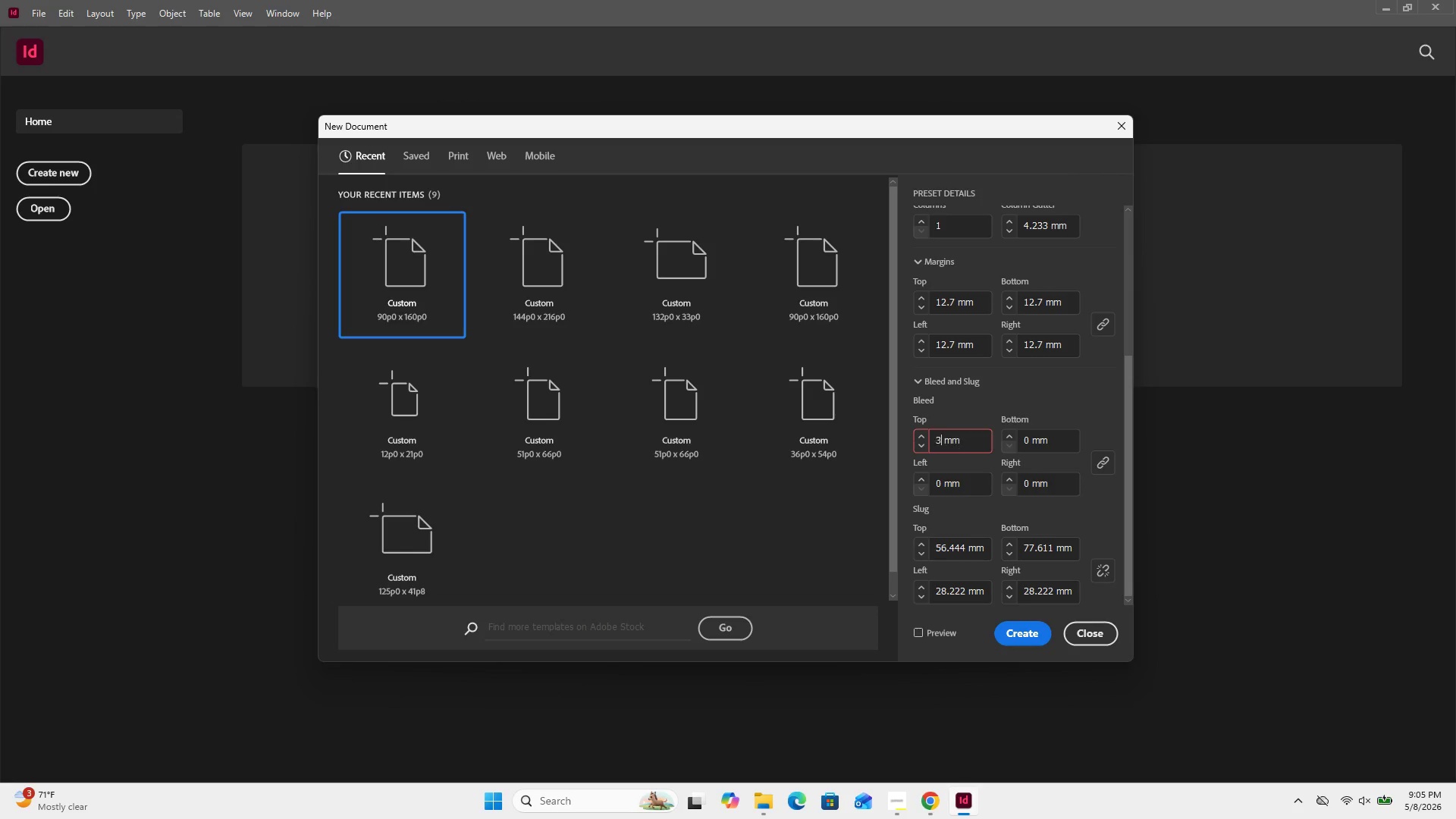 
key(Numpad3)
 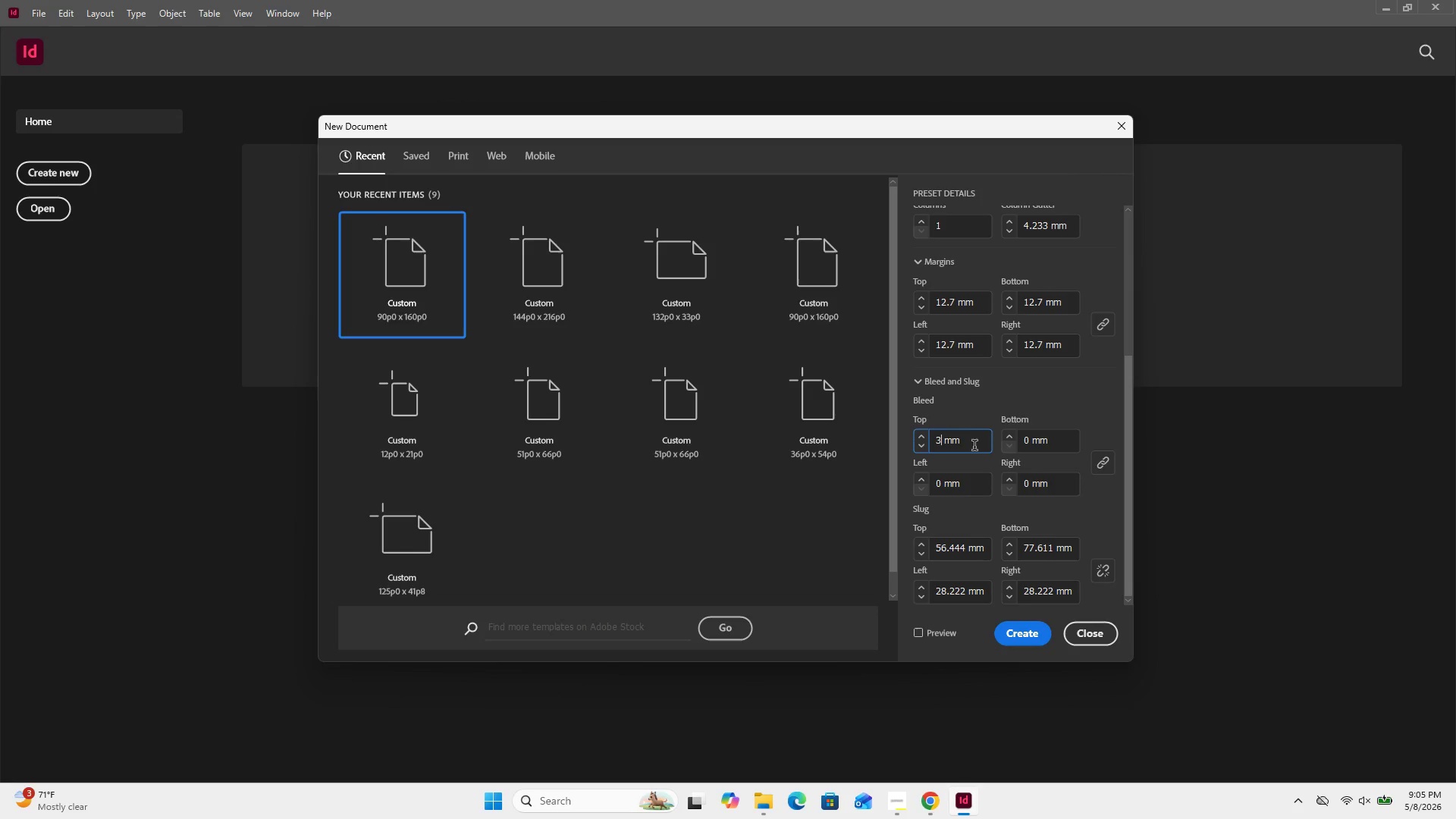 
left_click([974, 447])
 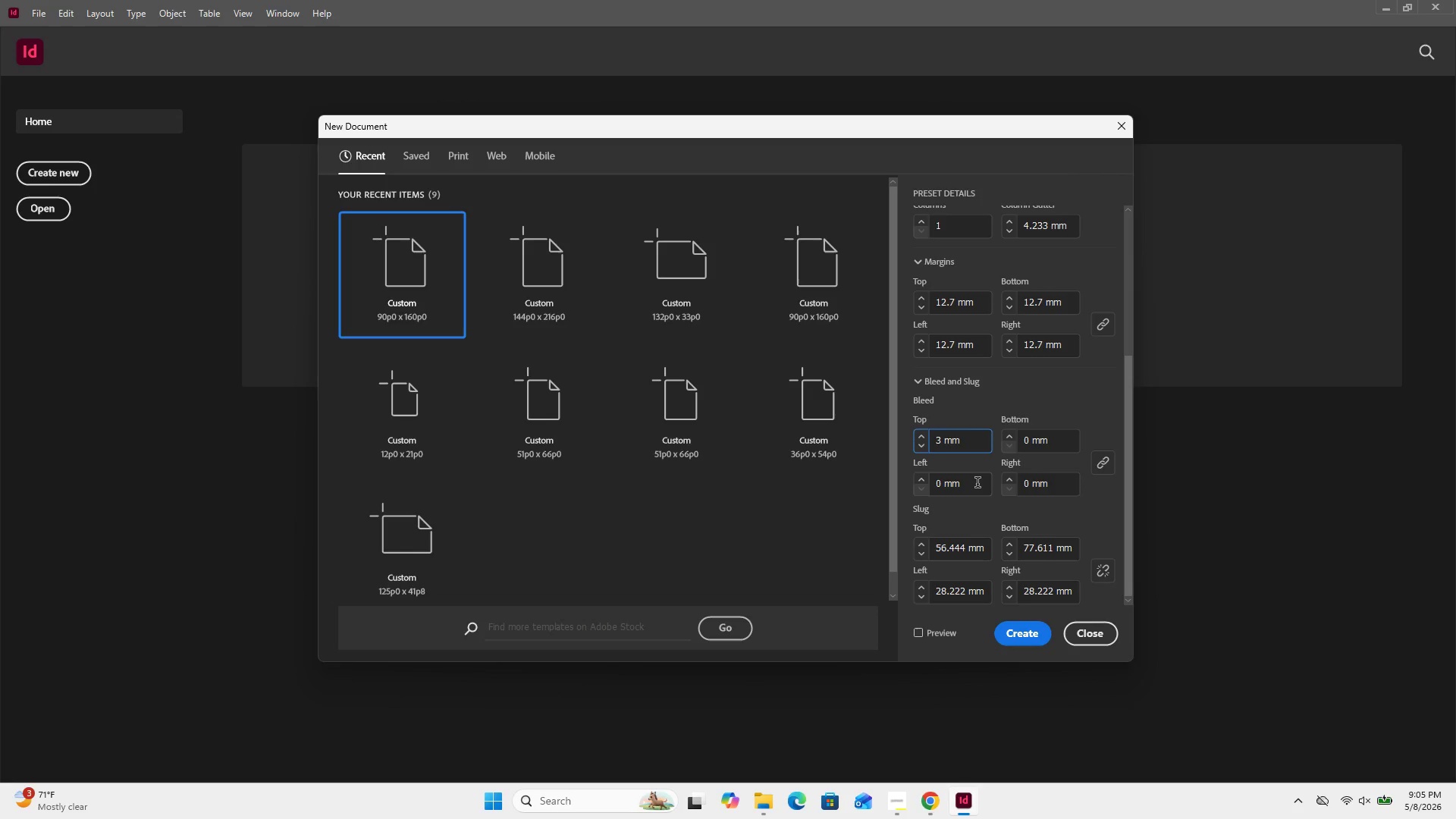 
left_click([977, 484])
 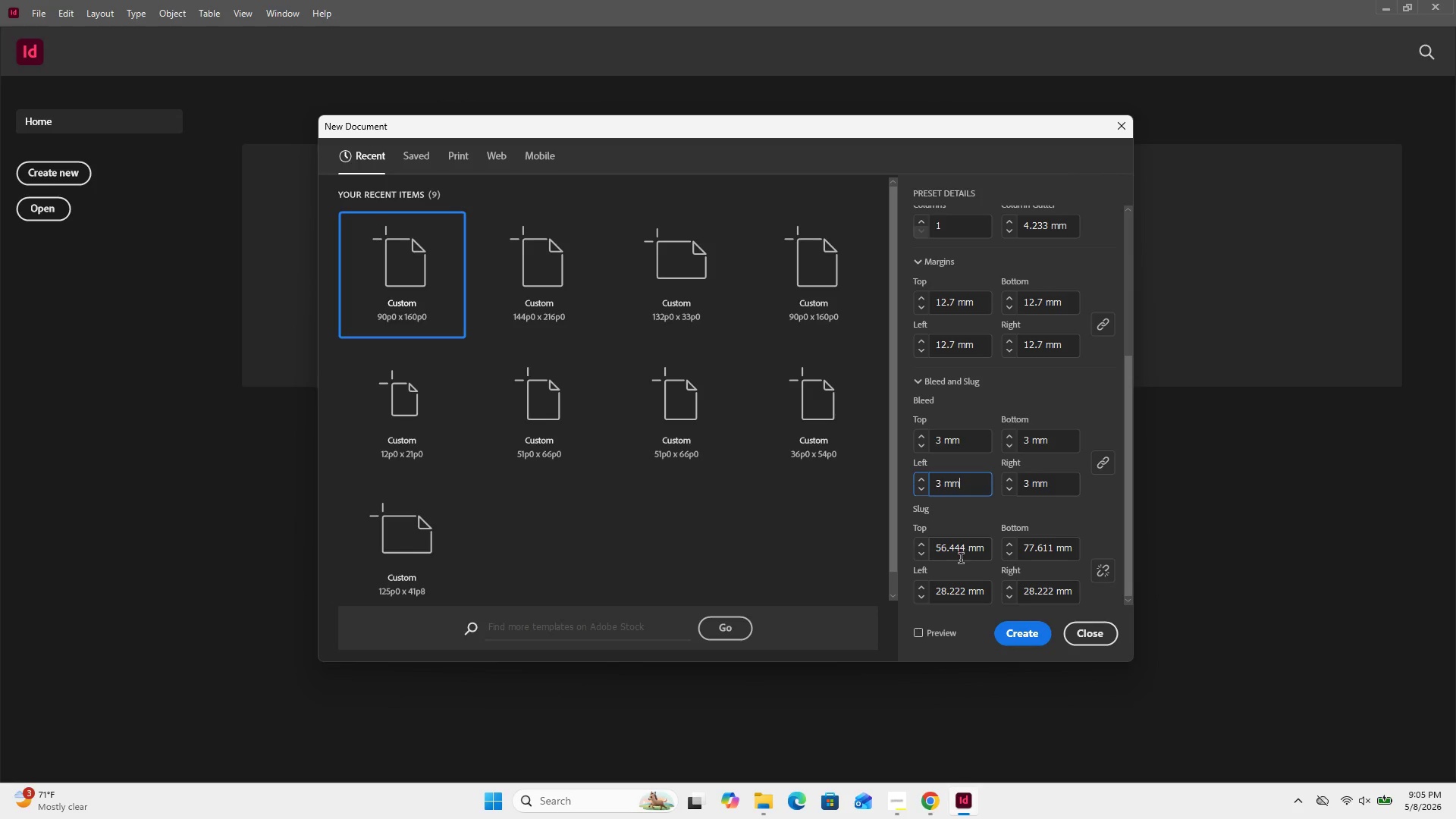 
wait(6.27)
 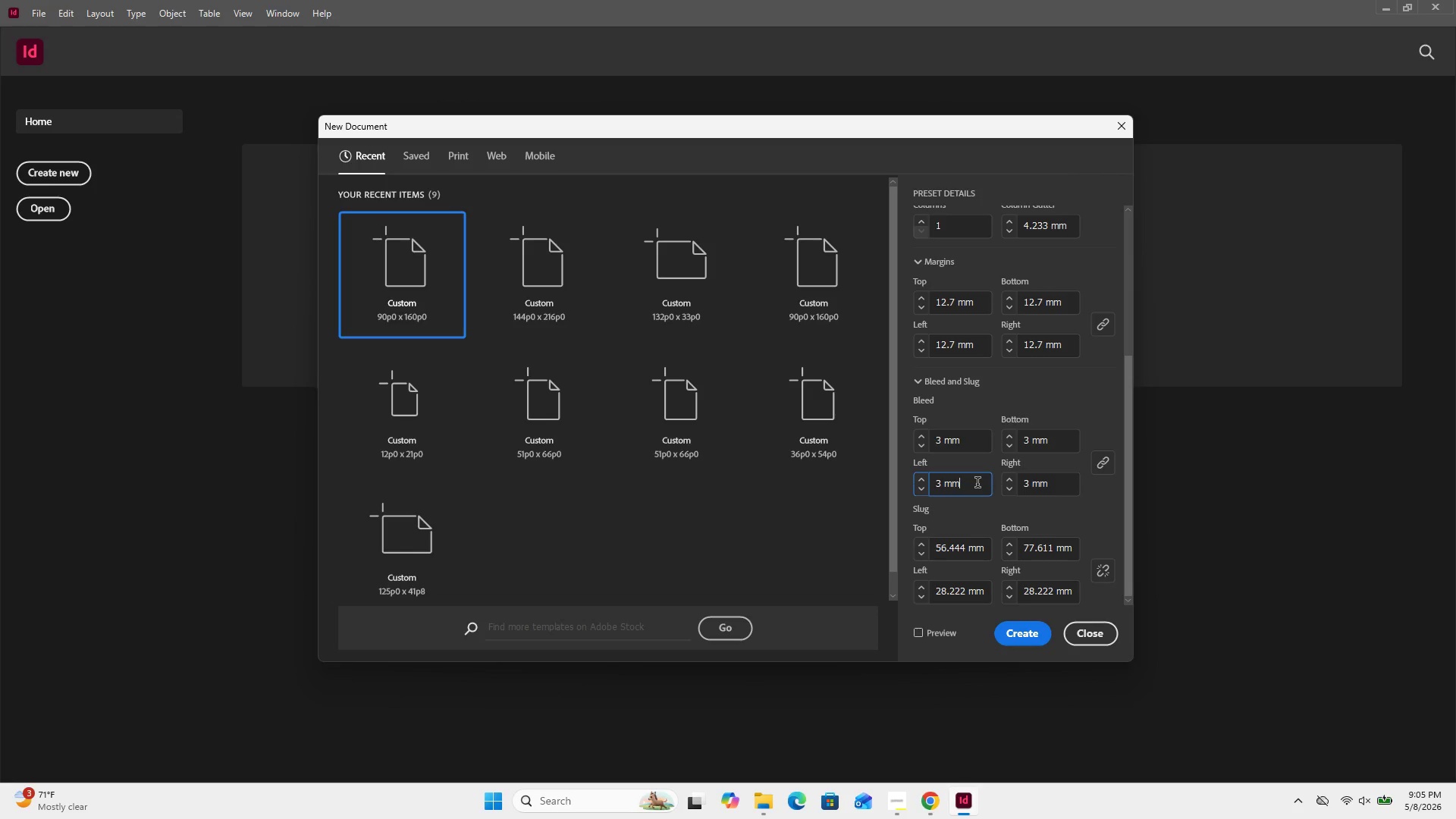 
scroll: coordinate [962, 528], scroll_direction: down, amount: 8.0
 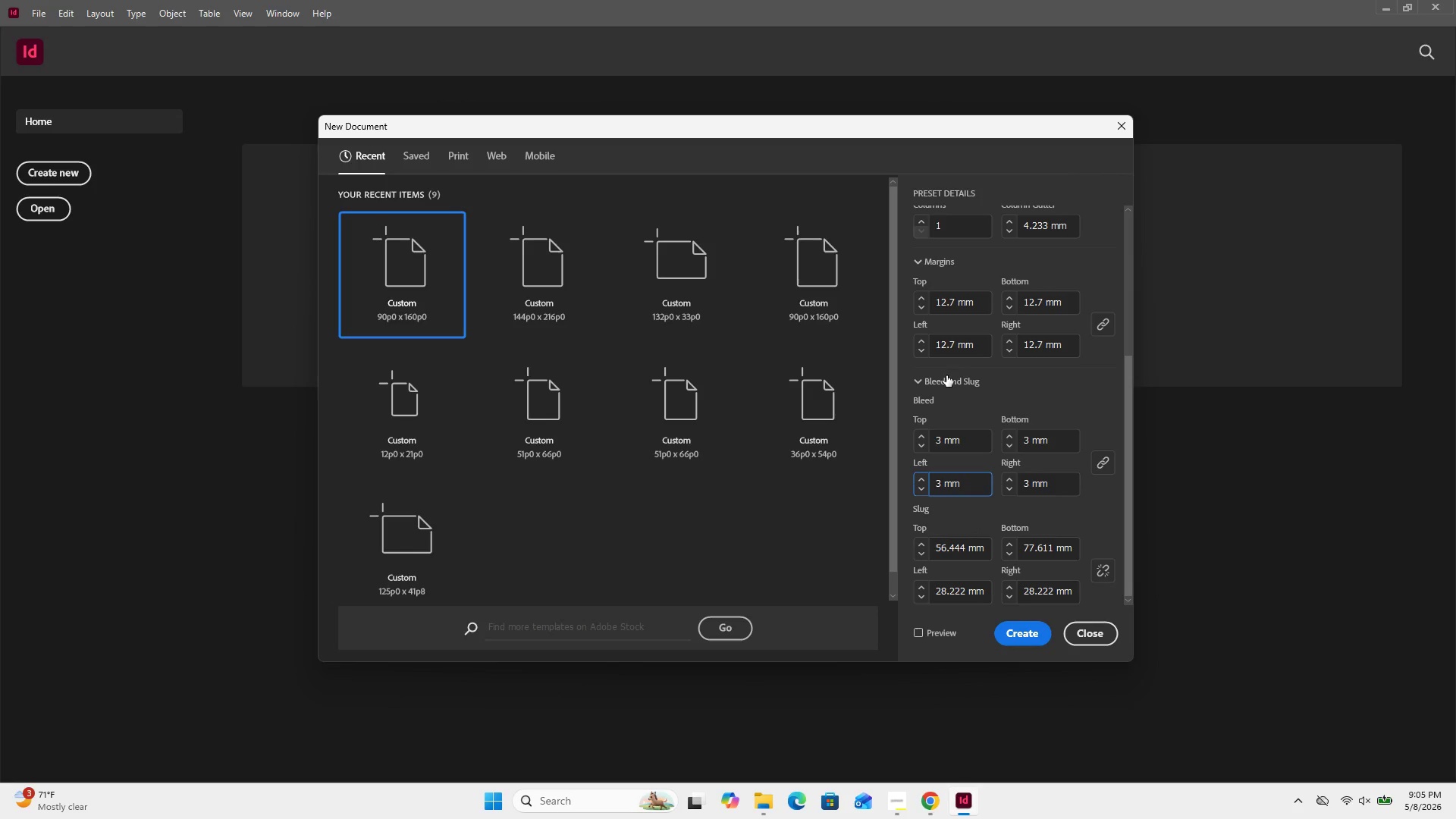 
double_click([943, 303])
 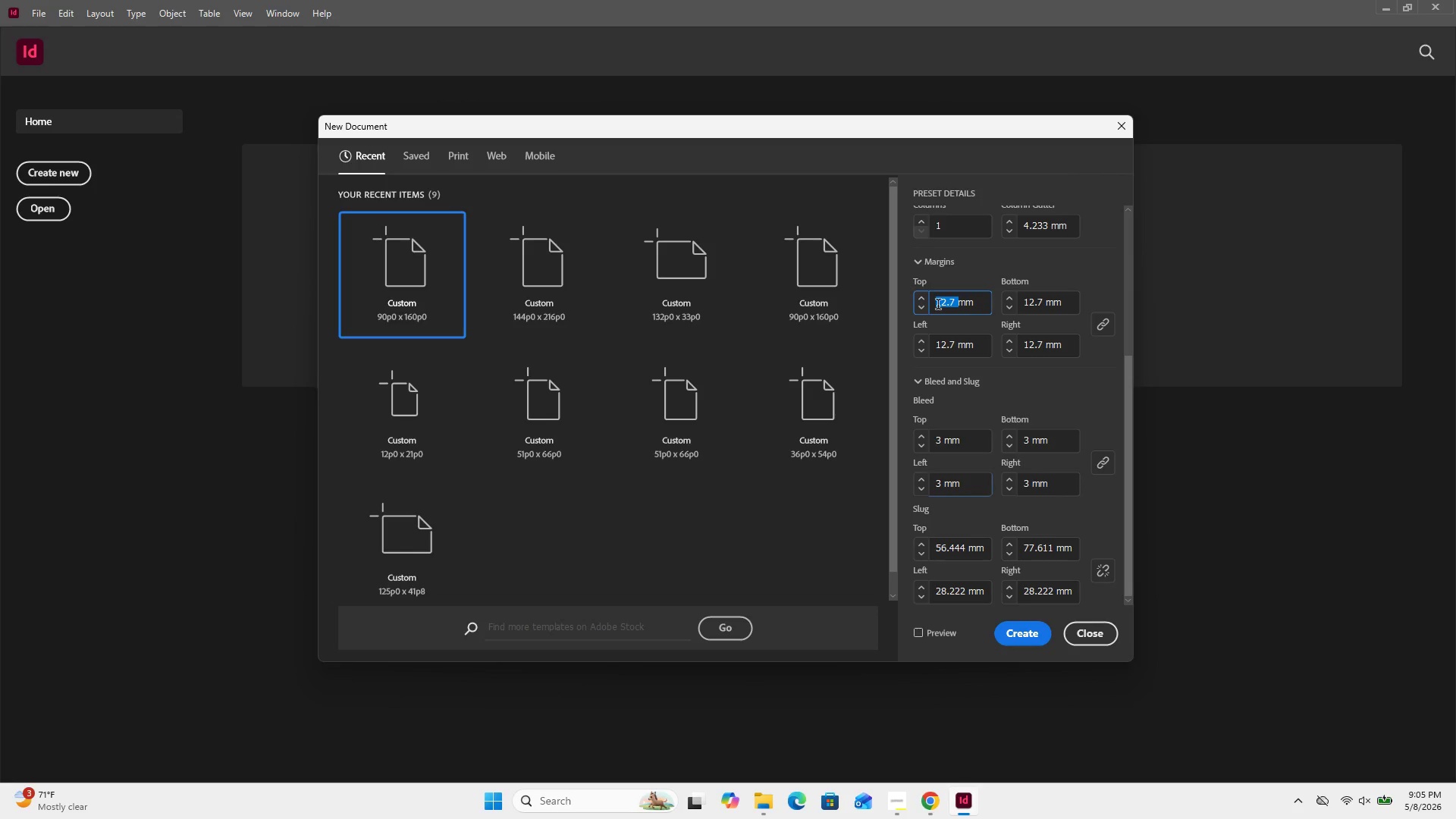 
key(Numpad4)
 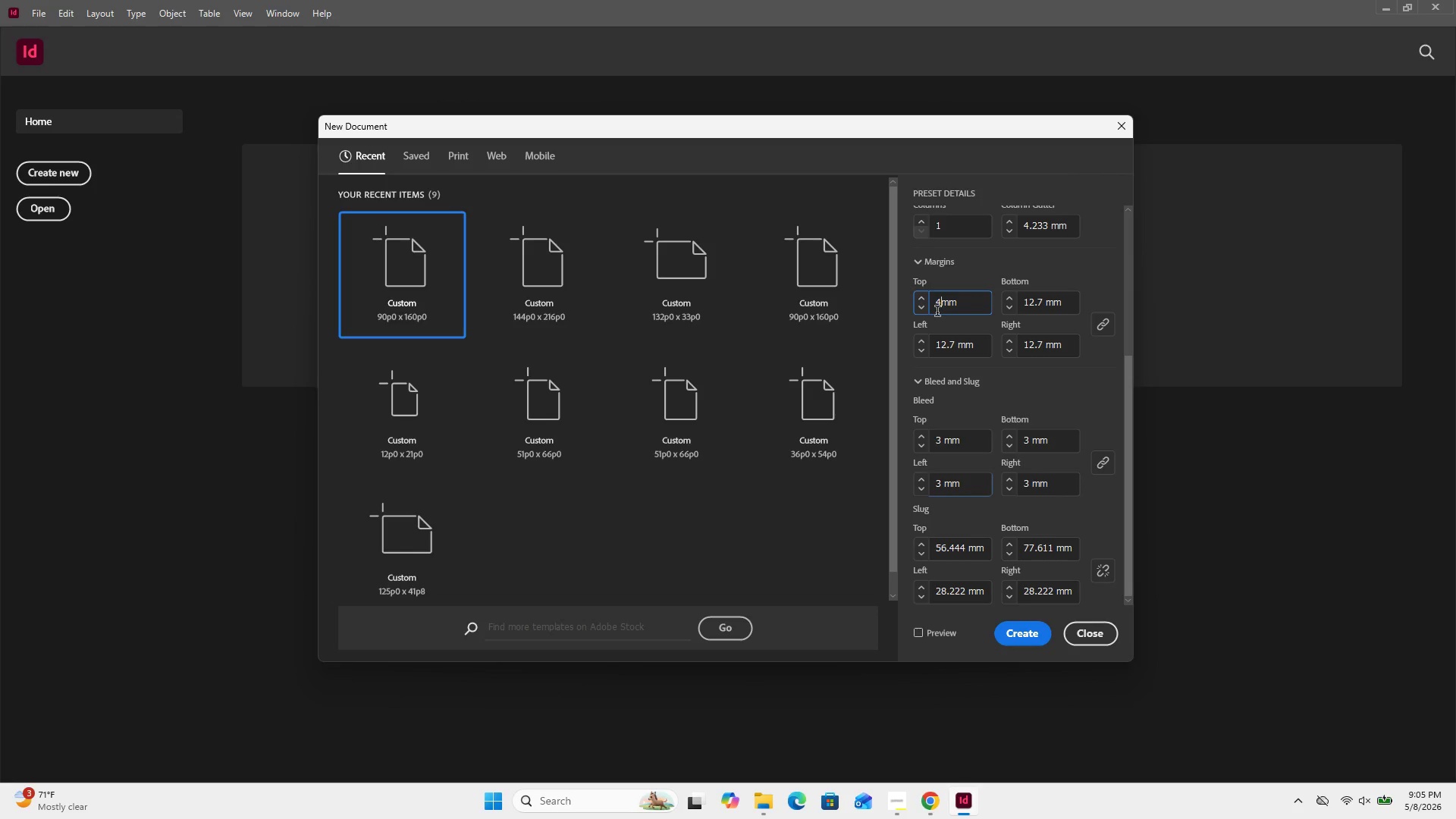 
left_click([941, 327])
 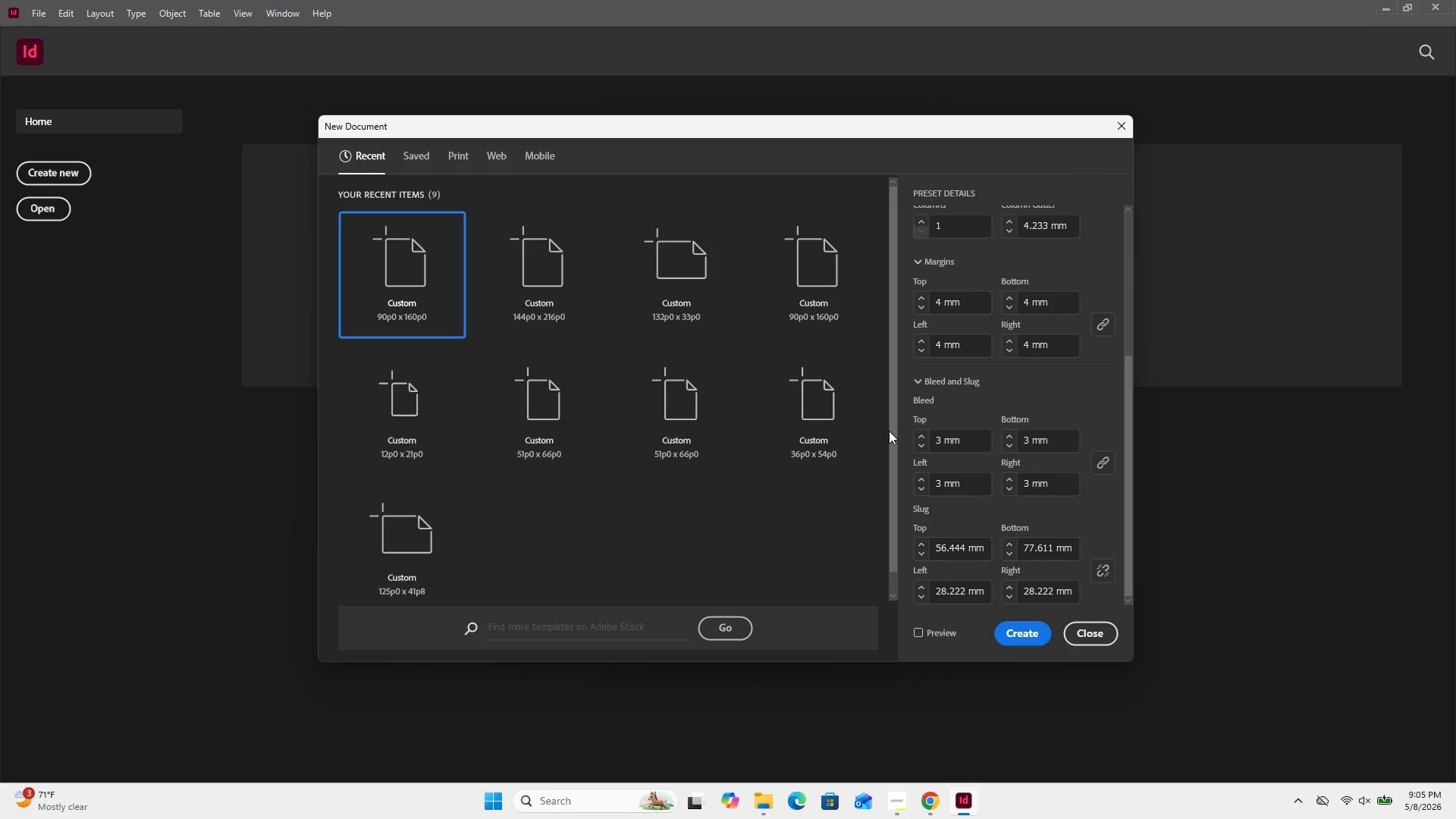 
wait(6.38)
 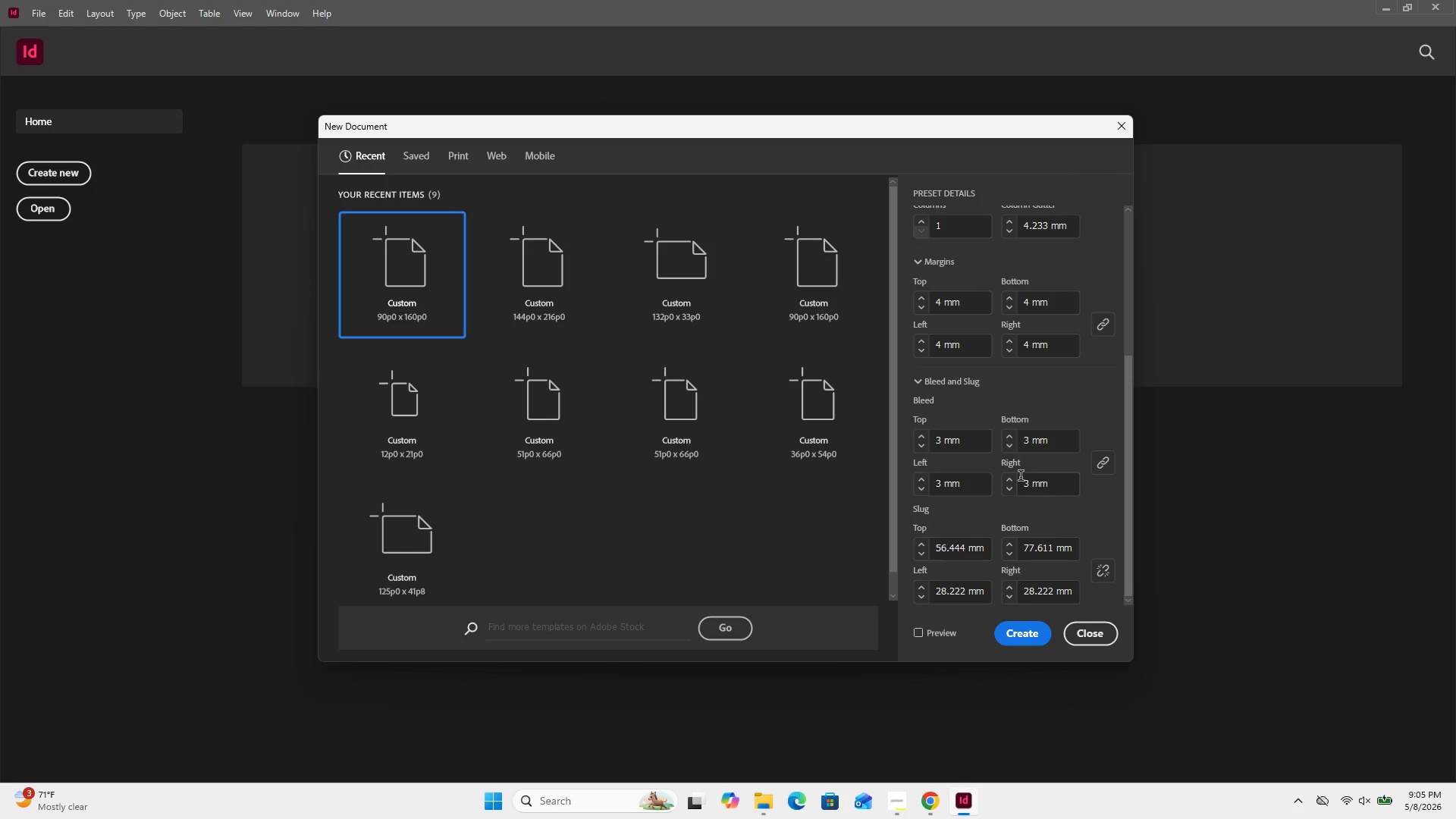 
left_click([1015, 637])
 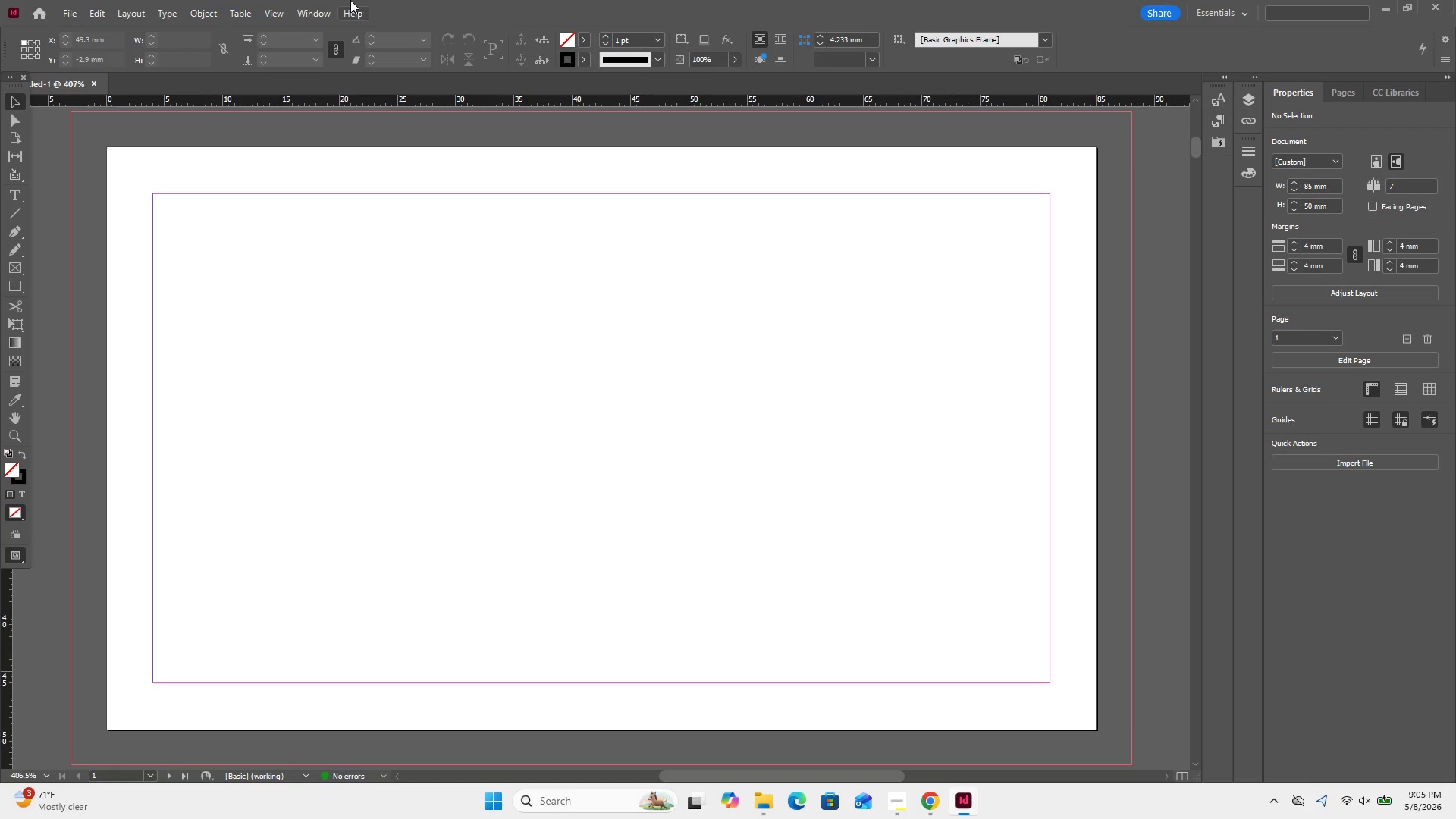 
wait(14.81)
 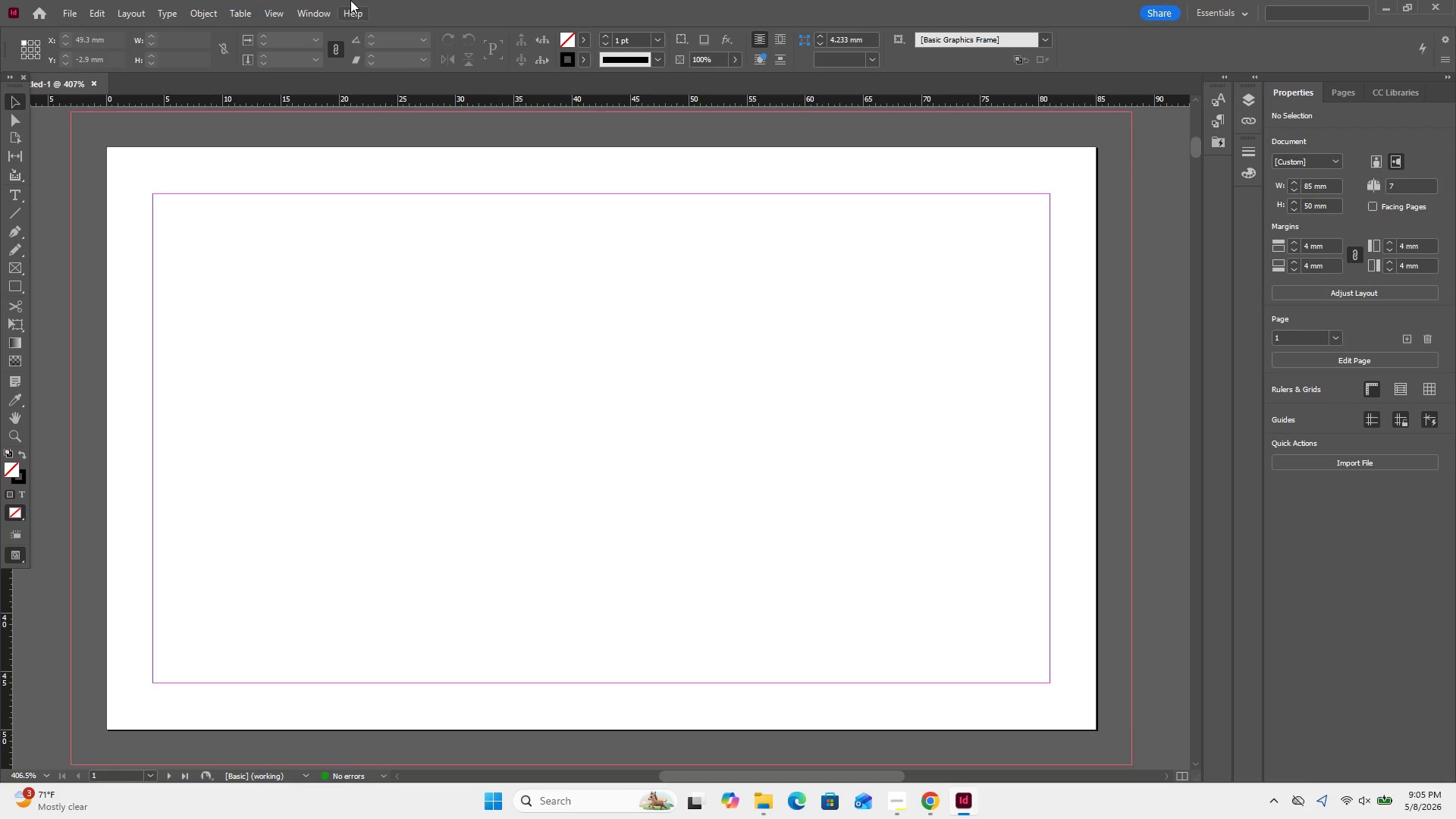 
left_click([146, 16])
 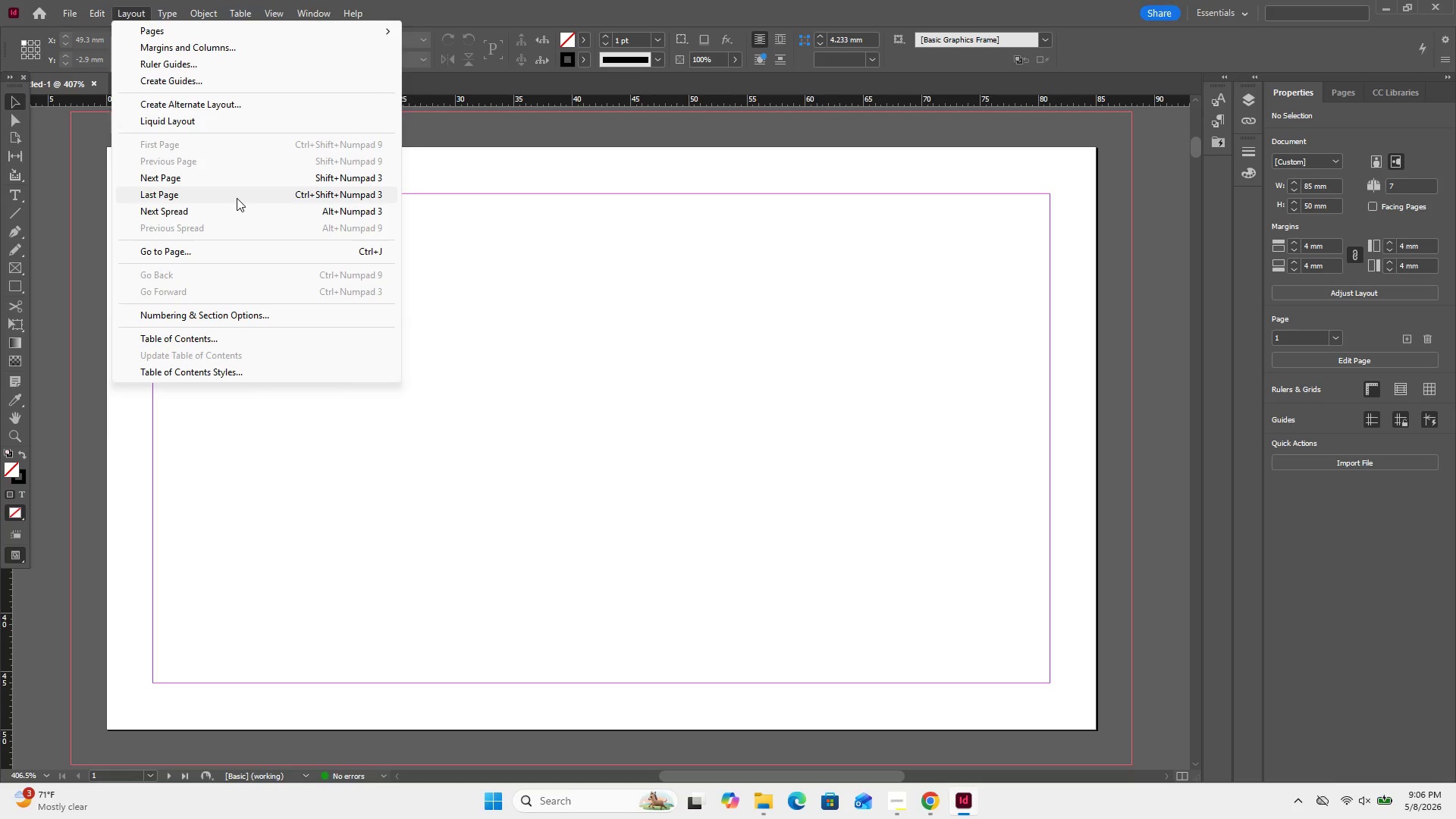 
wait(6.44)
 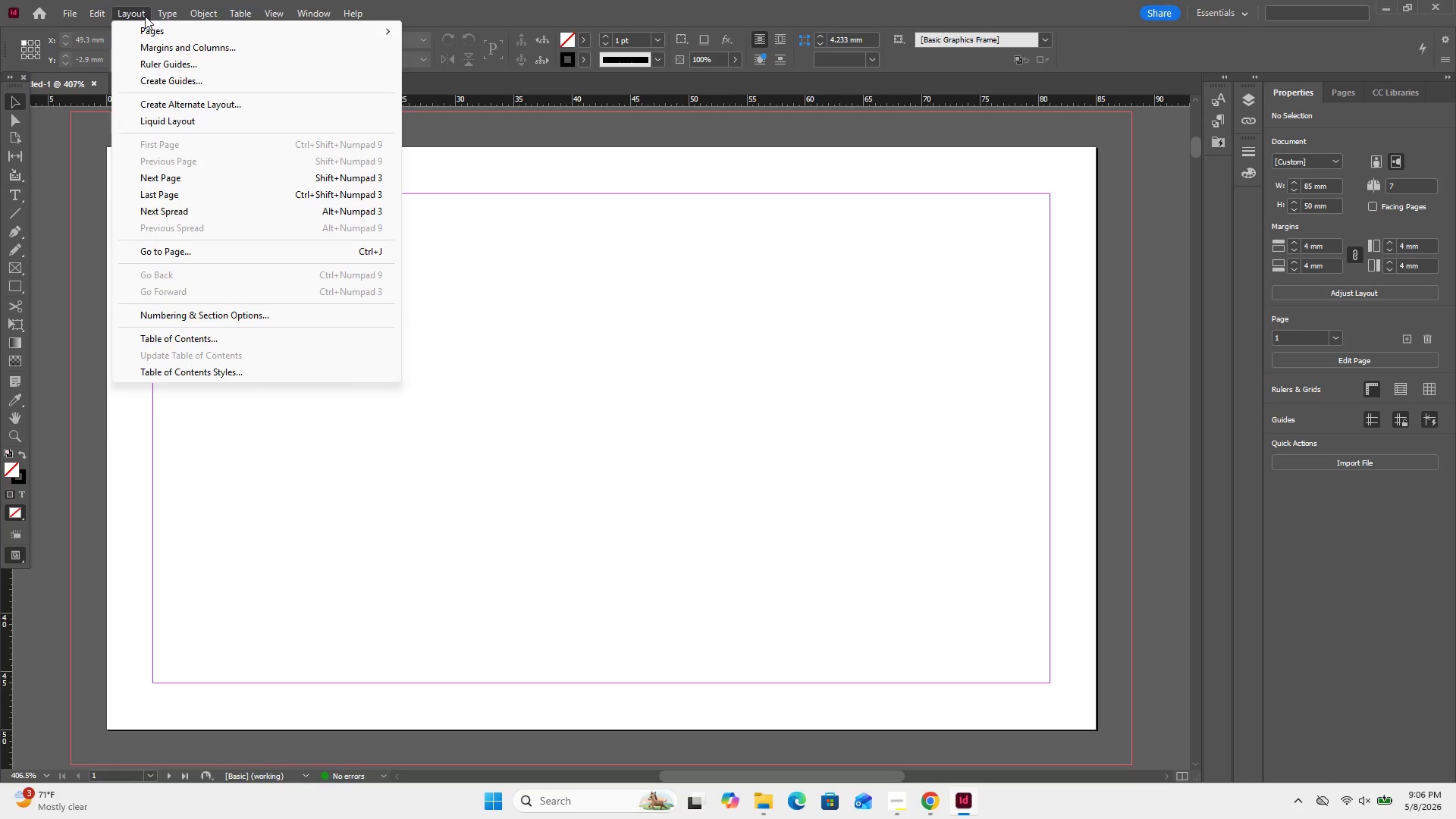 
left_click([237, 83])
 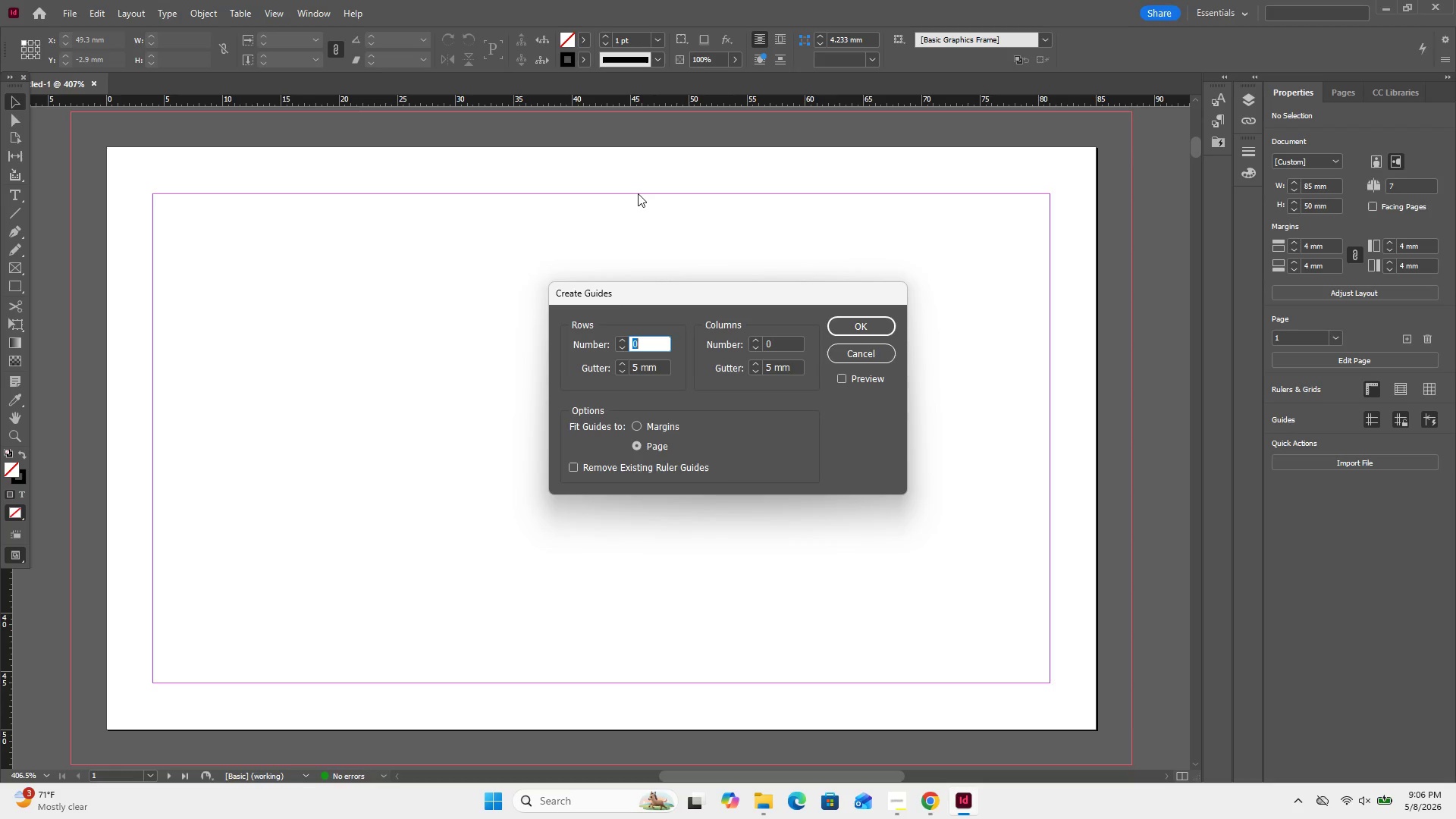 
wait(16.27)
 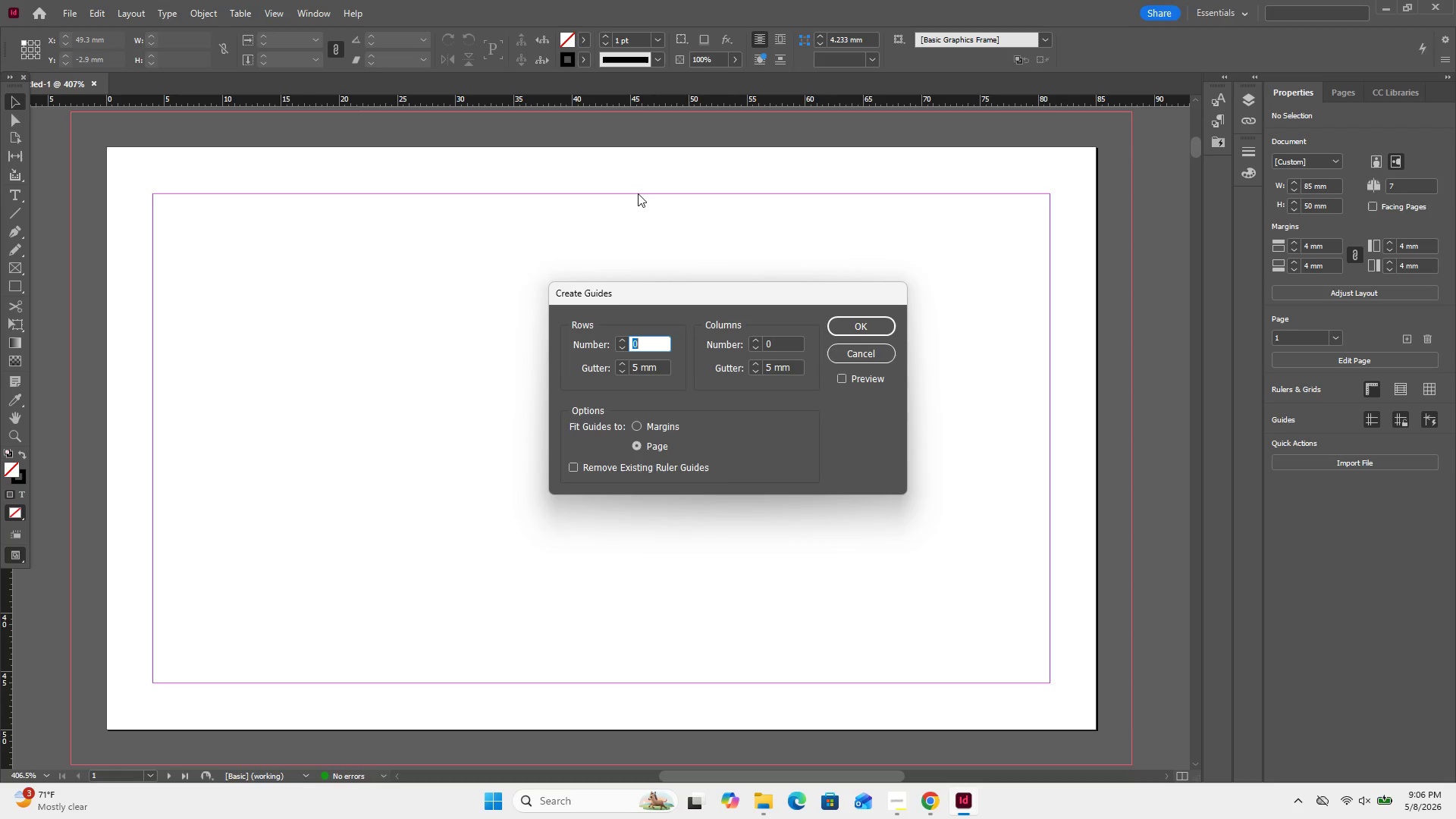 
key(Numpad9)
 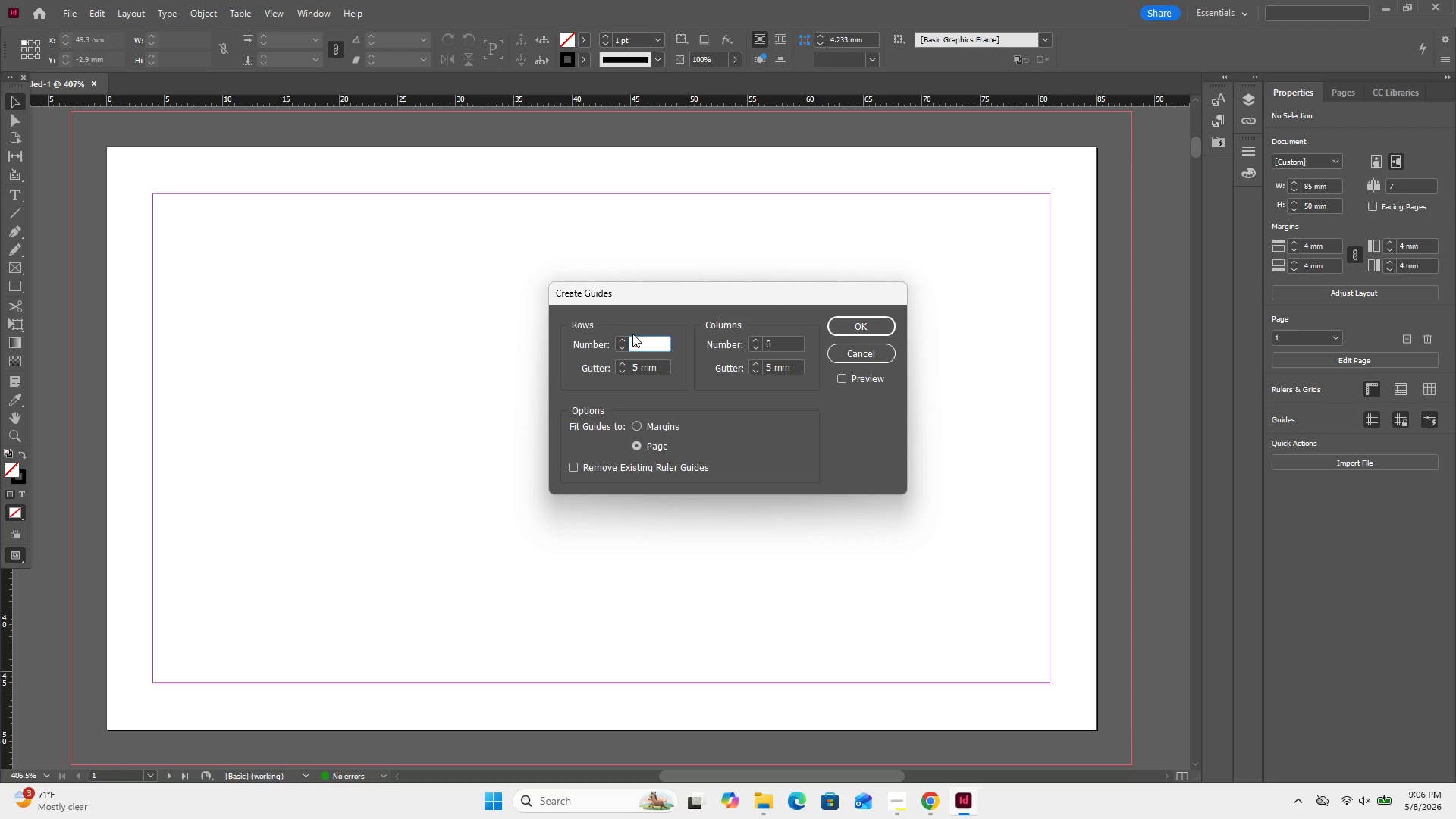 
key(Backspace)
 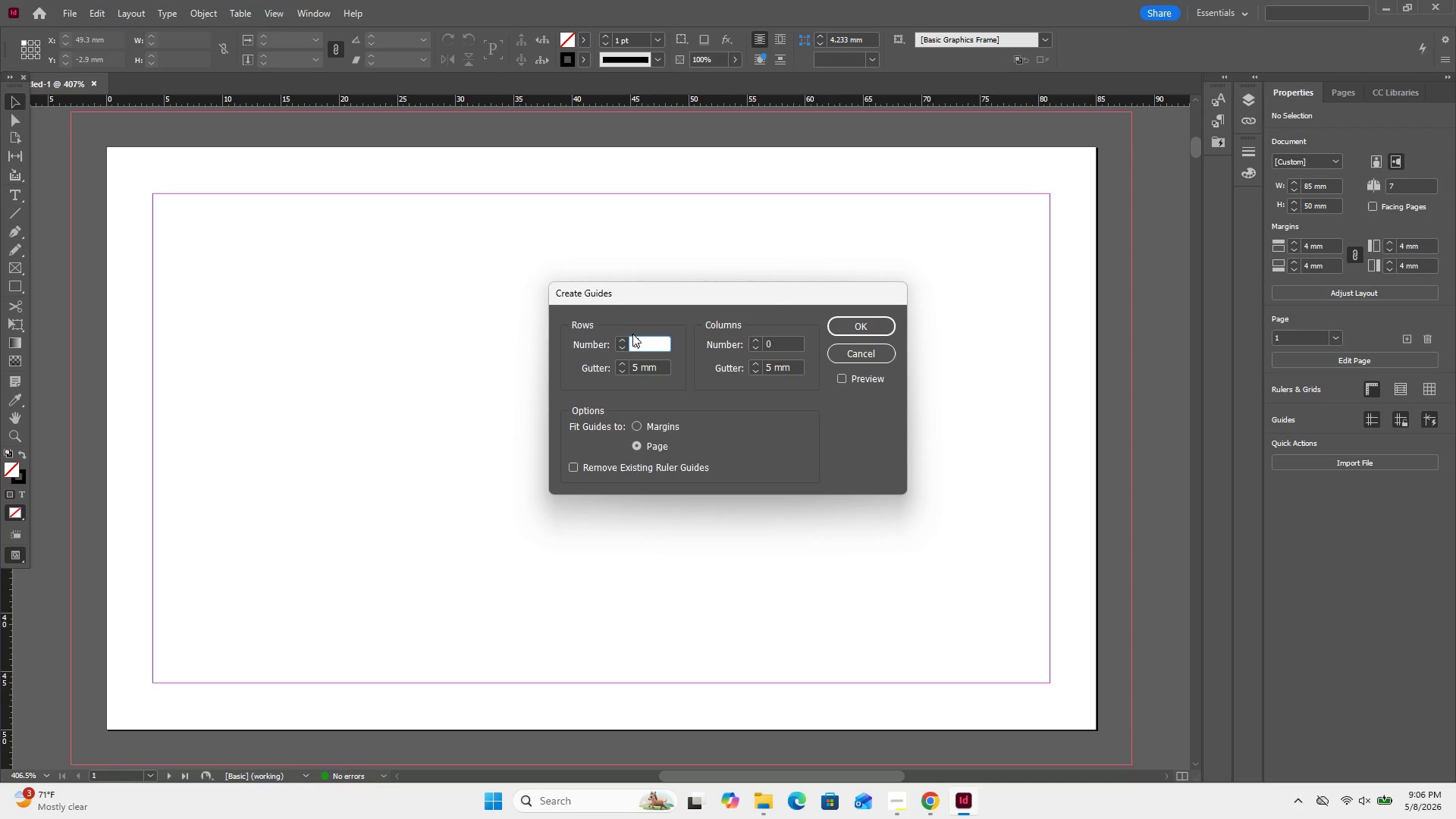 
key(Numpad6)
 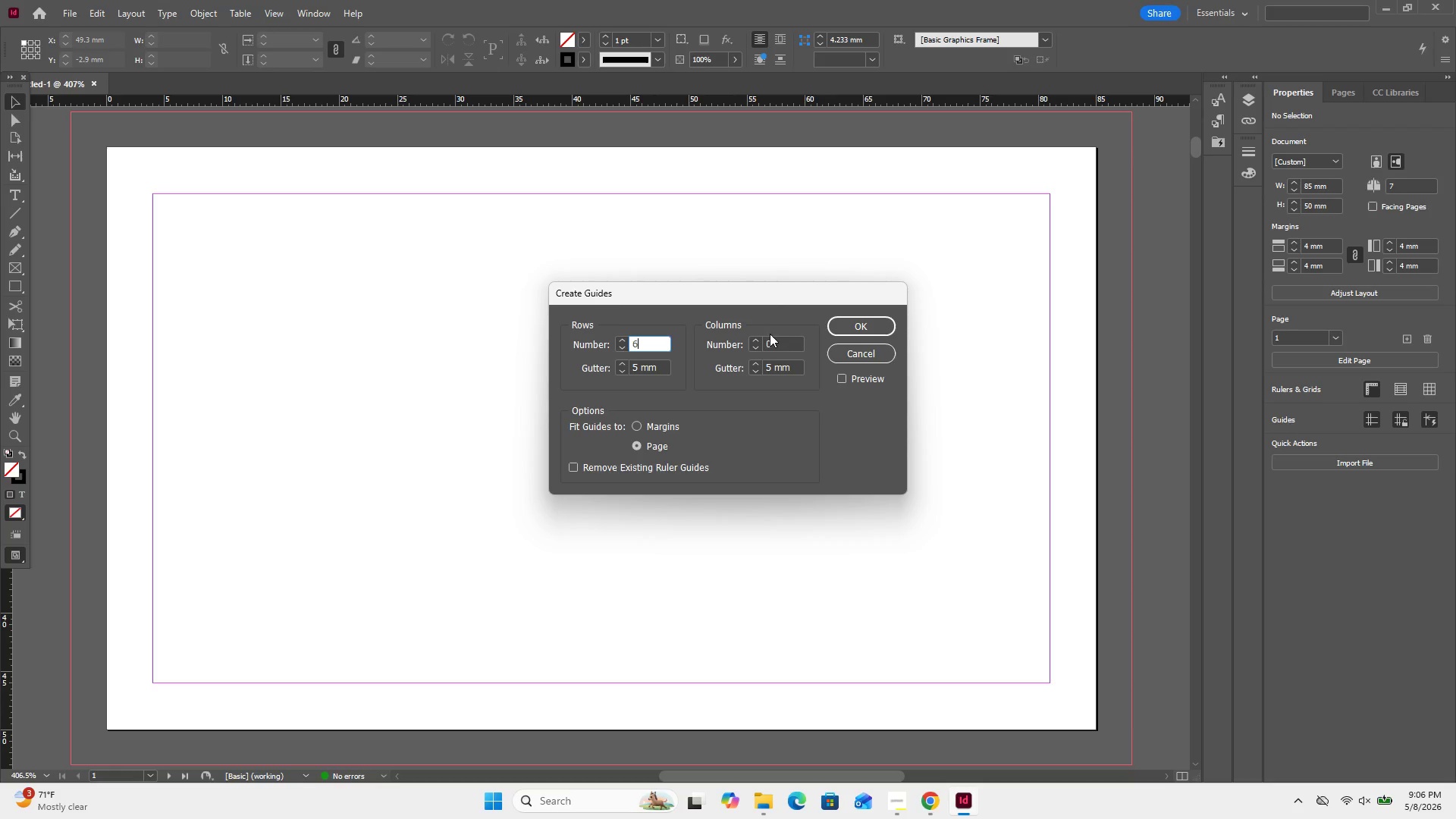 
left_click([774, 336])
 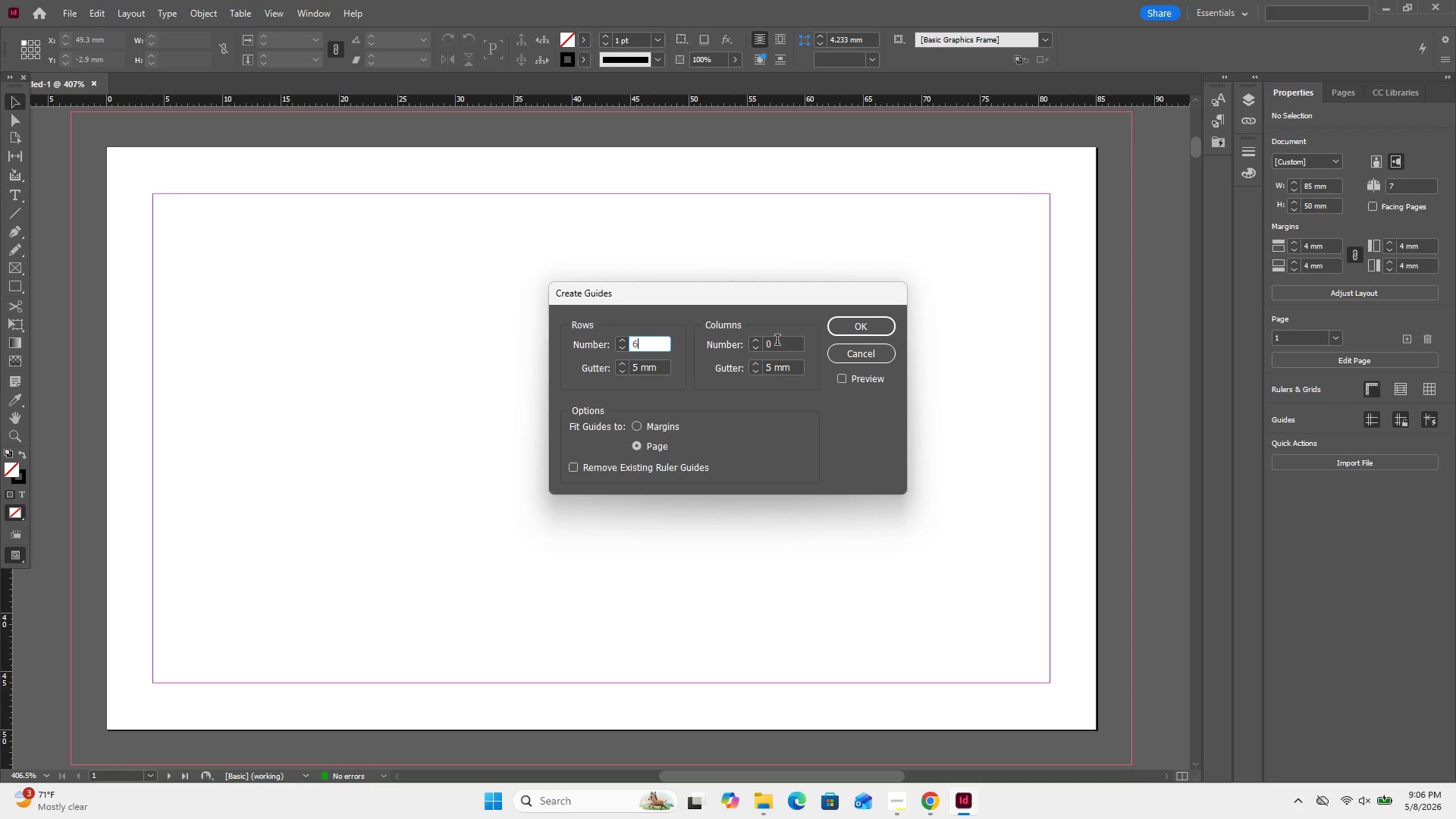 
left_click([777, 341])
 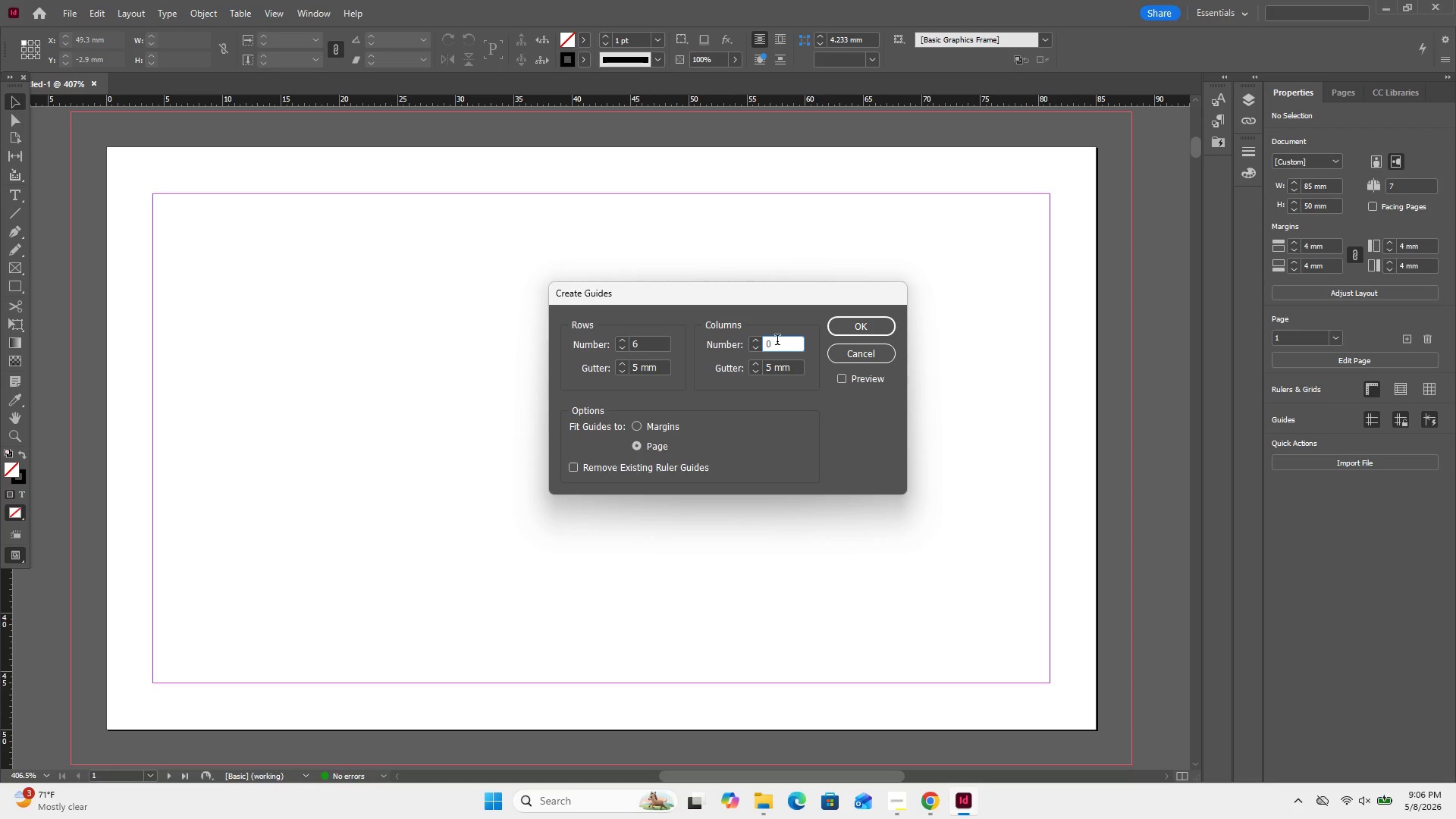 
key(Backspace)
 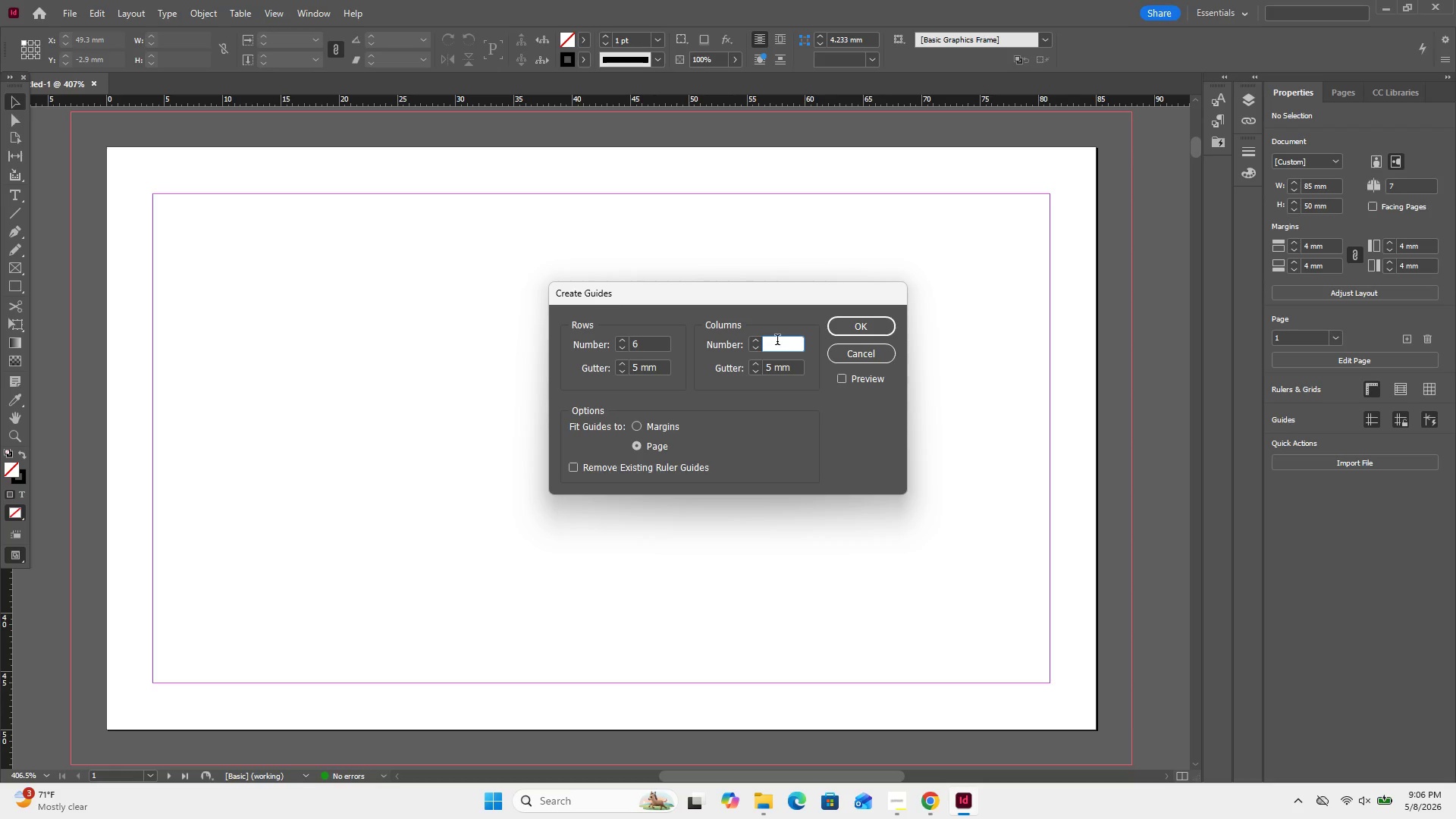 
key(Numpad4)
 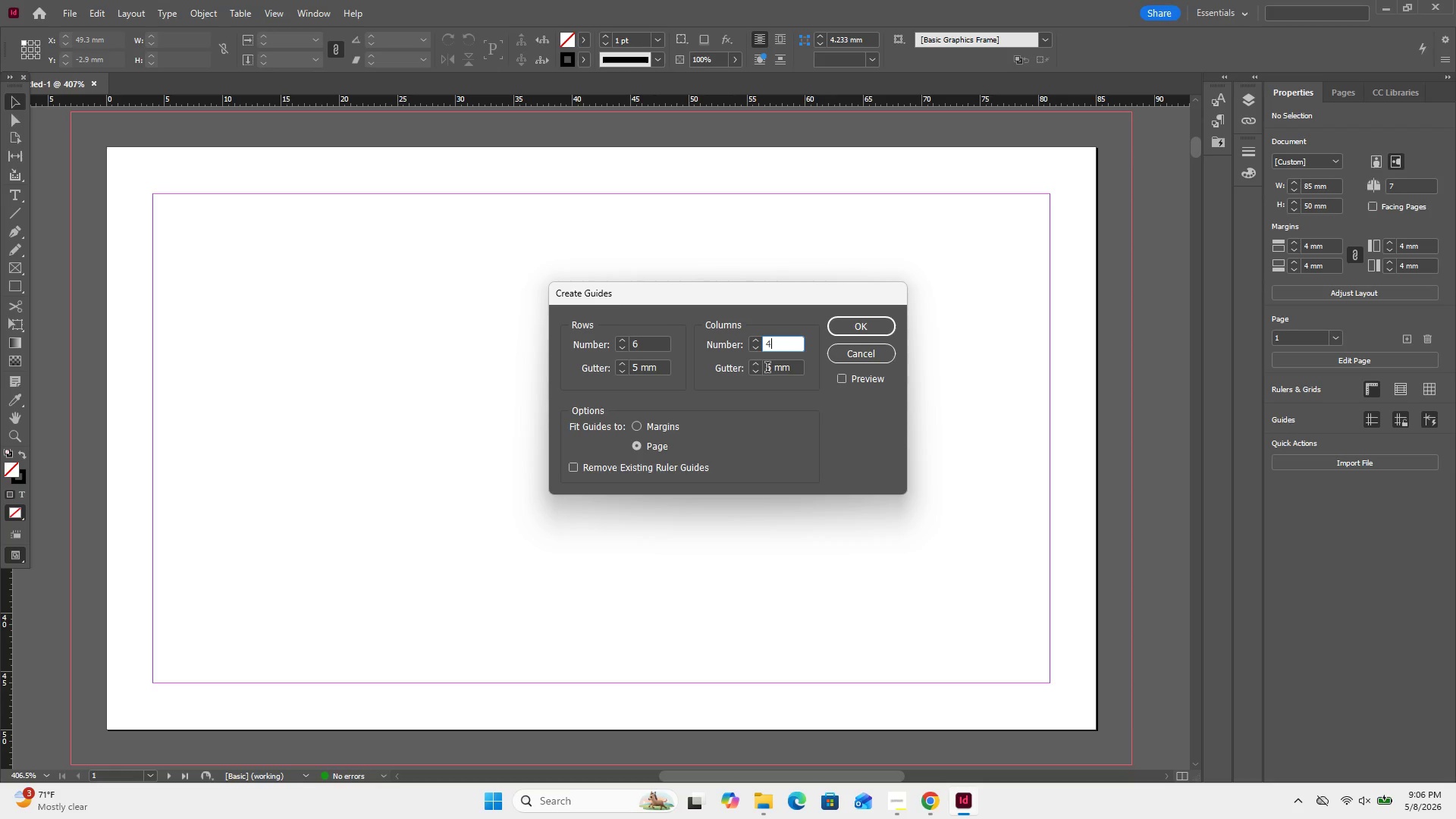 
wait(5.78)
 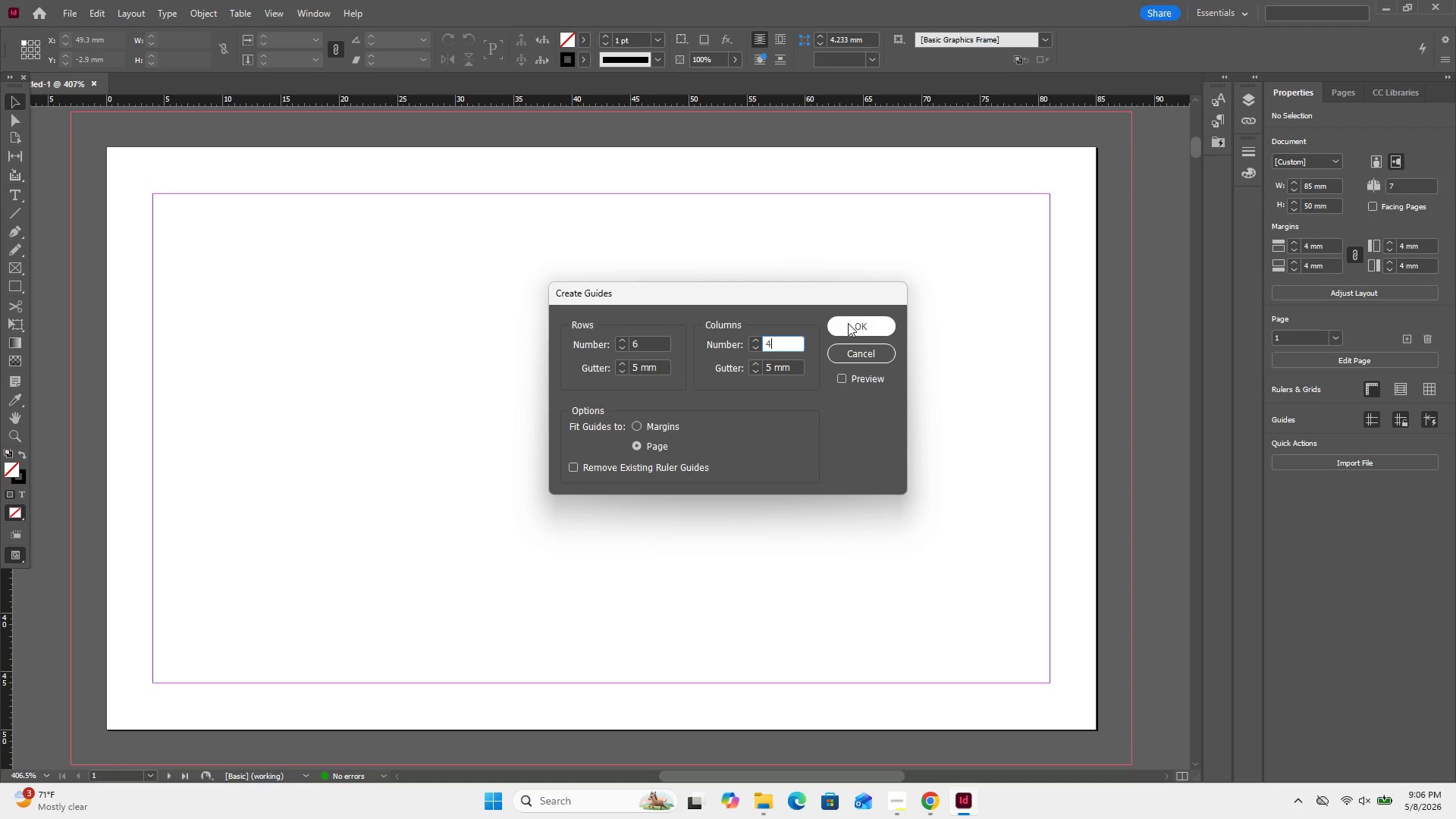 
left_click([639, 366])
 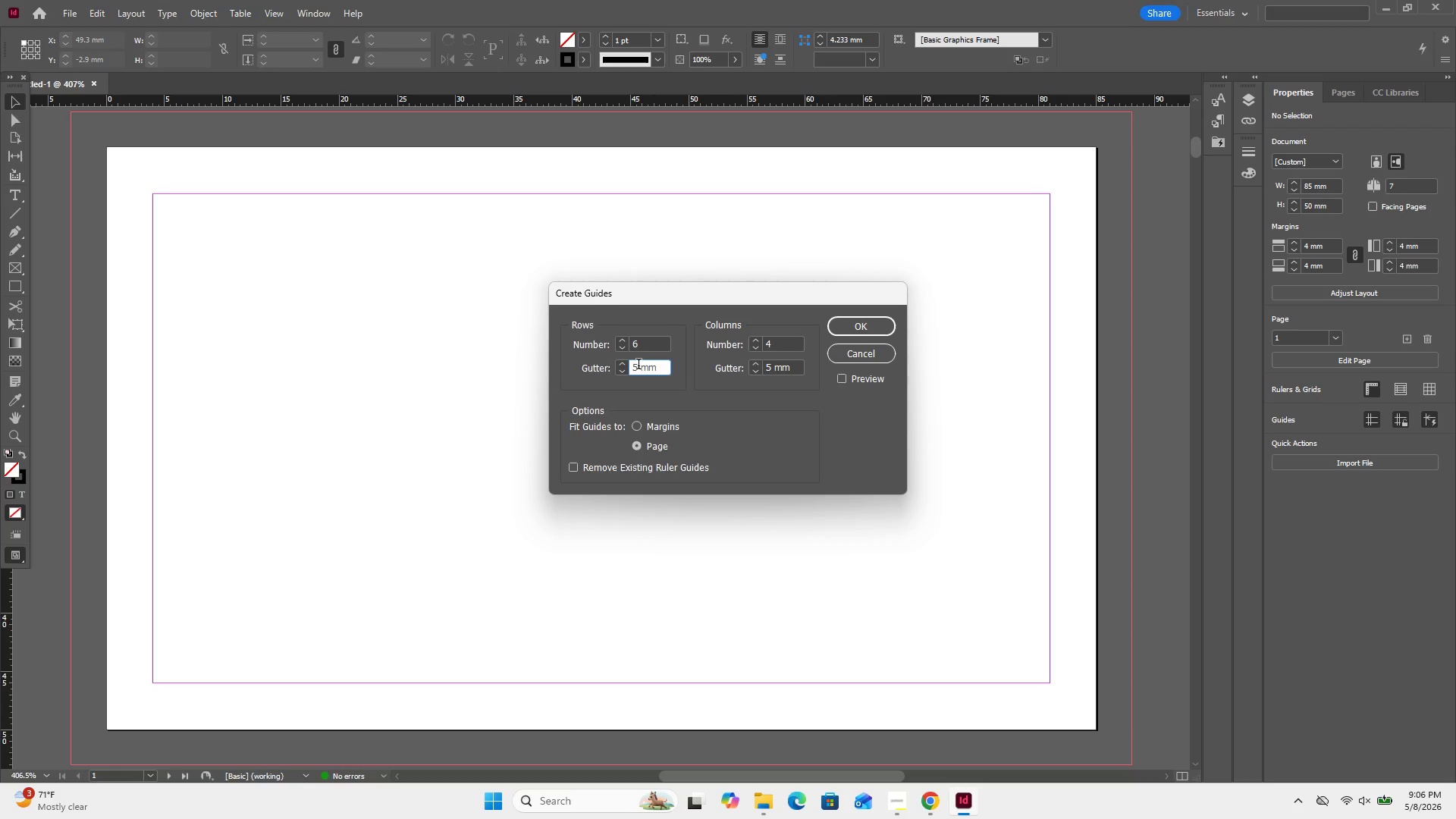 
key(Backspace)
 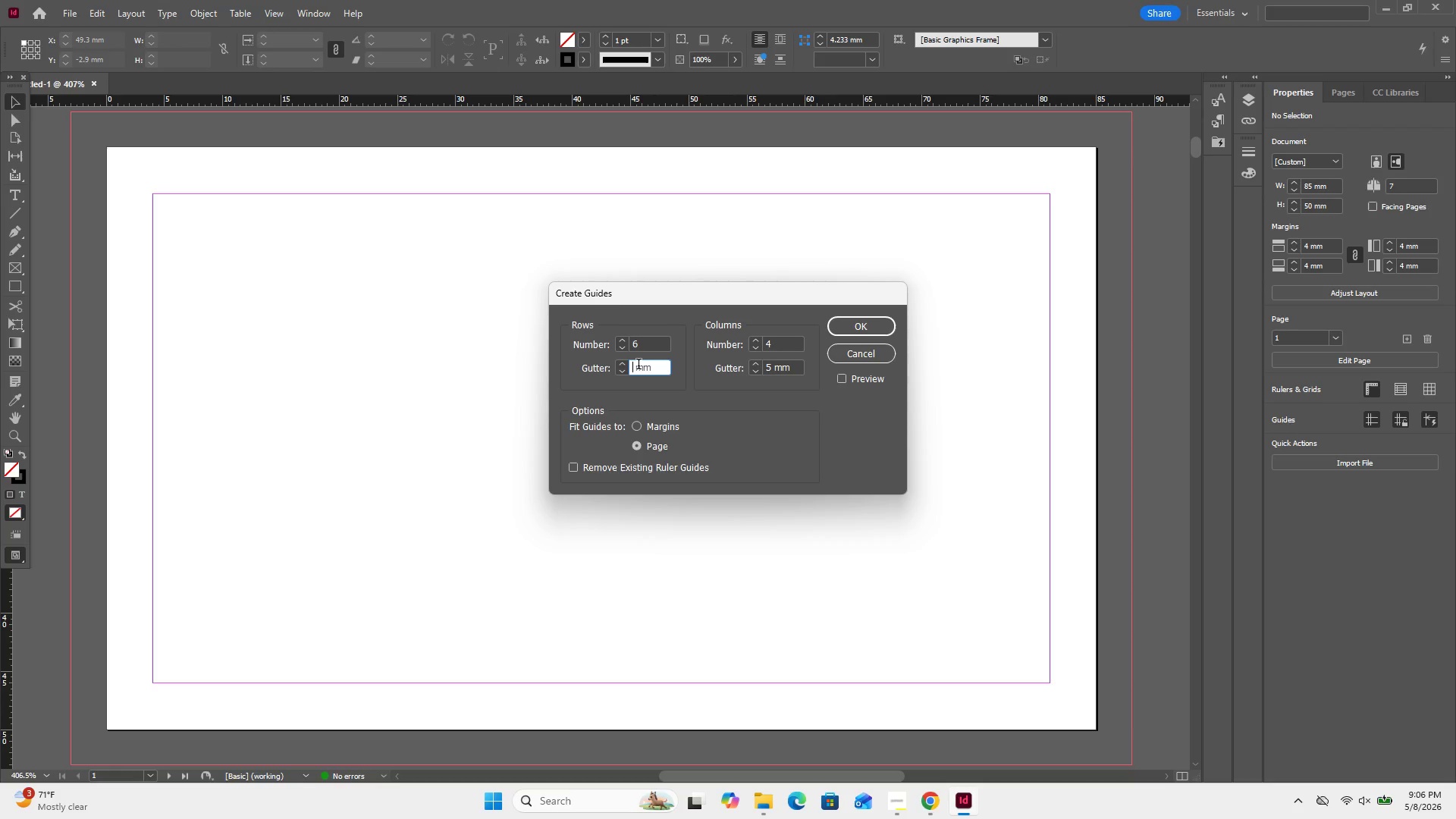 
key(Numpad2)
 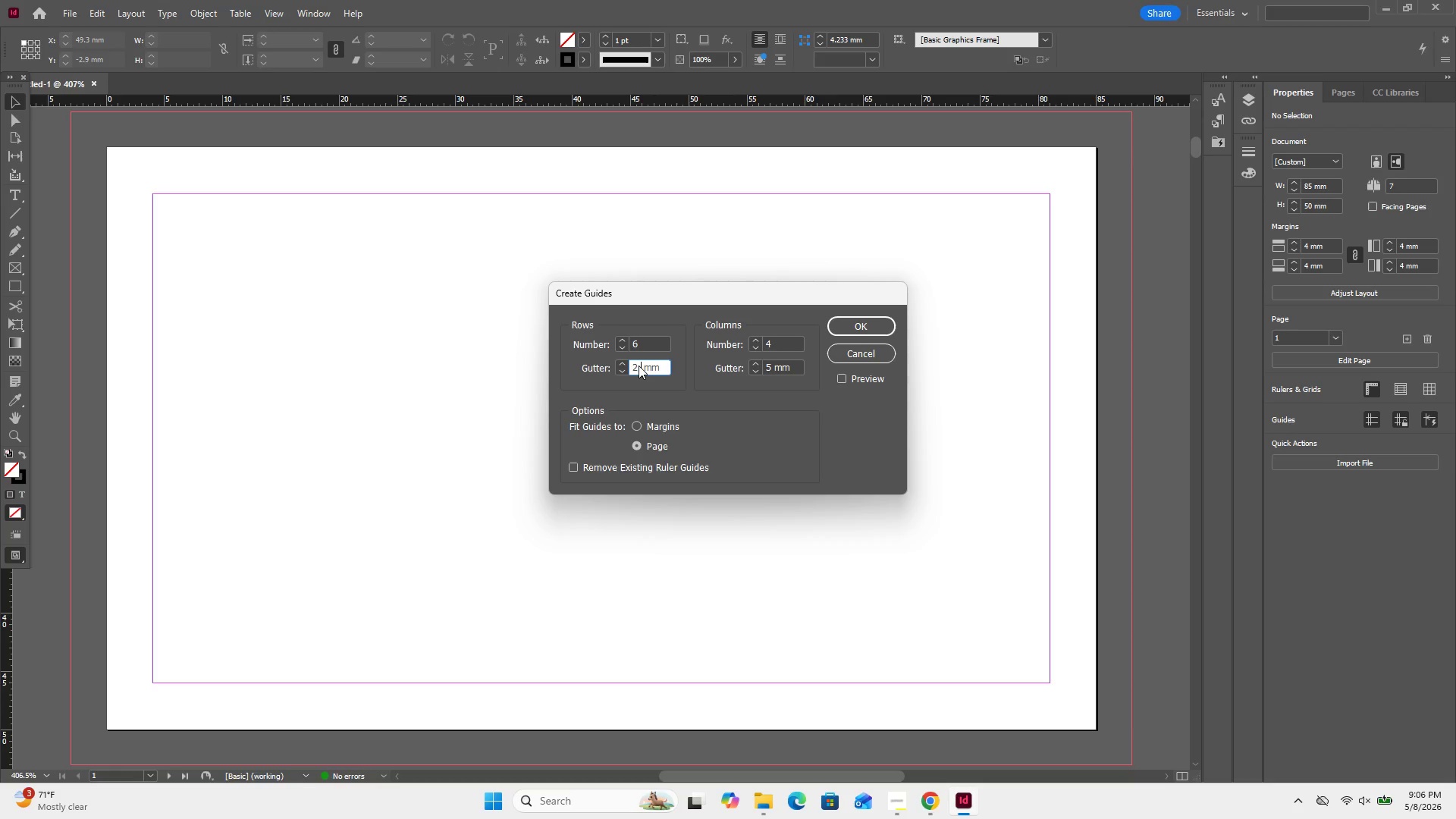 
key(NumpadDecimal)
 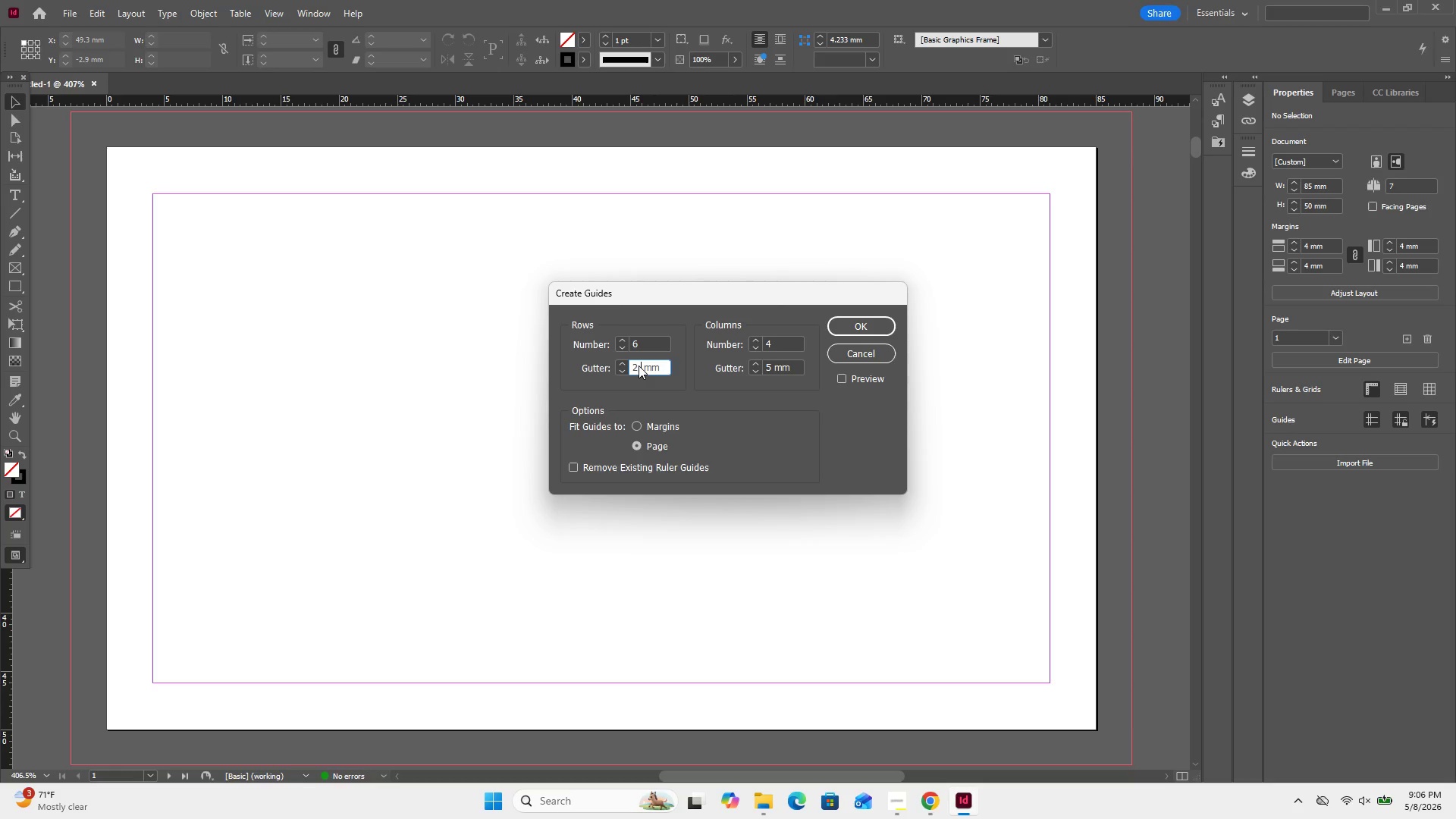 
key(Numpad5)
 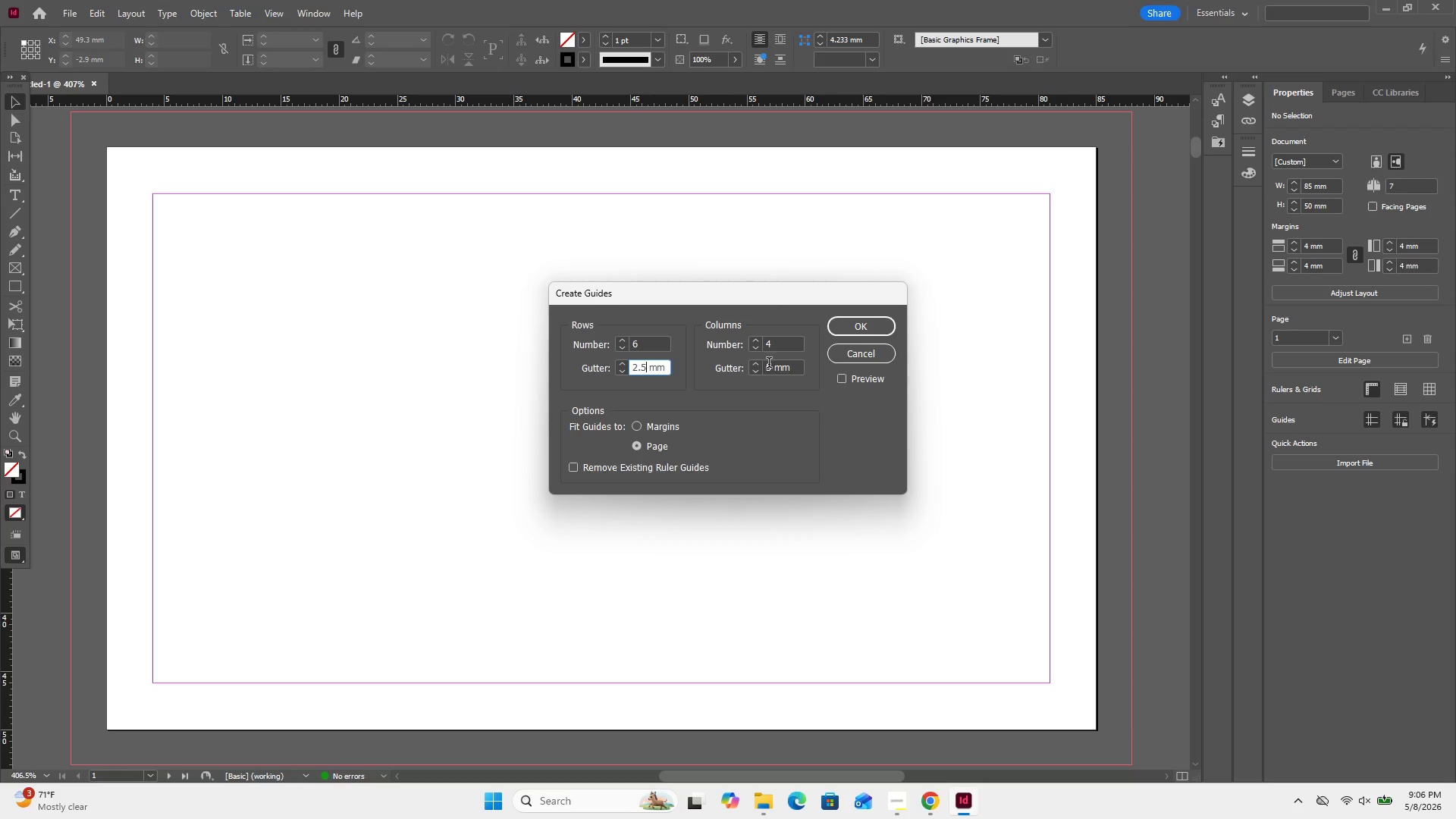 
left_click([773, 366])
 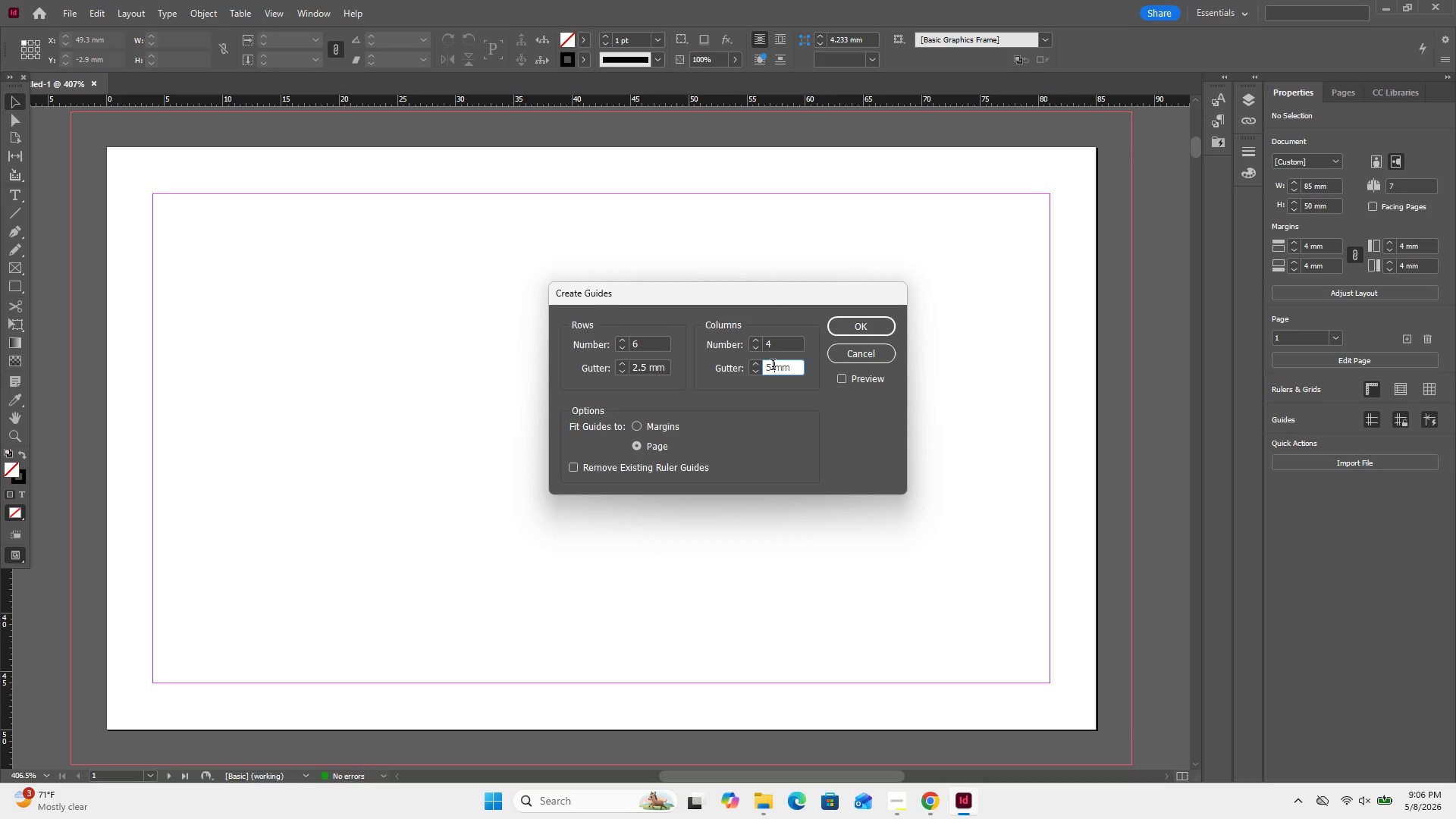 
key(Backspace)
 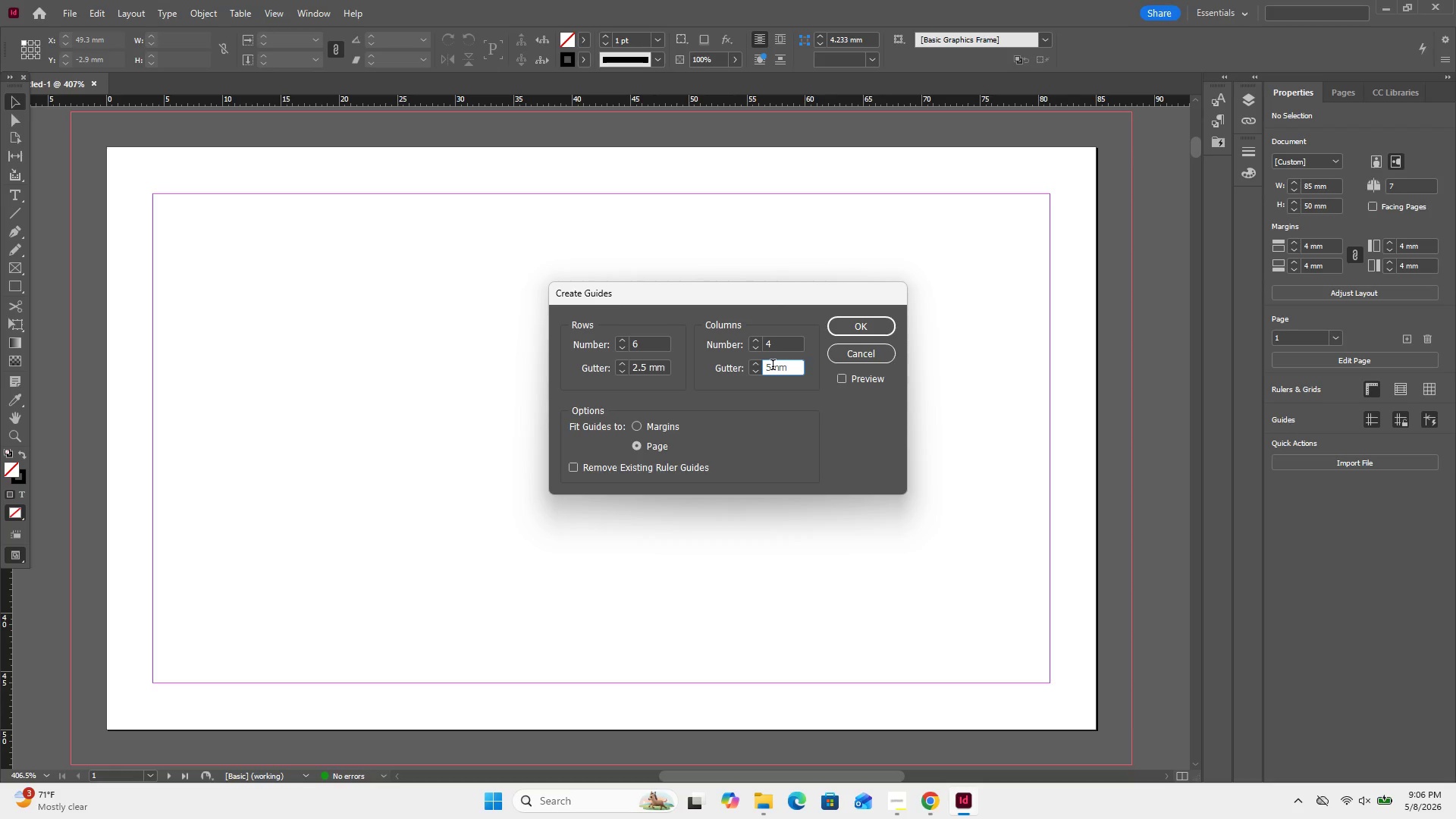 
key(Numpad2)
 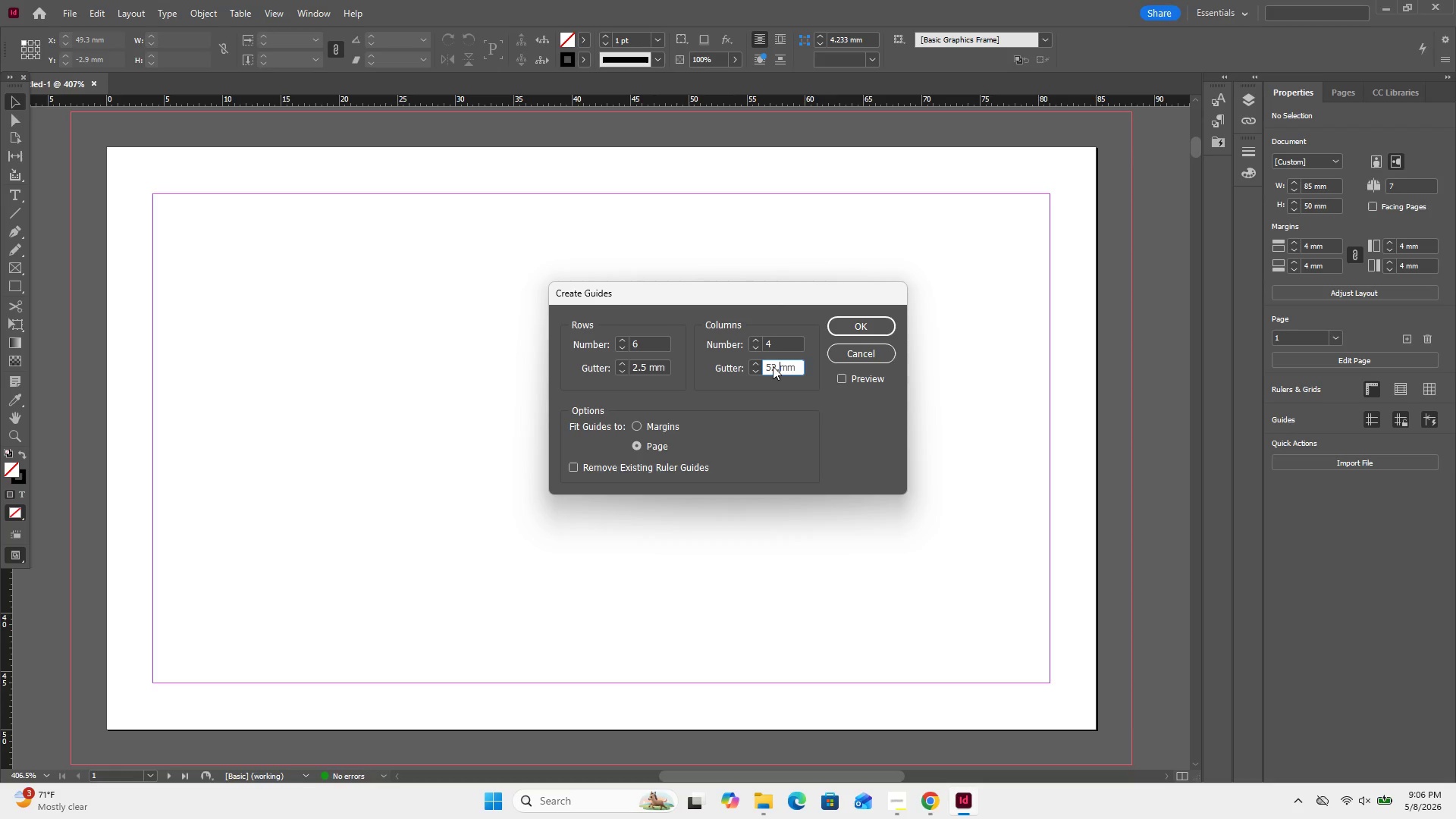 
key(NumpadDecimal)
 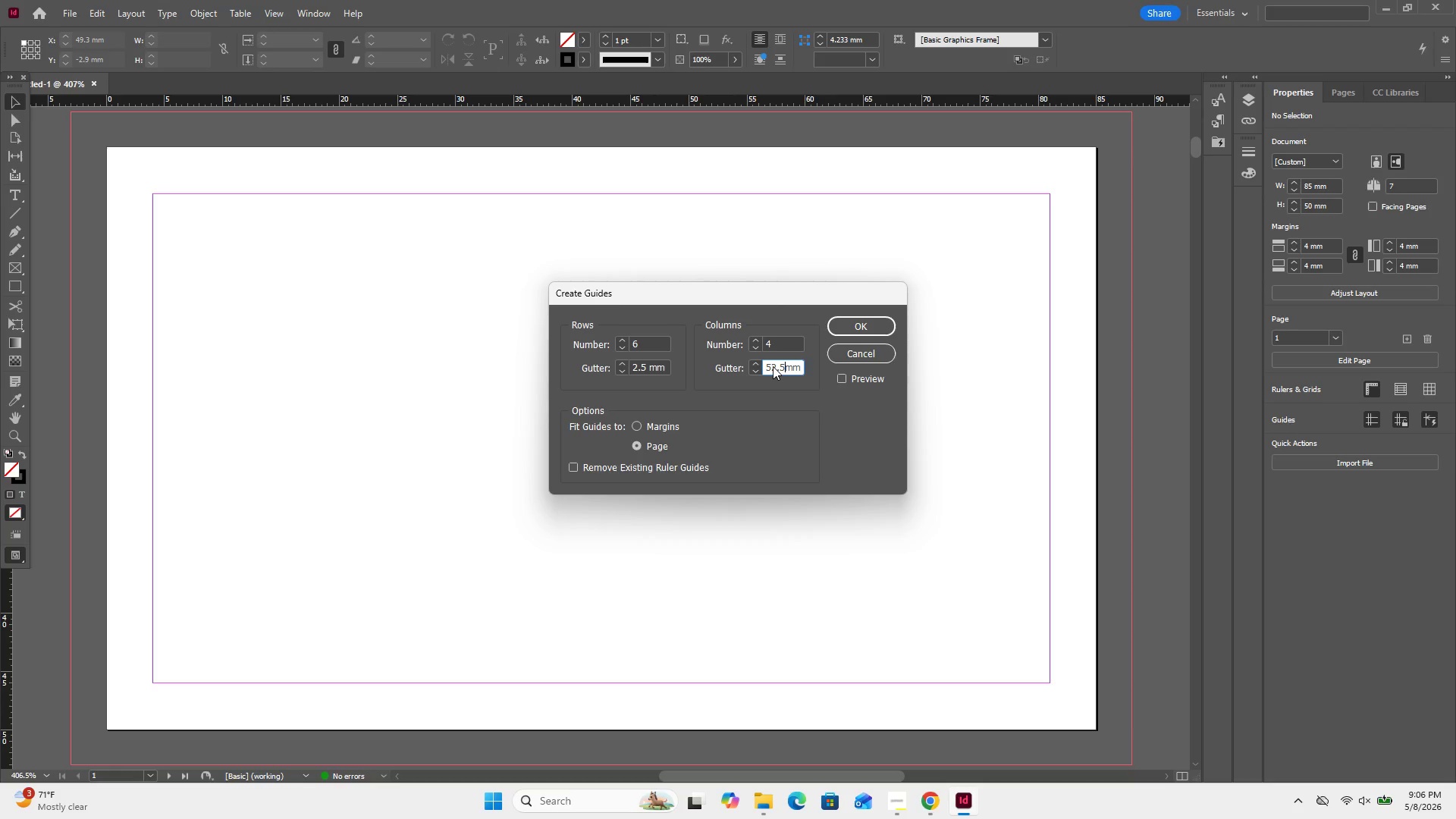 
key(Numpad5)
 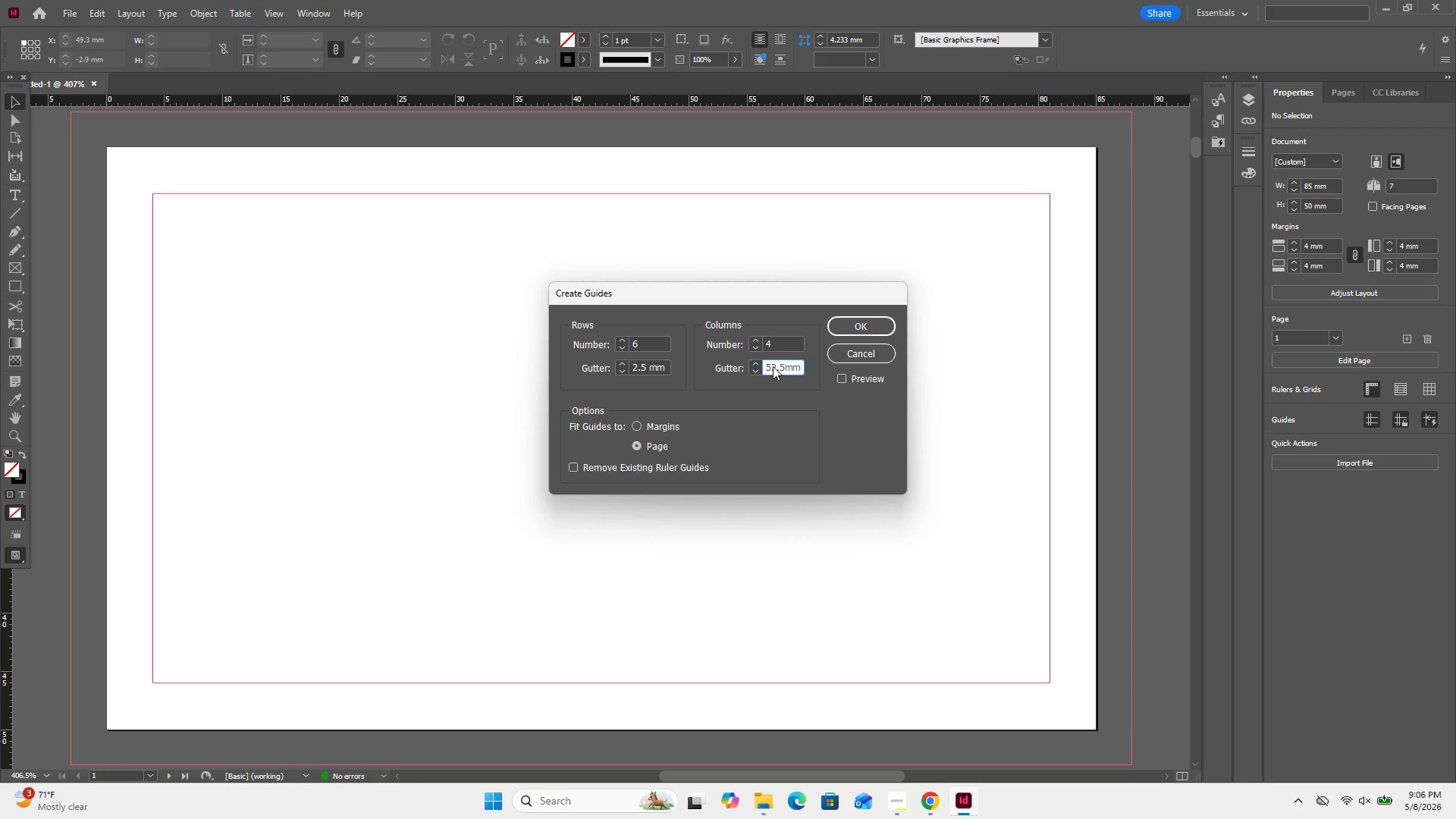 
key(Backspace)
 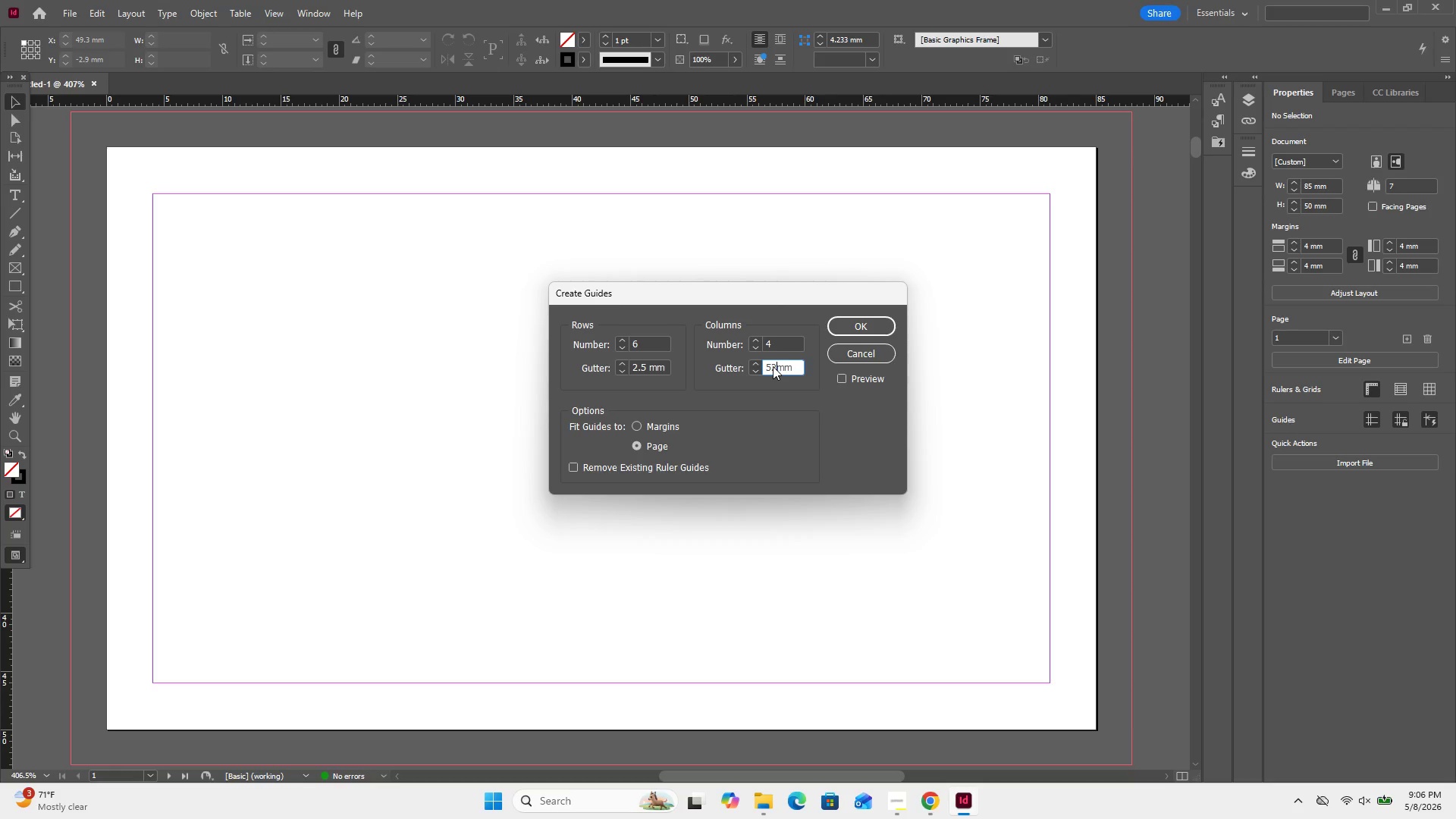 
key(Backspace)
 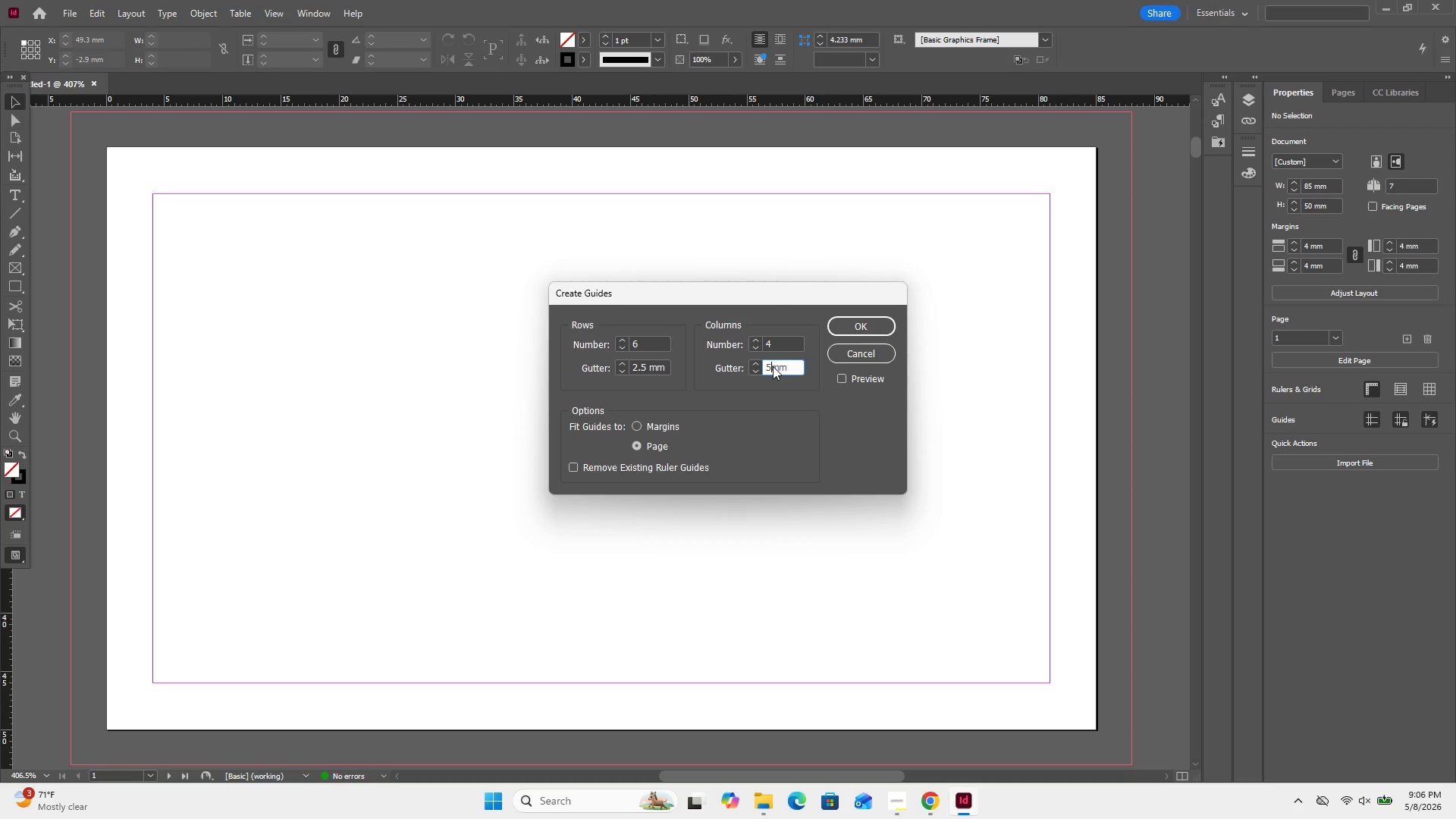 
key(Backspace)
 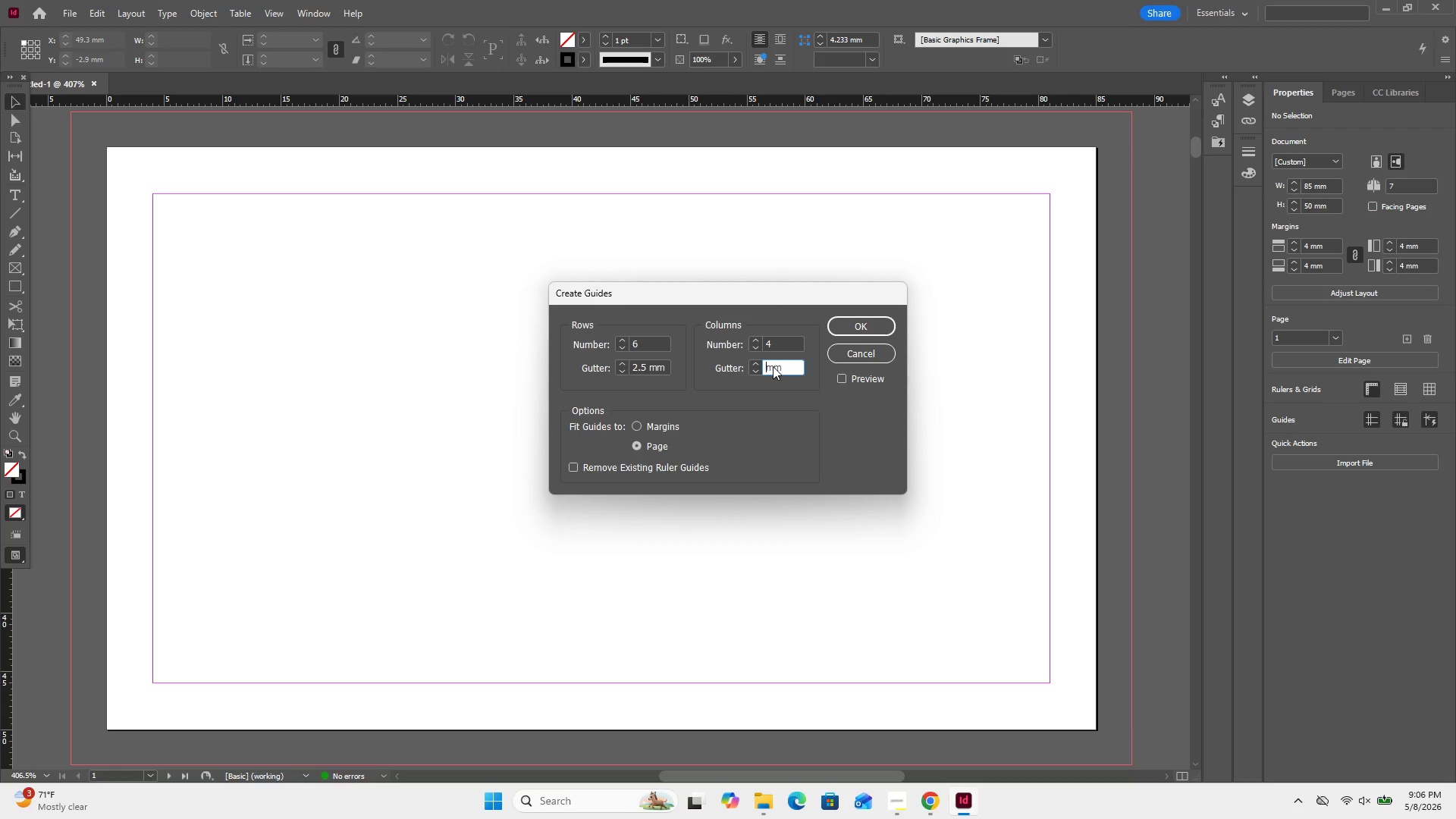 
key(Backspace)
 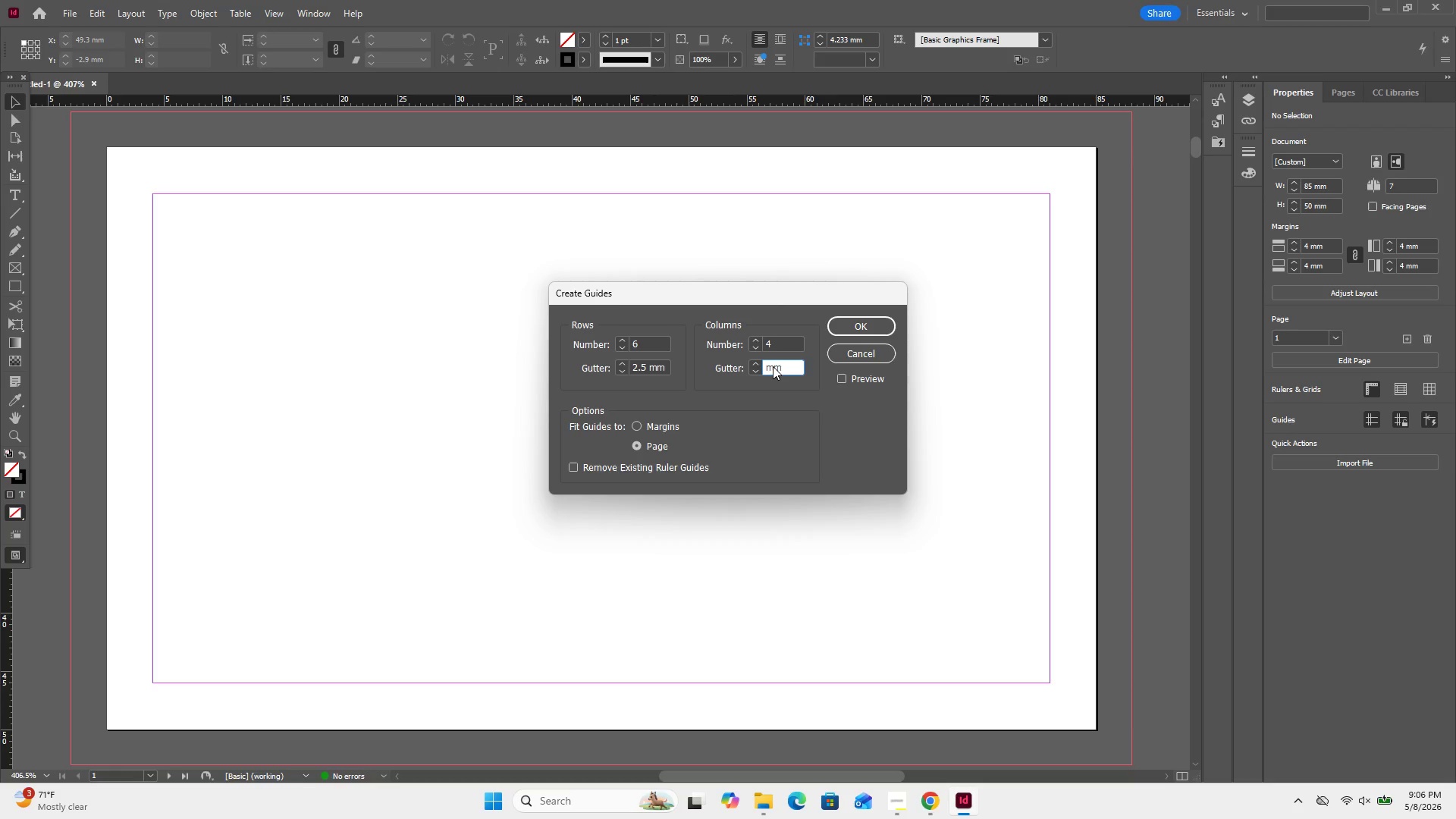 
key(Numpad2)
 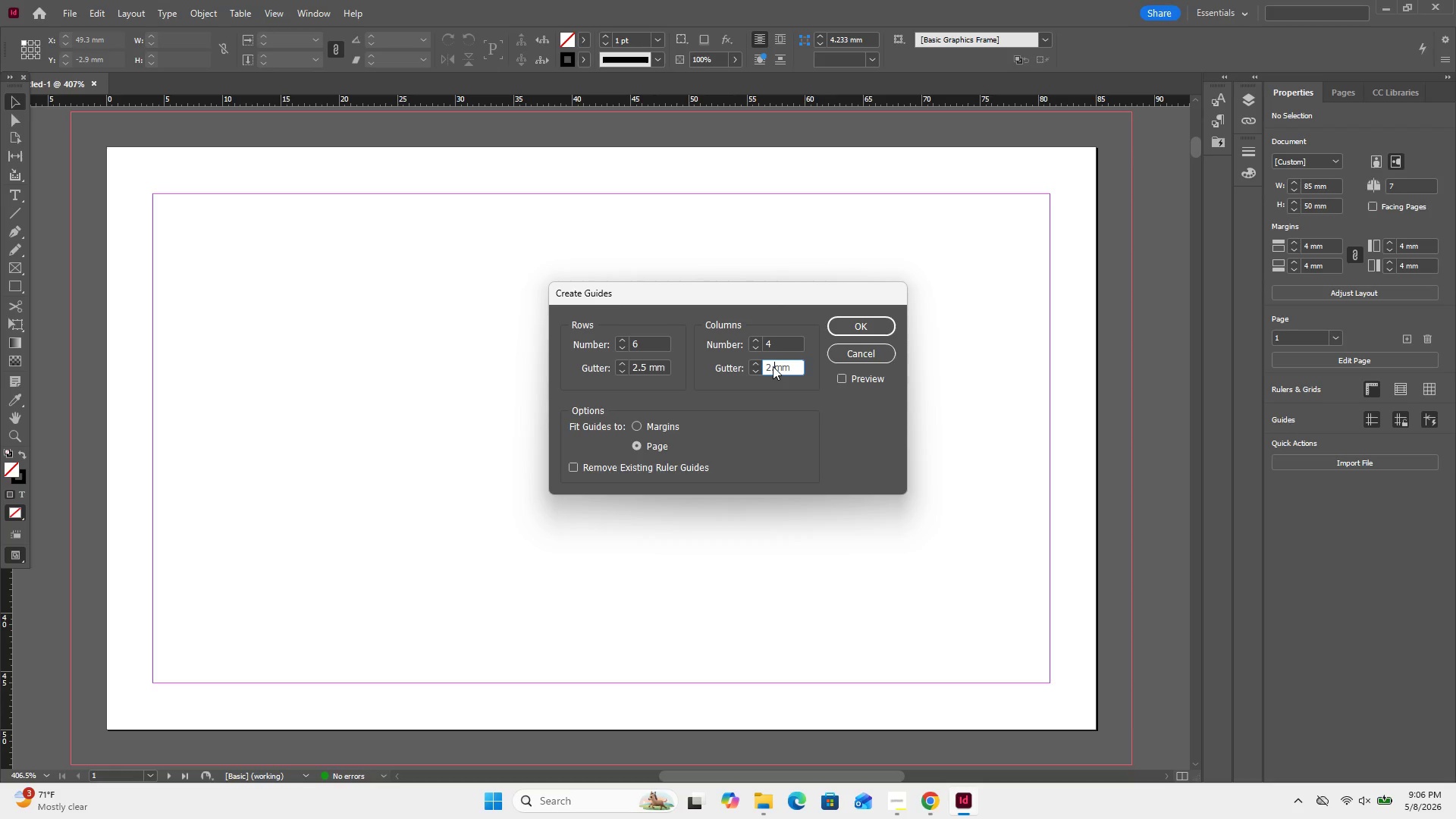 
key(NumpadDecimal)
 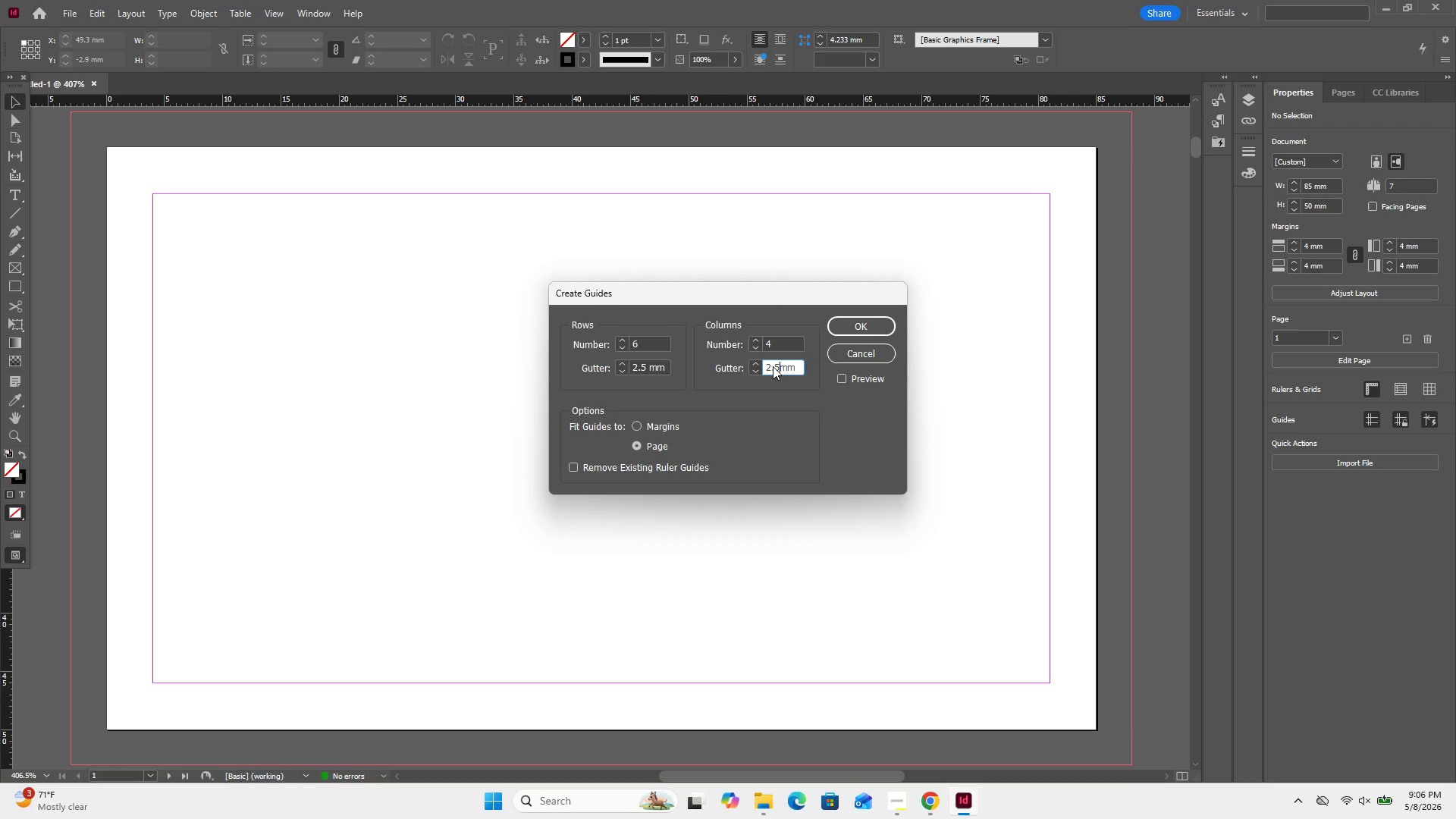 
key(Numpad5)
 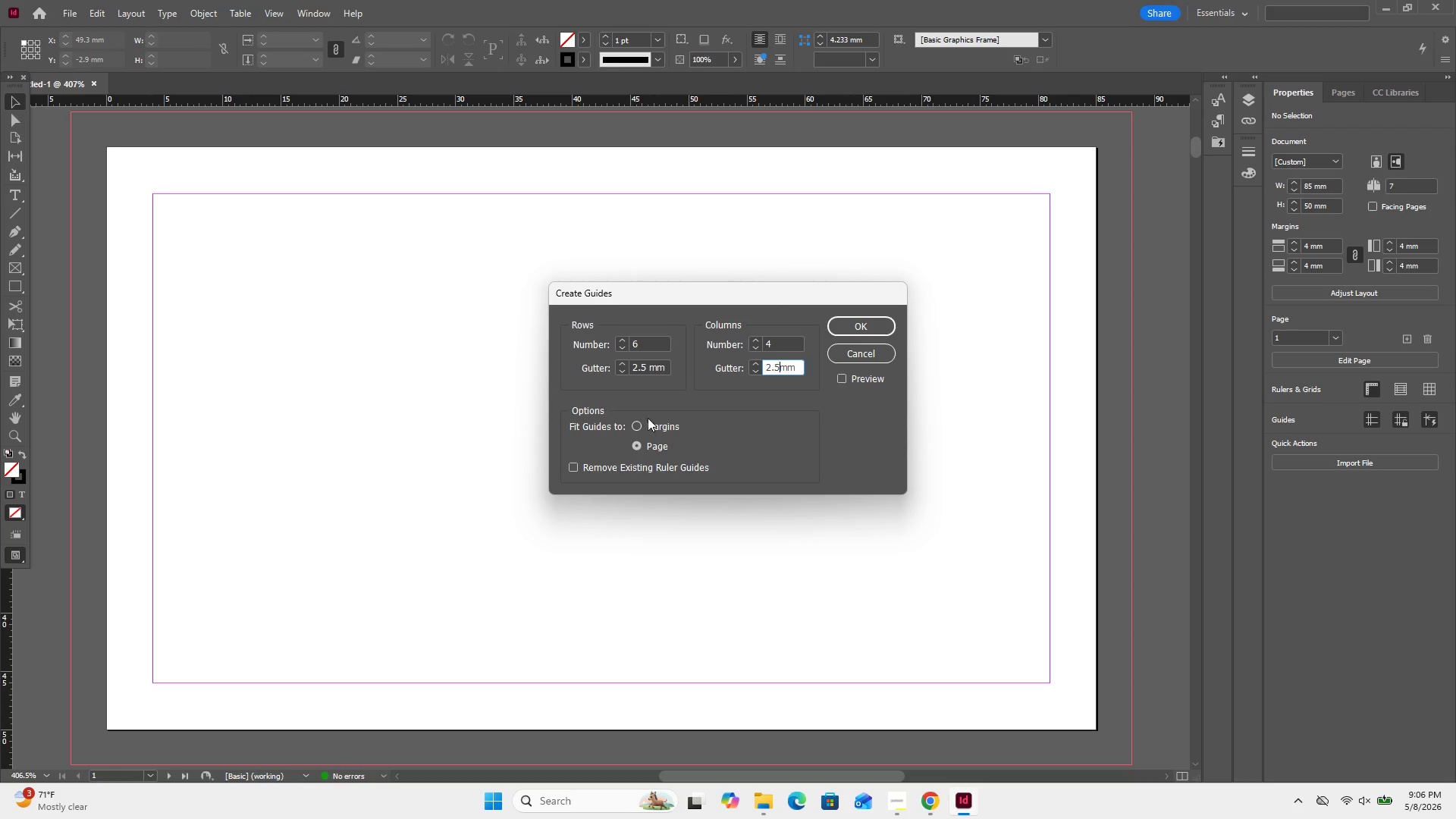 
left_click([639, 426])
 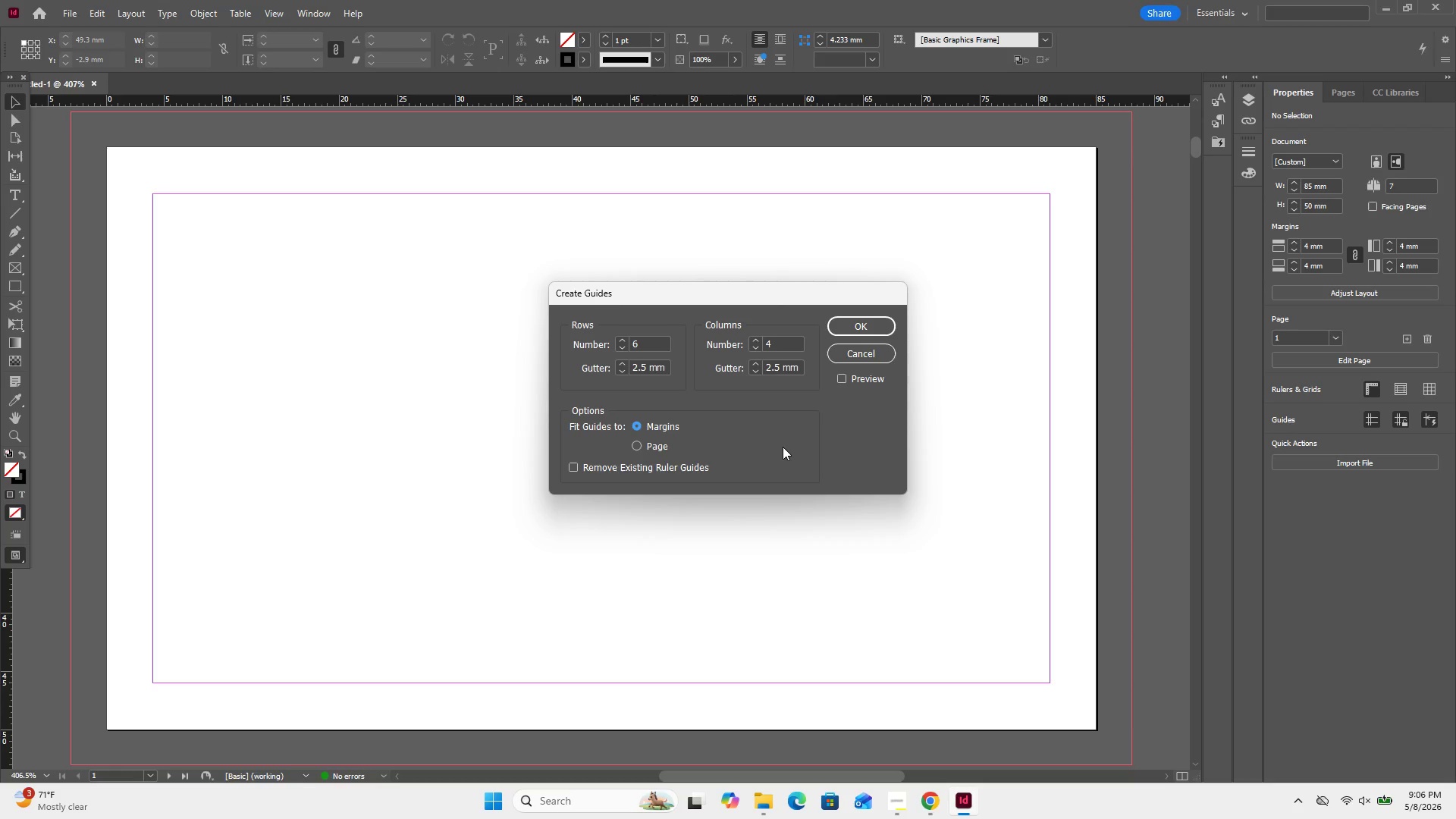 
wait(6.53)
 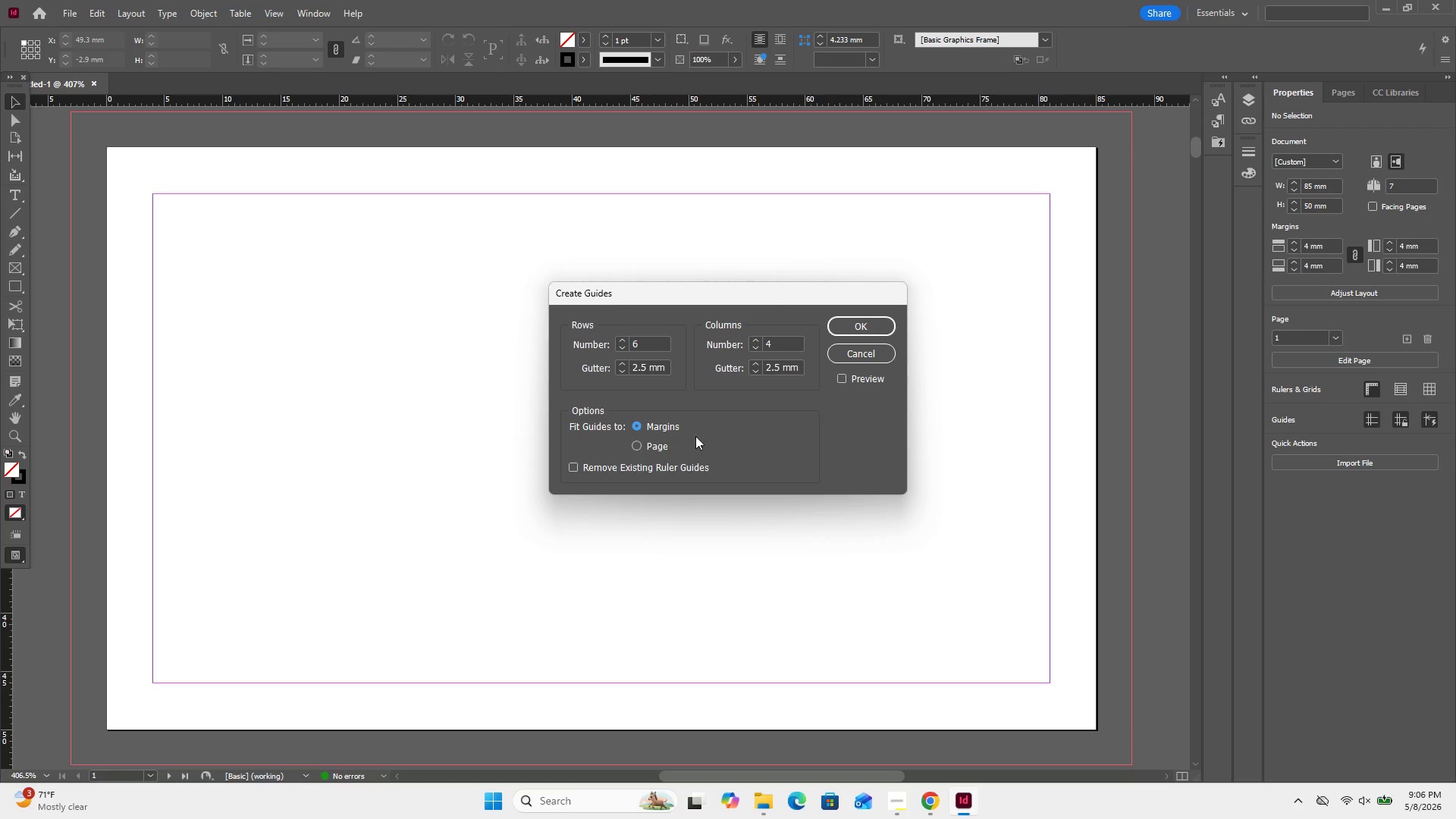 
left_click([866, 324])
 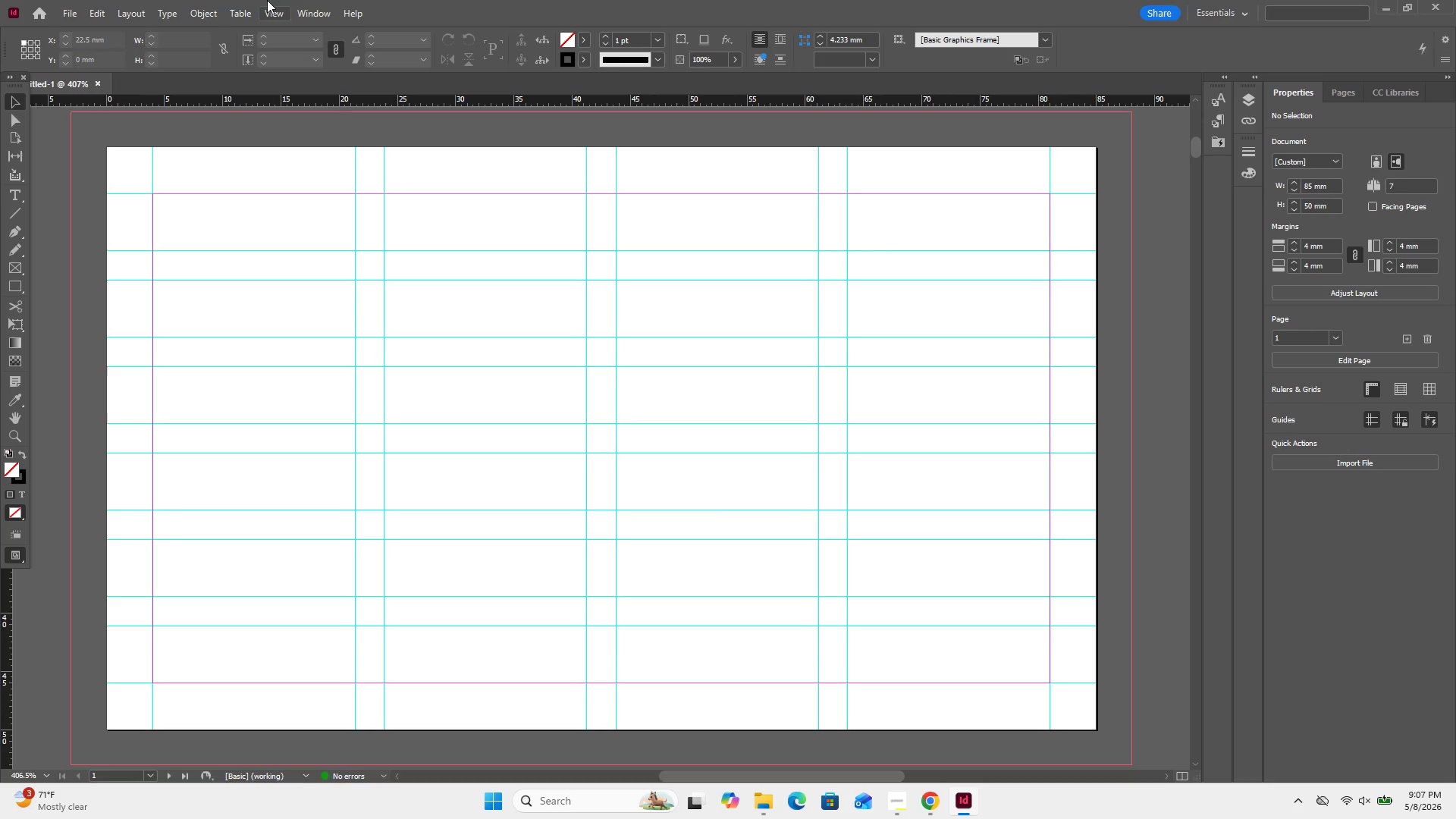 
wait(8.84)
 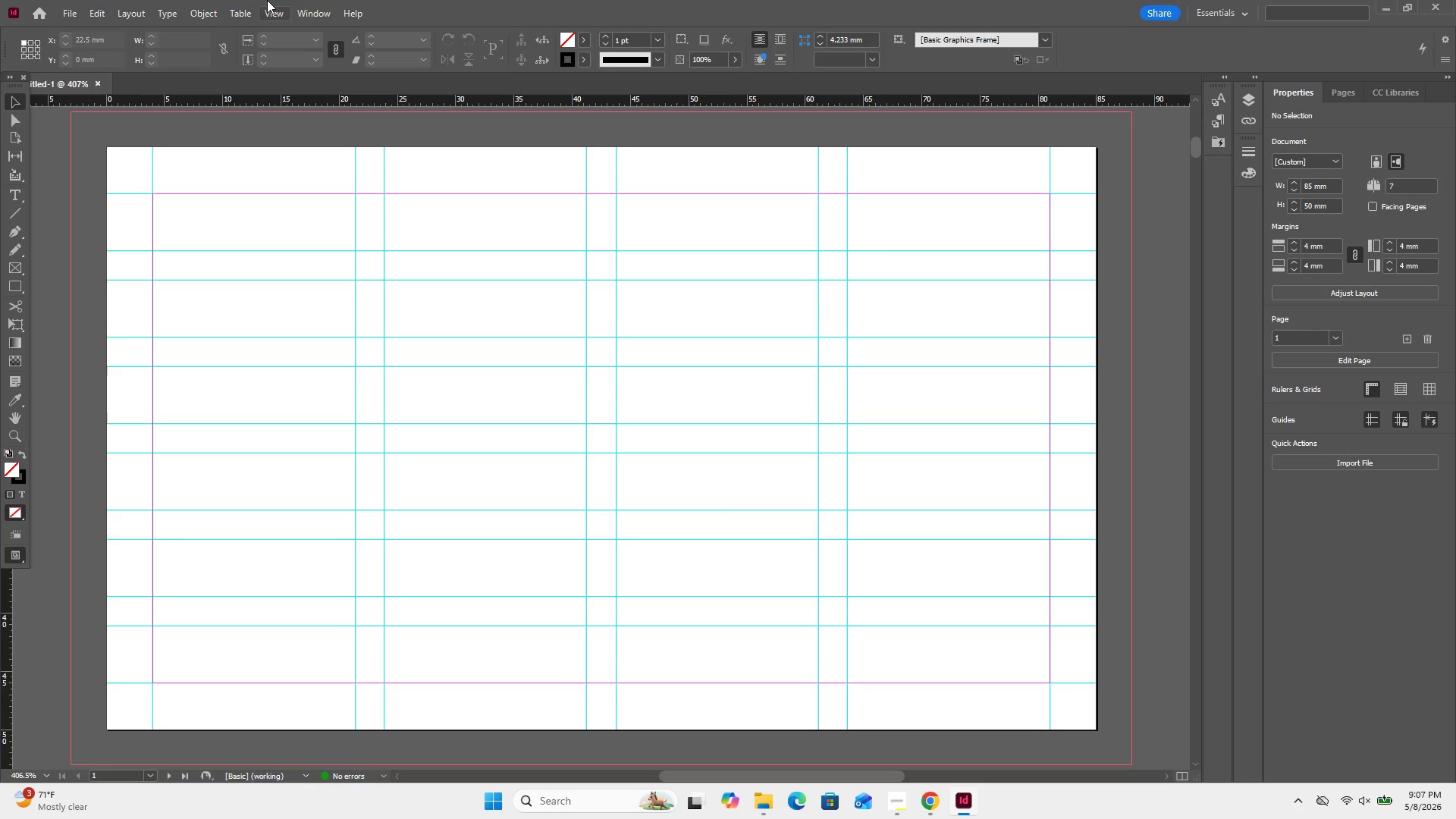 
left_click([282, 2])
 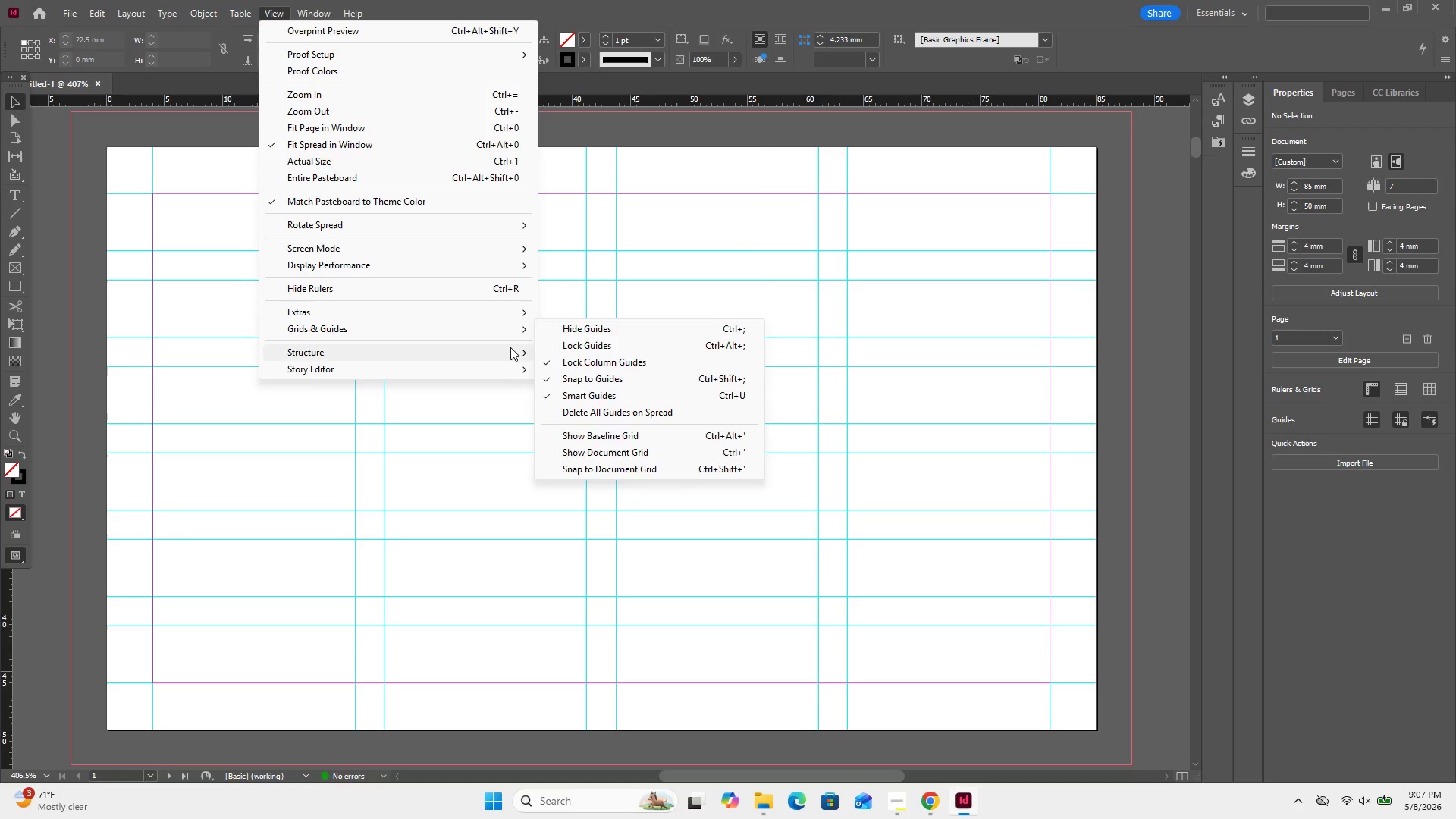 
wait(12.5)
 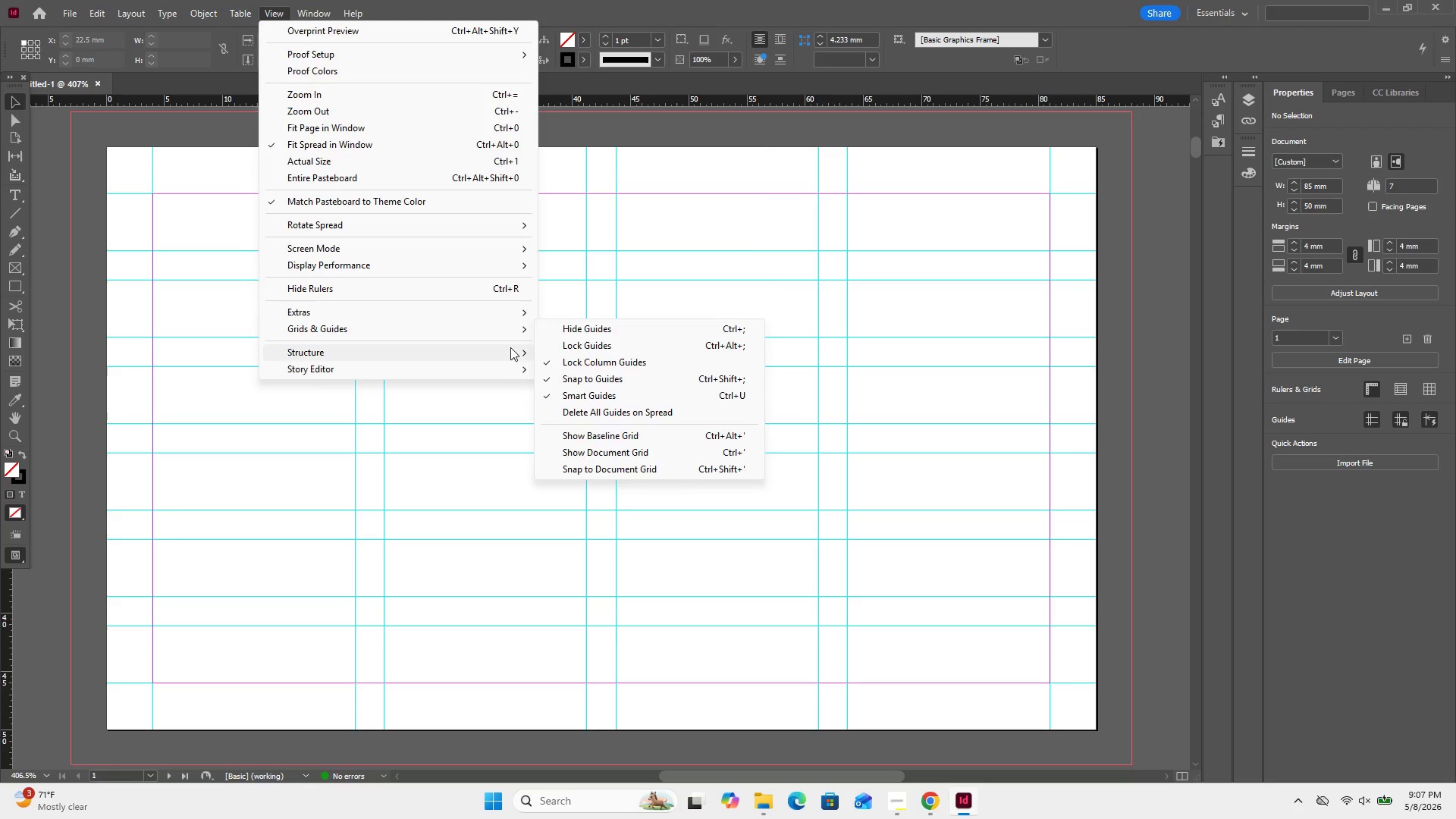 
left_click([659, 436])
 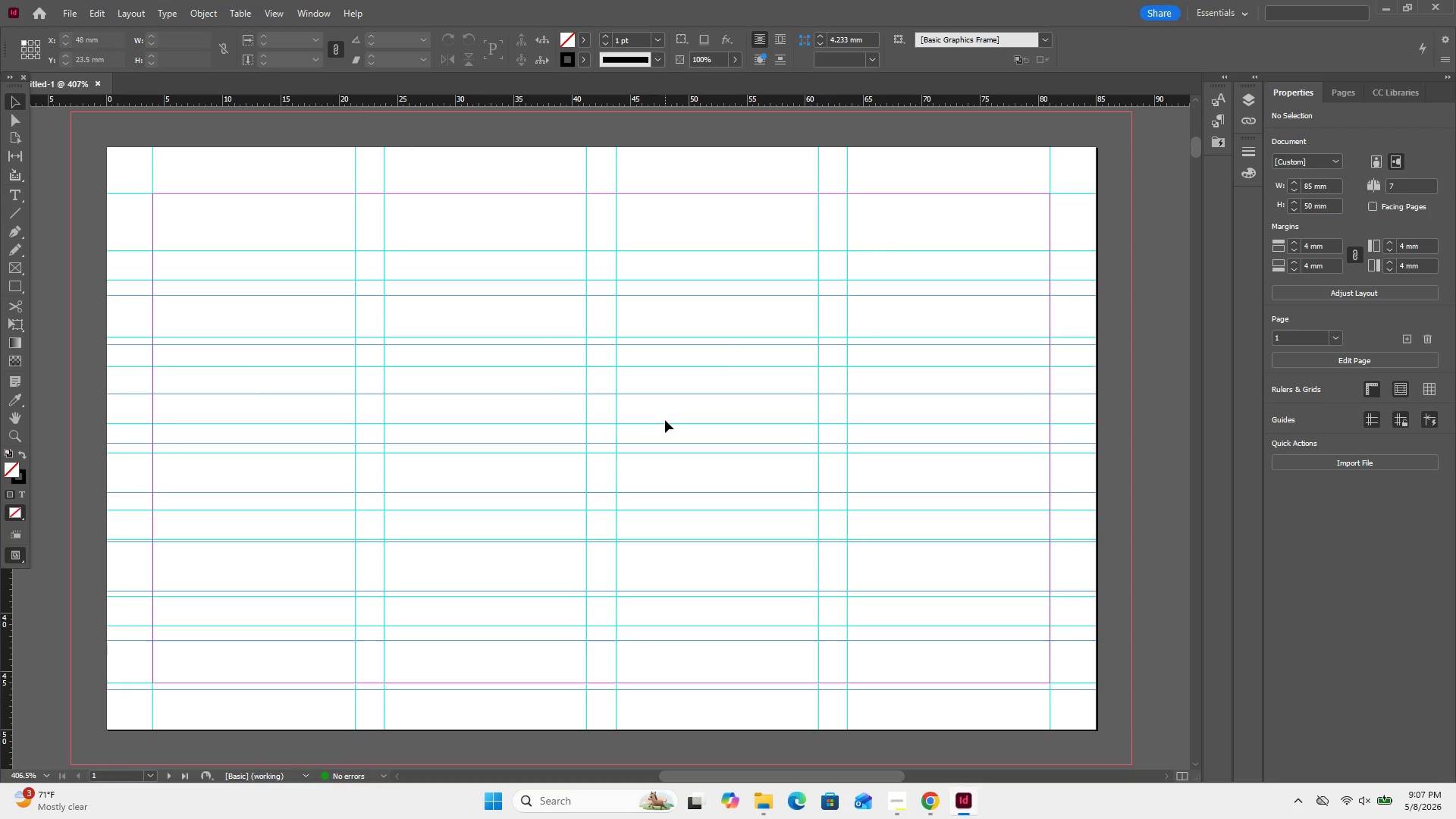 
wait(10.23)
 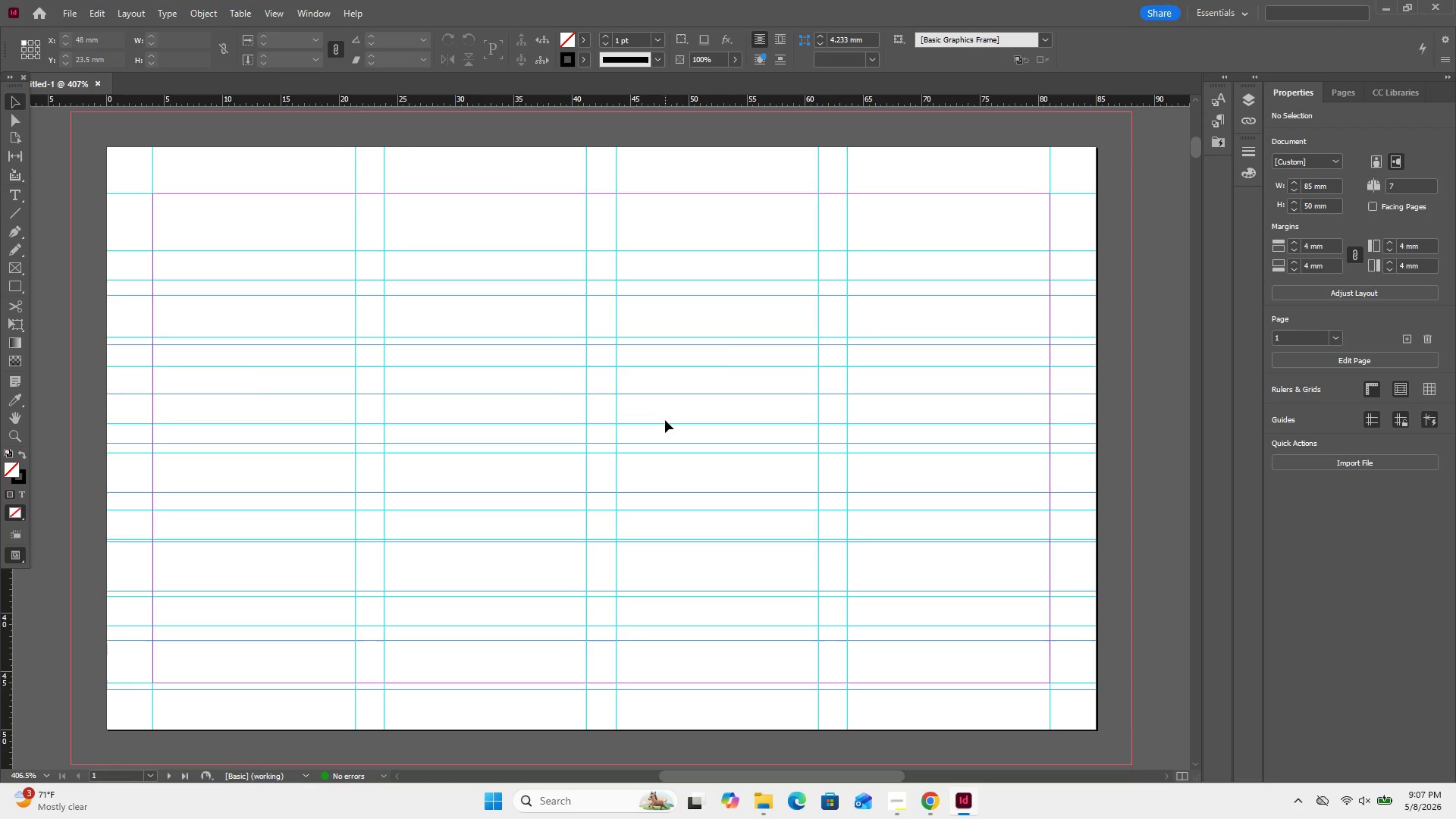 
left_click([273, 1])
 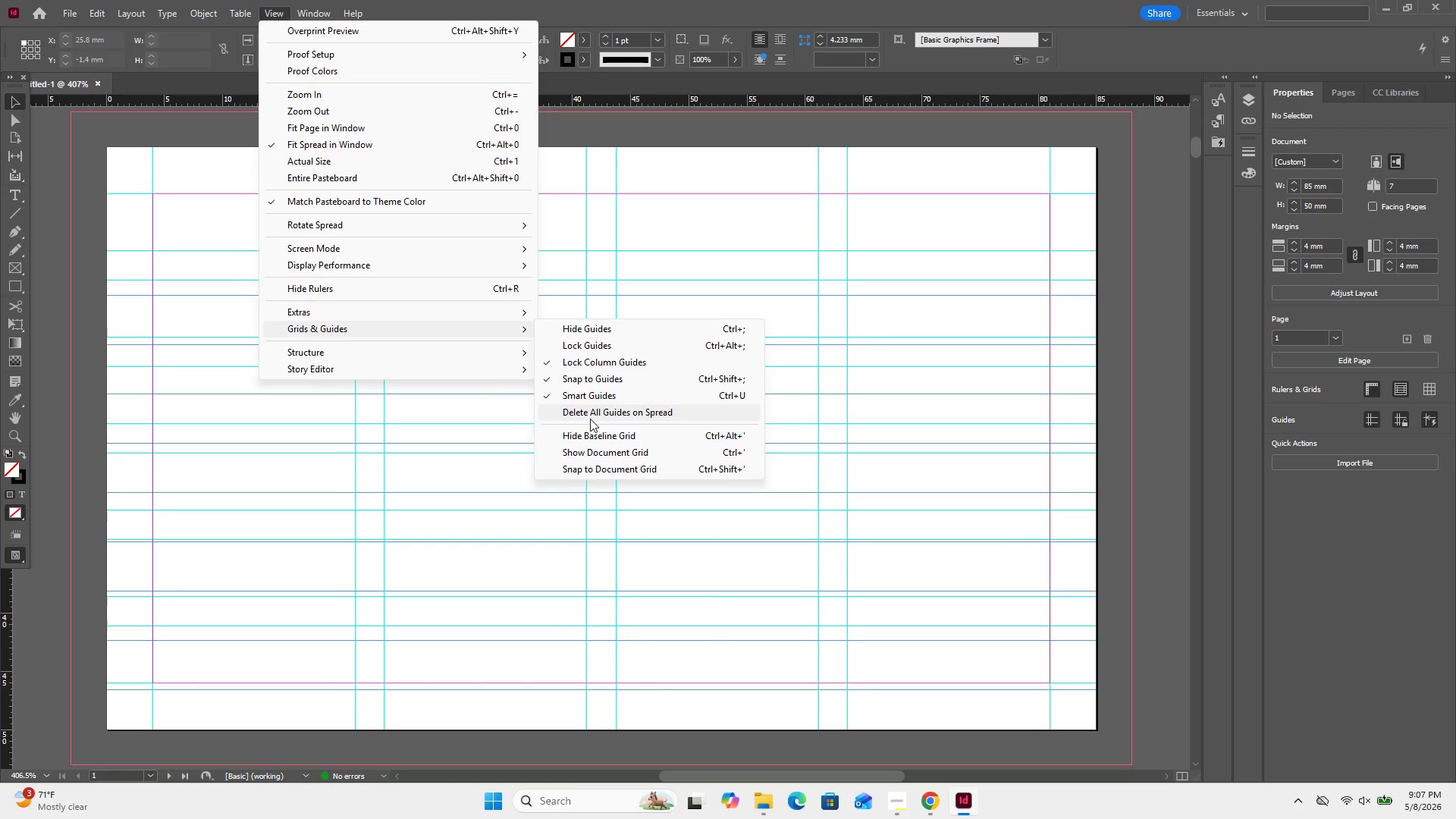 
wait(15.64)
 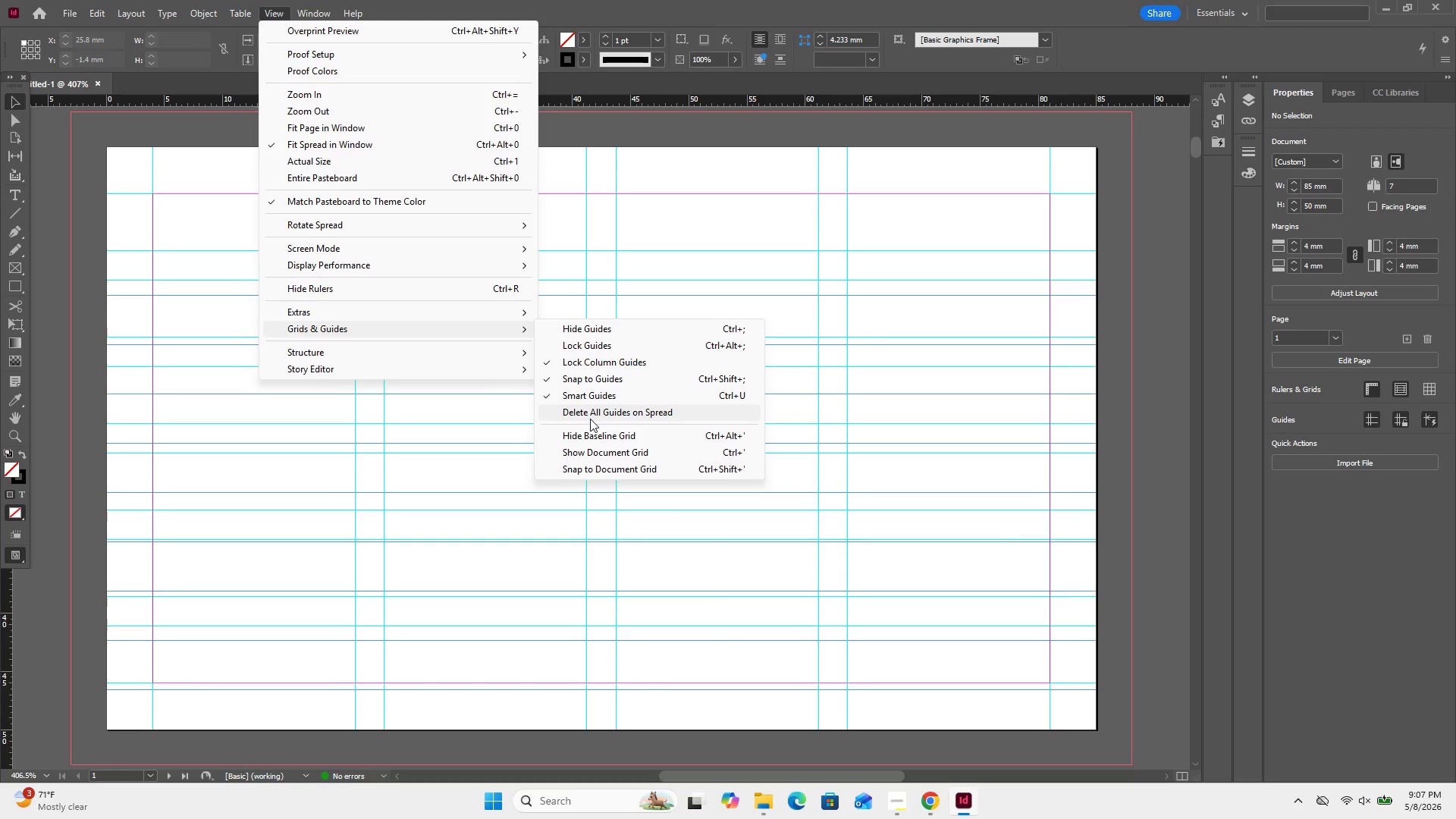 
left_click([592, 431])
 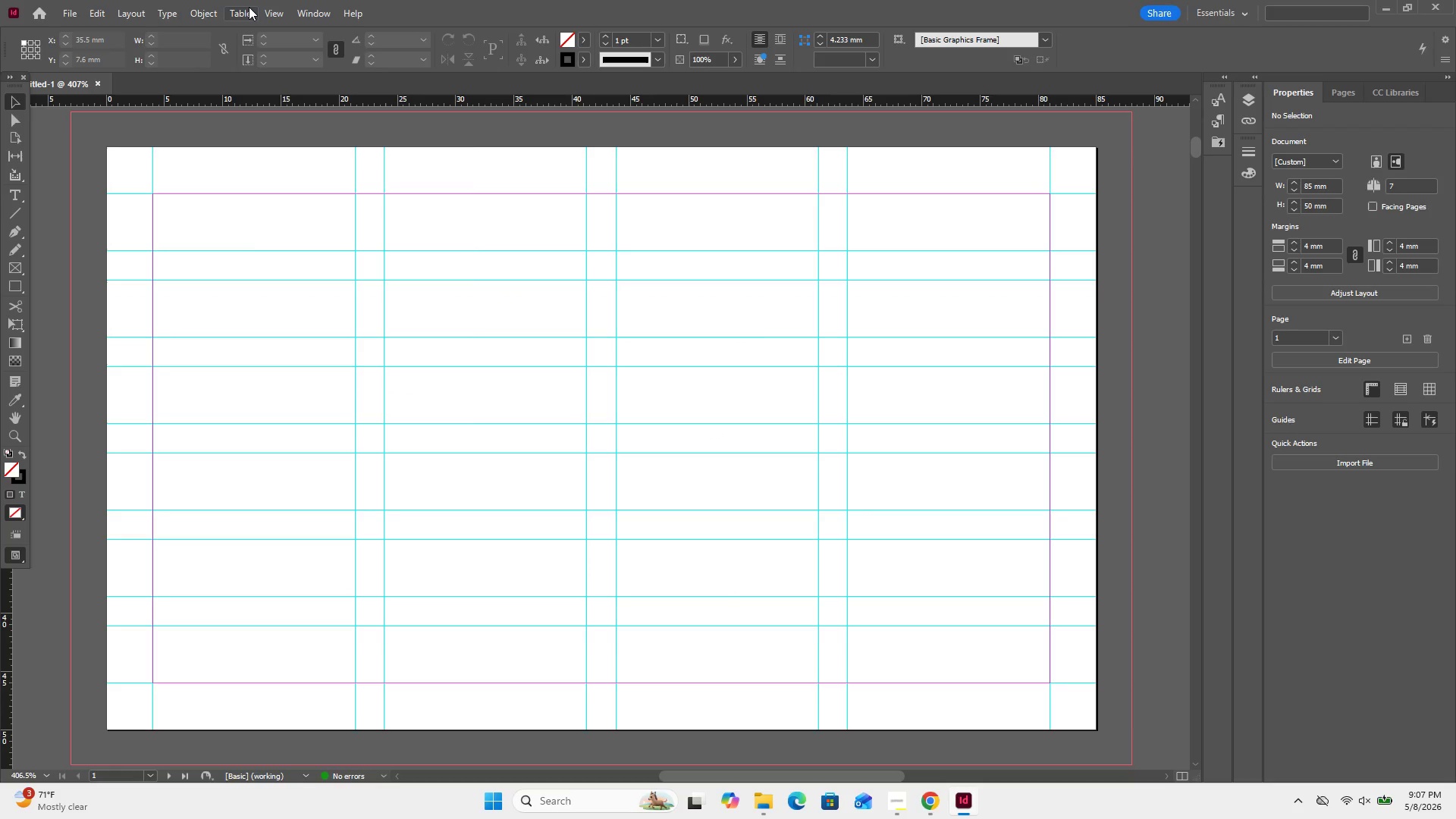 
left_click([249, 7])
 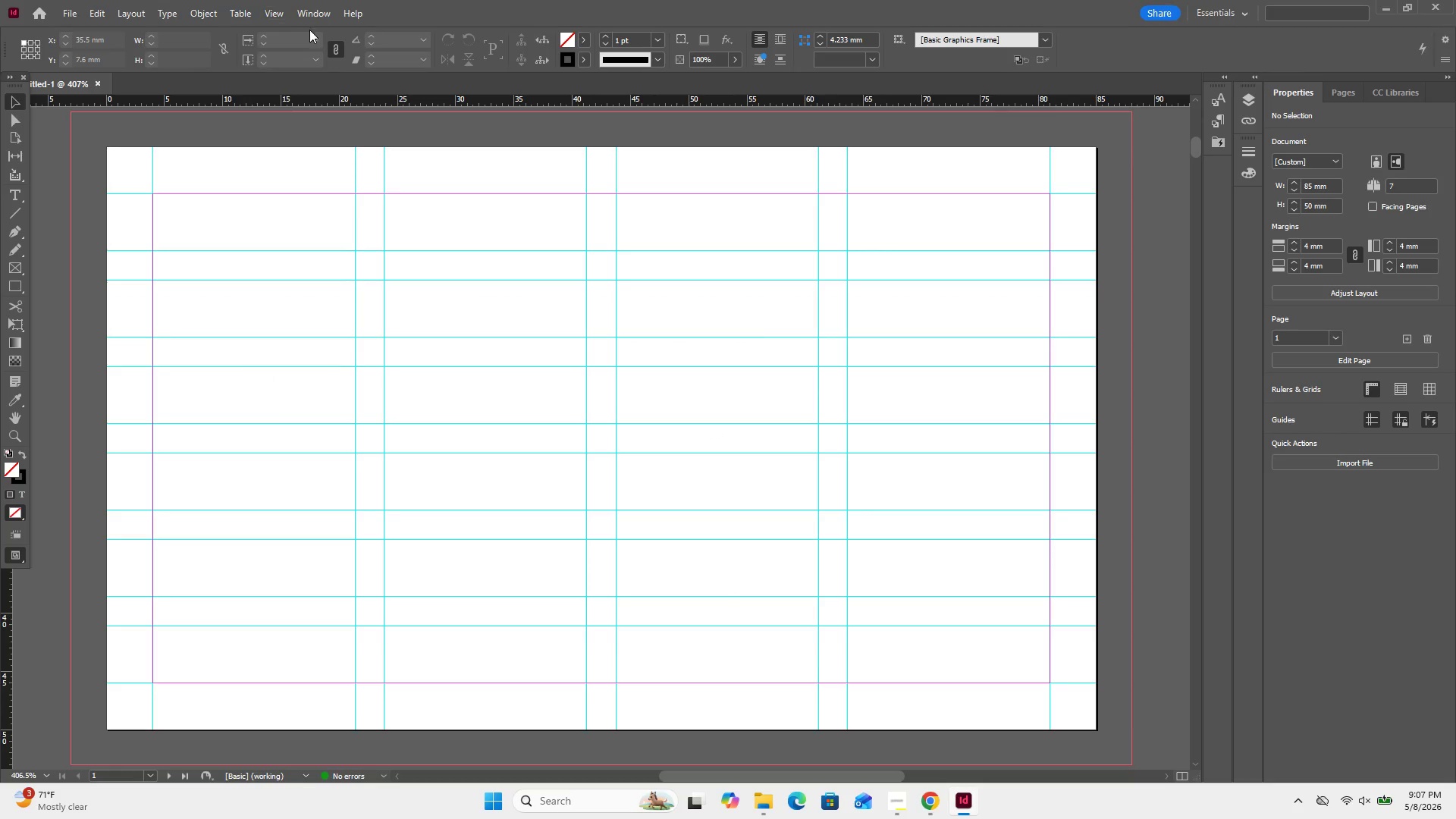 
left_click([278, 0])
 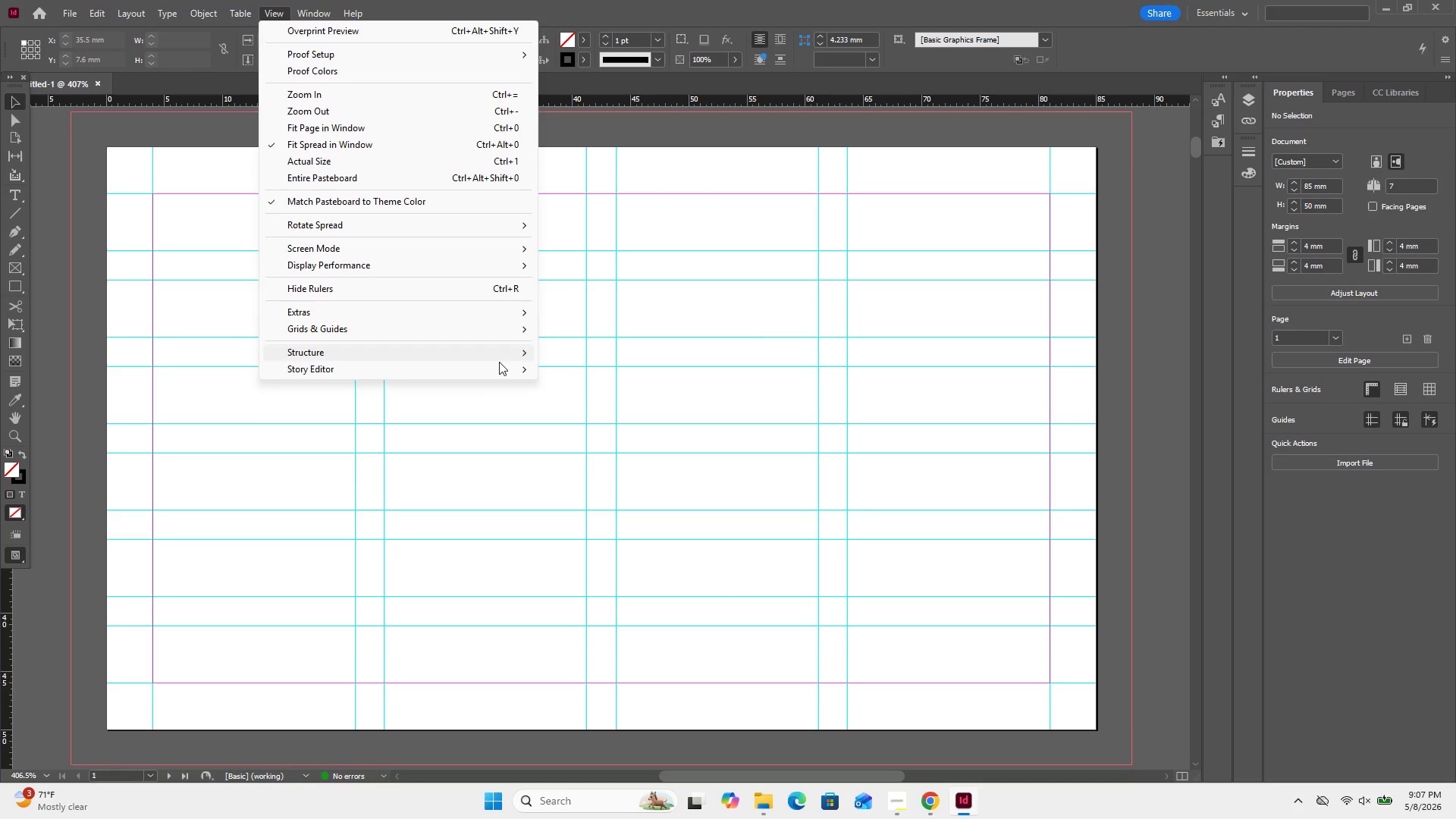 
mouse_move([515, 322])
 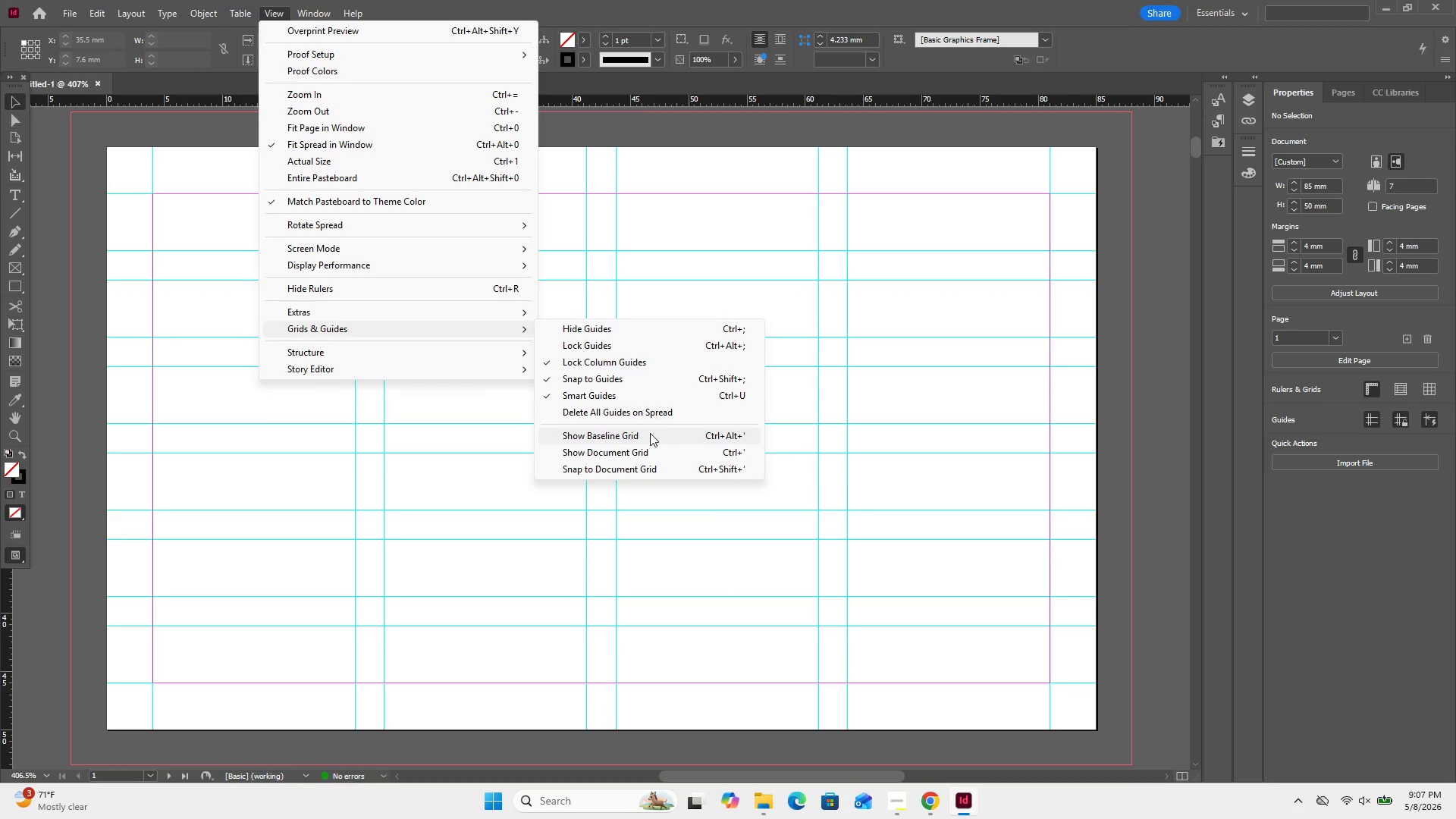 
left_click([650, 433])
 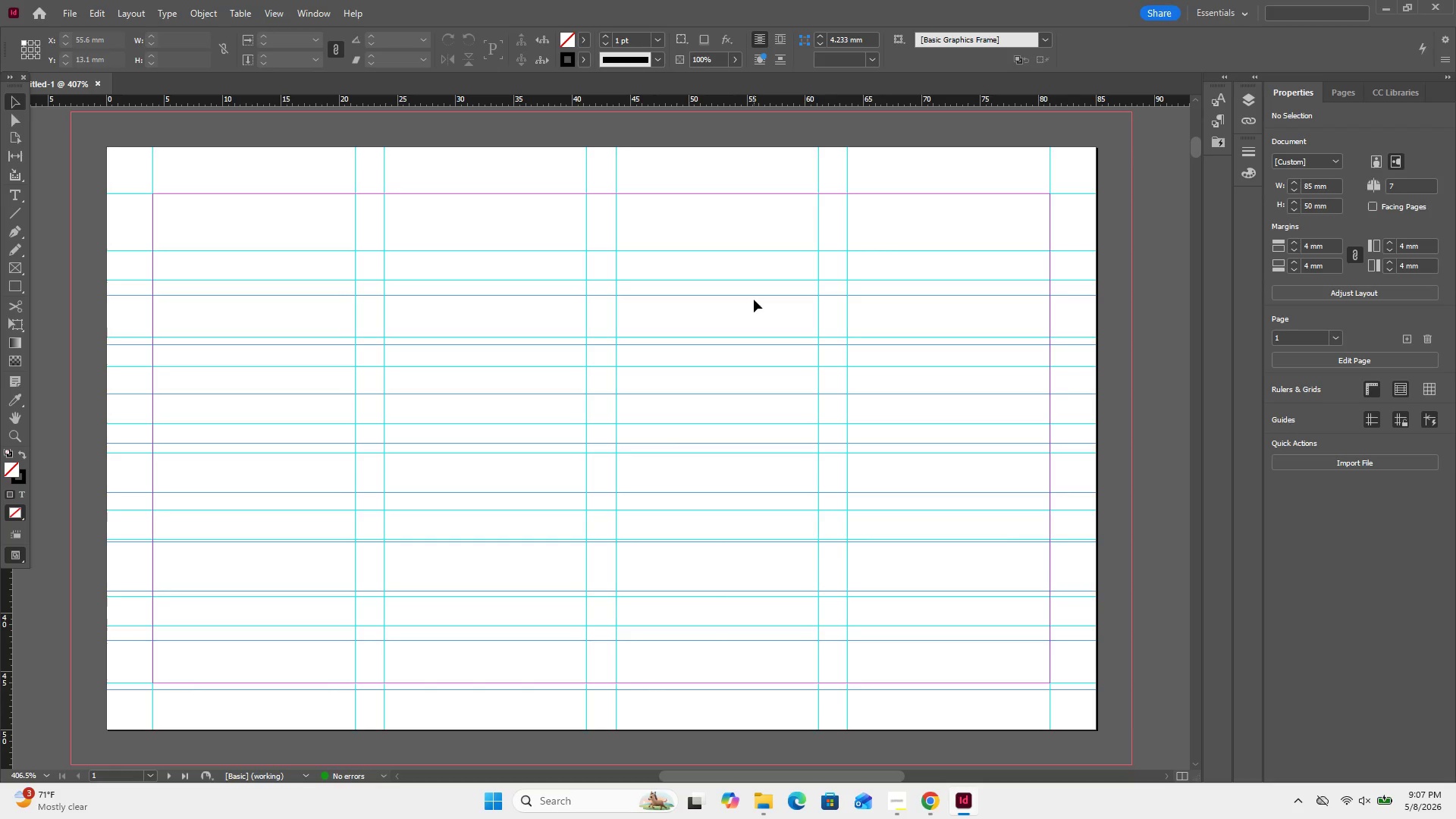 
left_click_drag(start_coordinate=[753, 293], to_coordinate=[748, 242])
 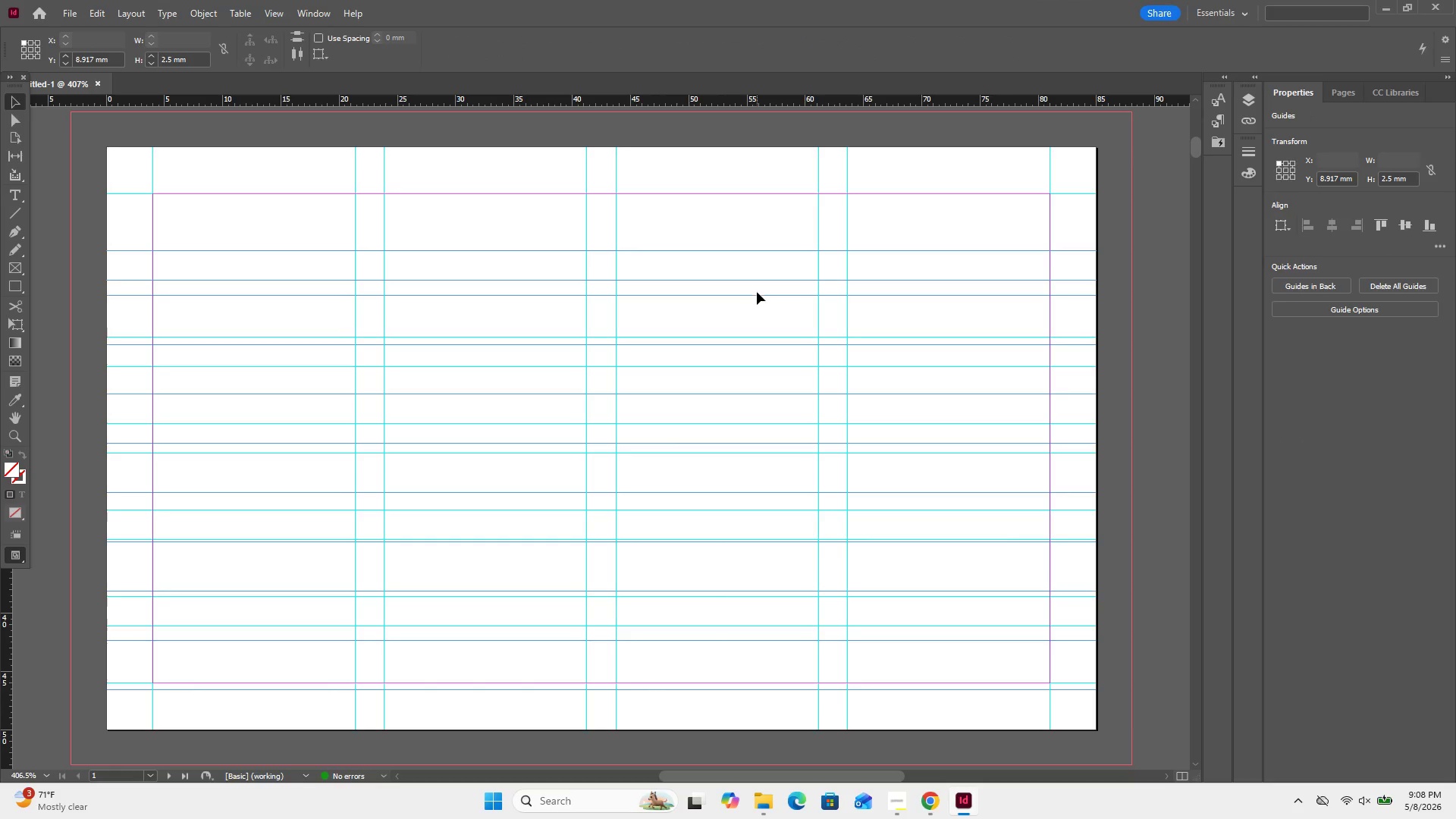 
left_click([757, 292])
 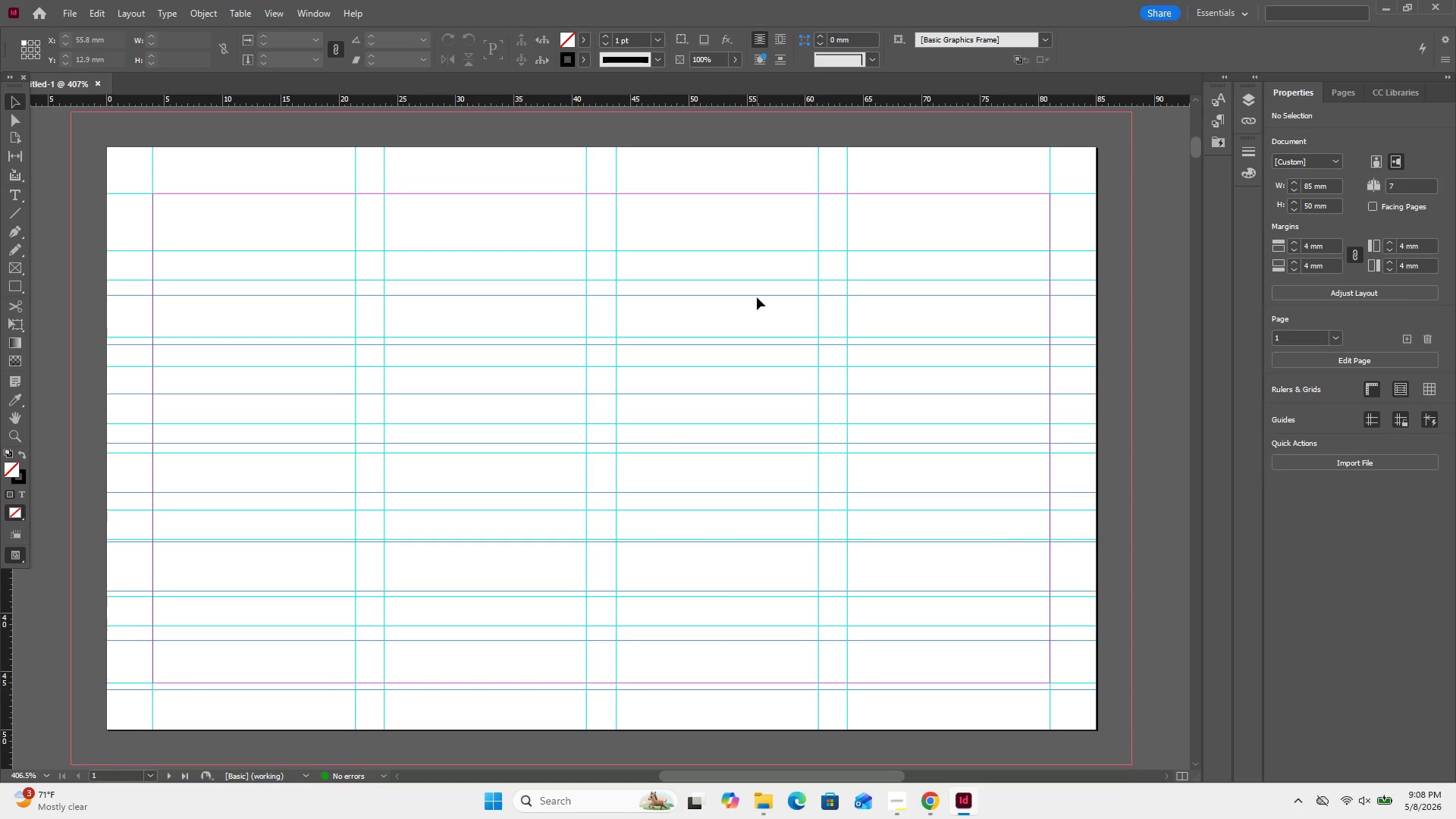 
left_click([757, 297])
 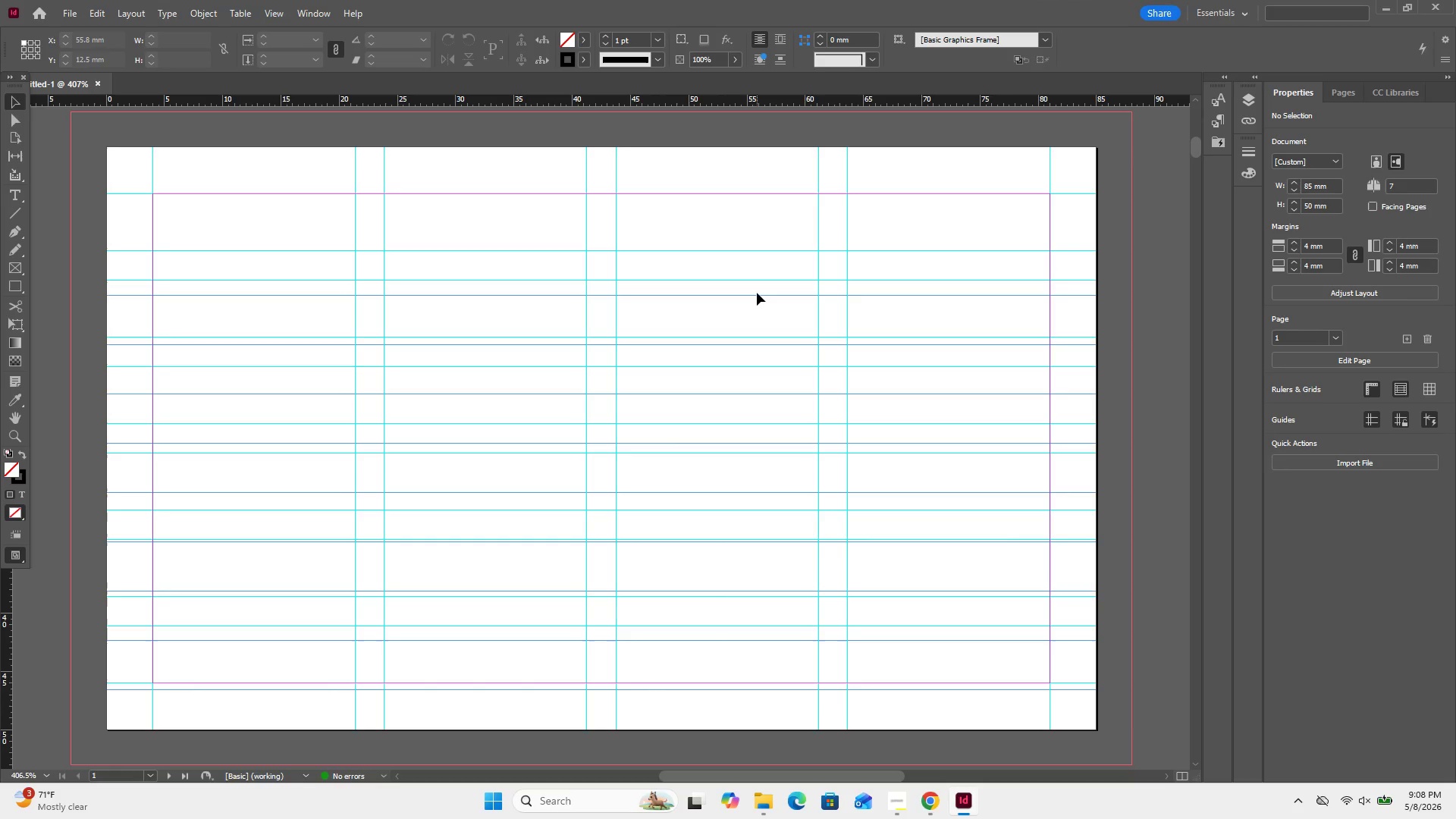 
left_click([757, 293])
 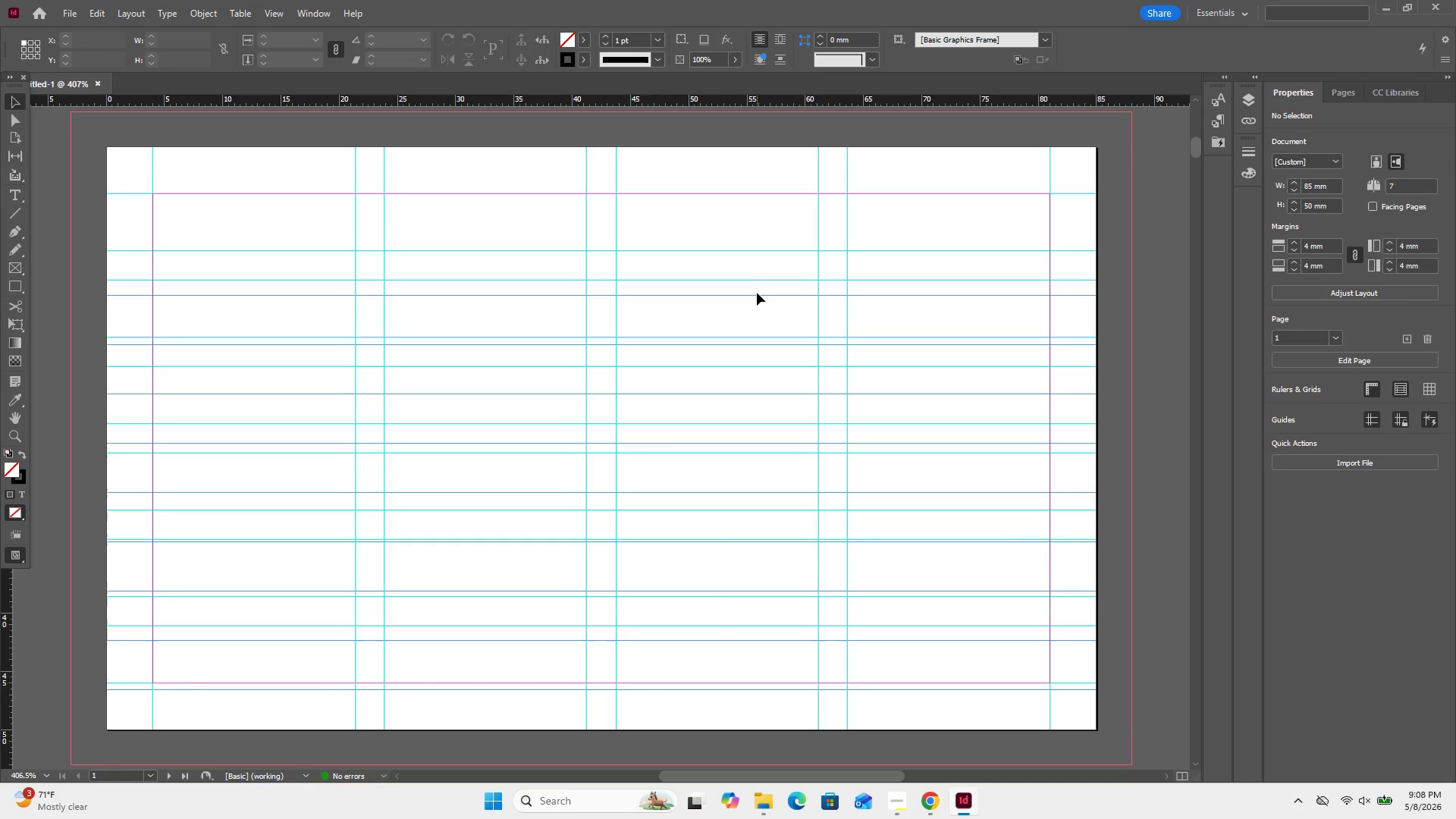 
left_click_drag(start_coordinate=[757, 293], to_coordinate=[745, 196])
 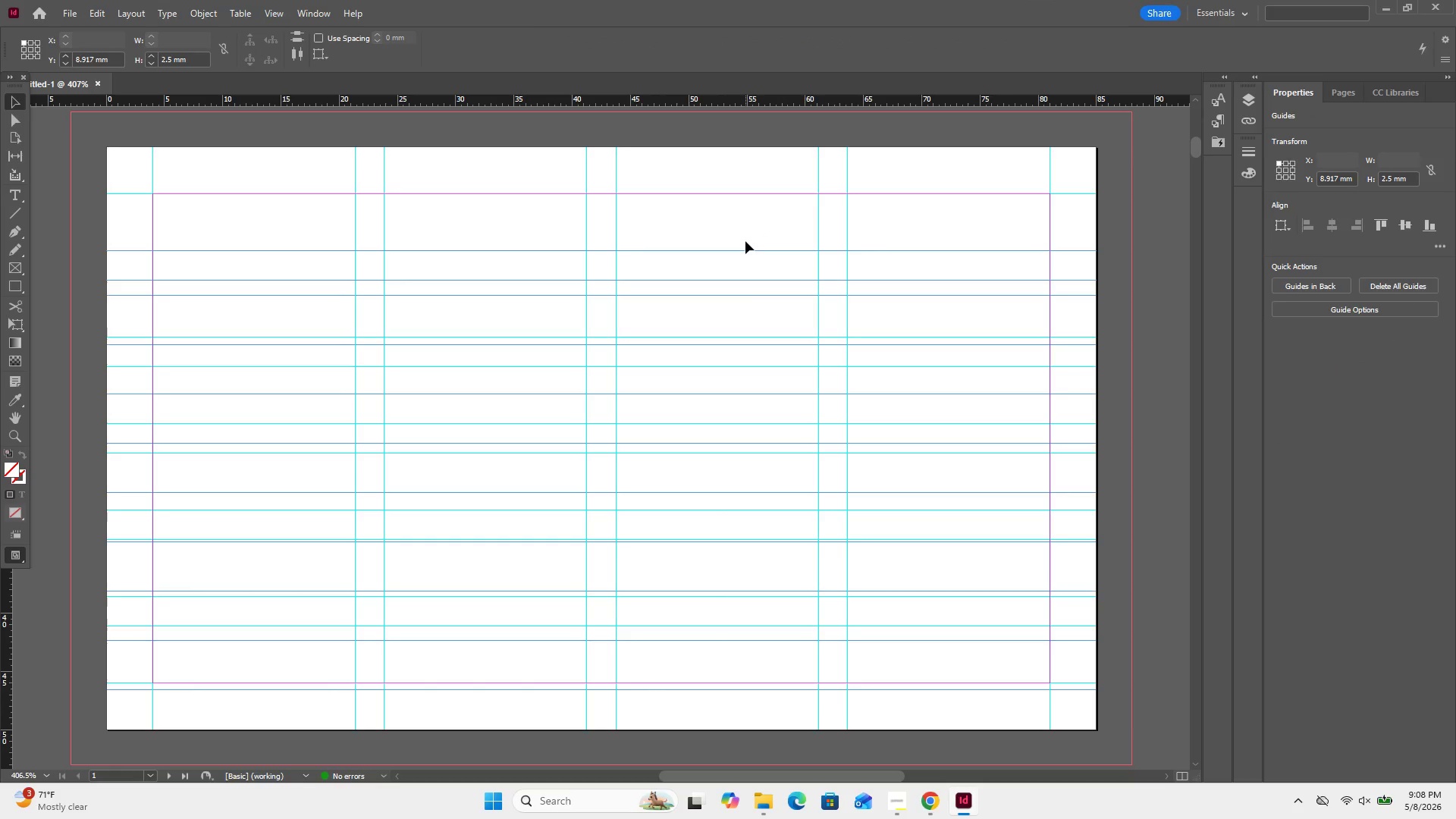 
key(ArrowUp)
 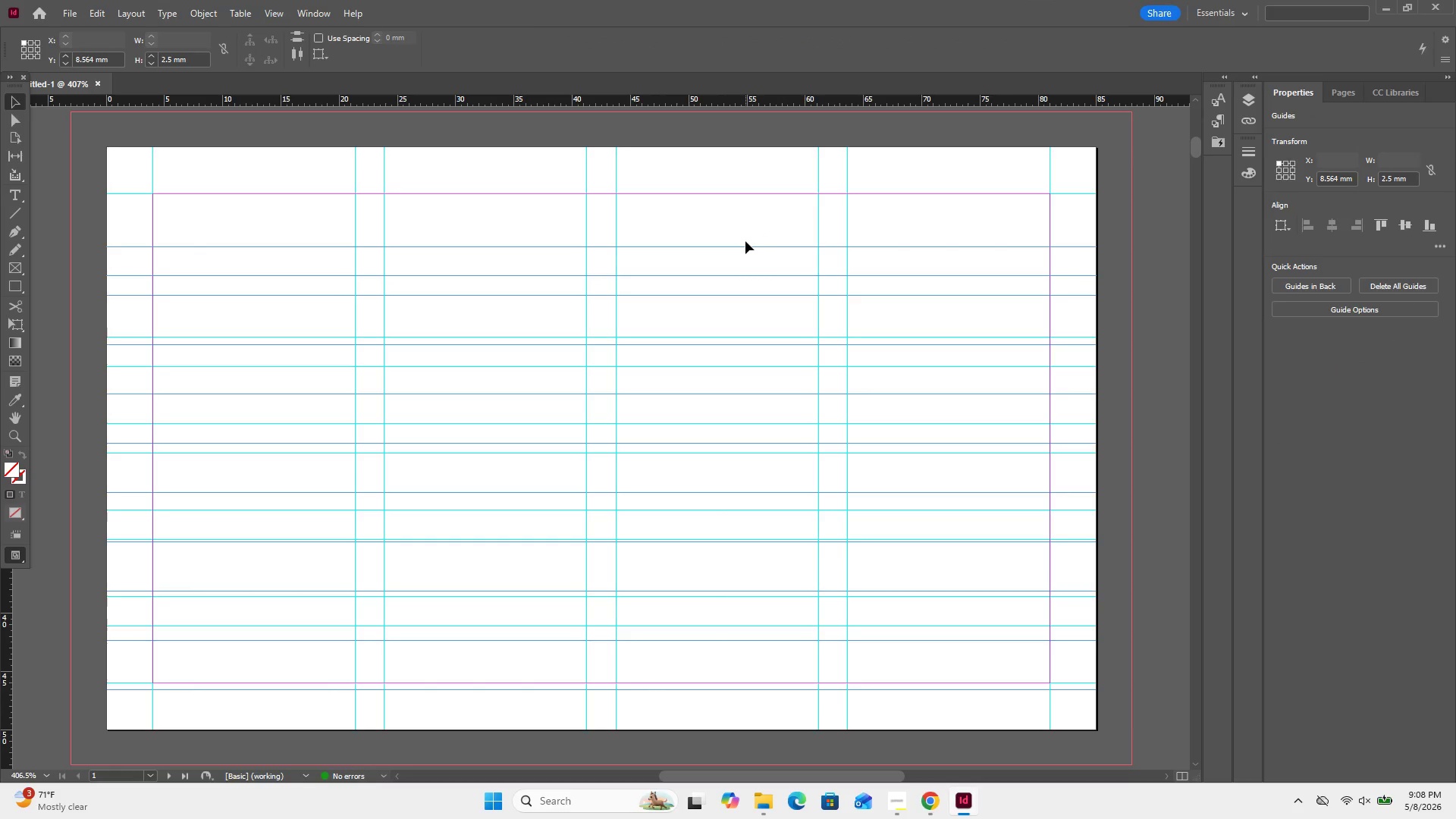 
key(Control+Z)
 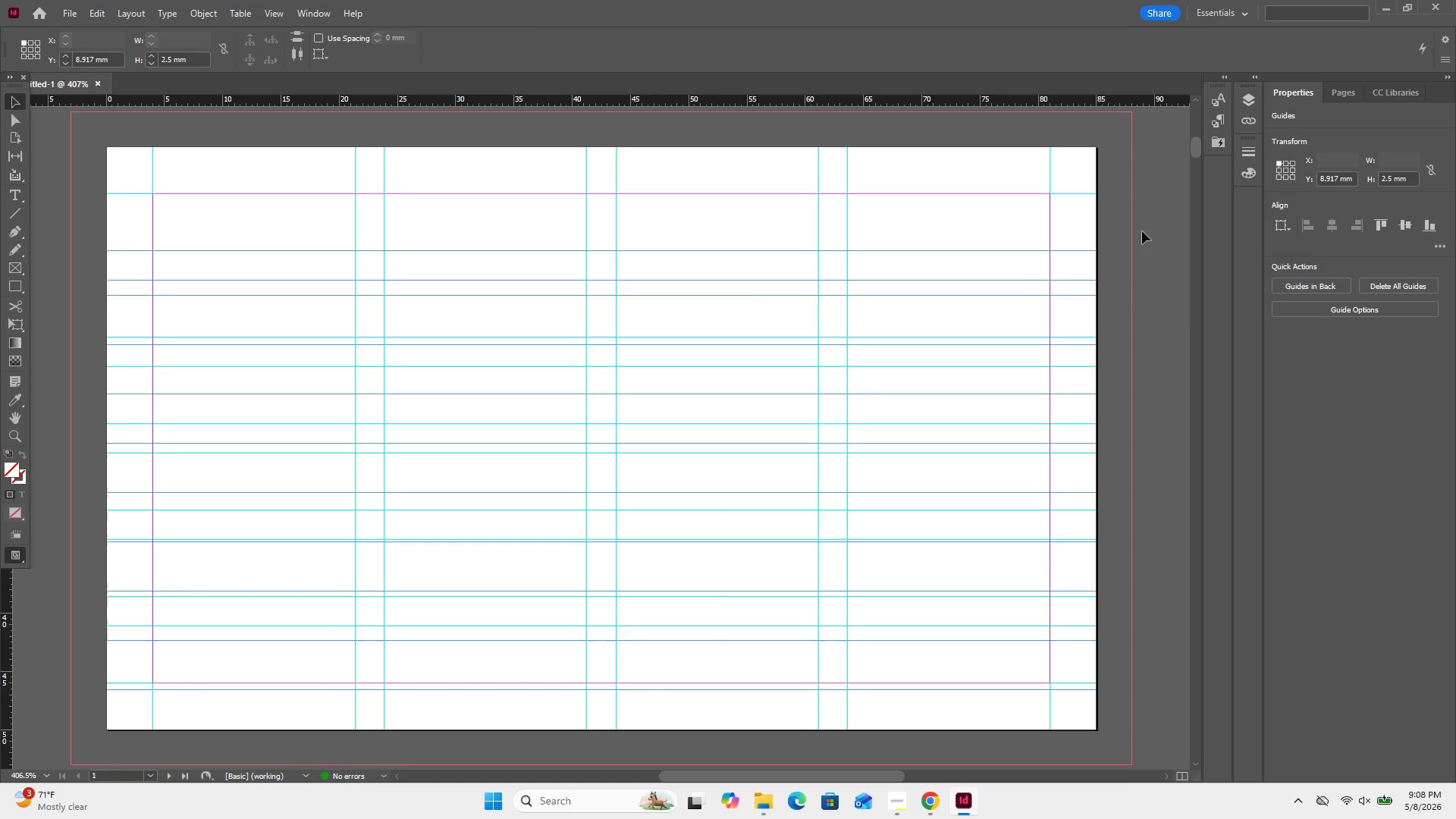 
left_click([1198, 310])
 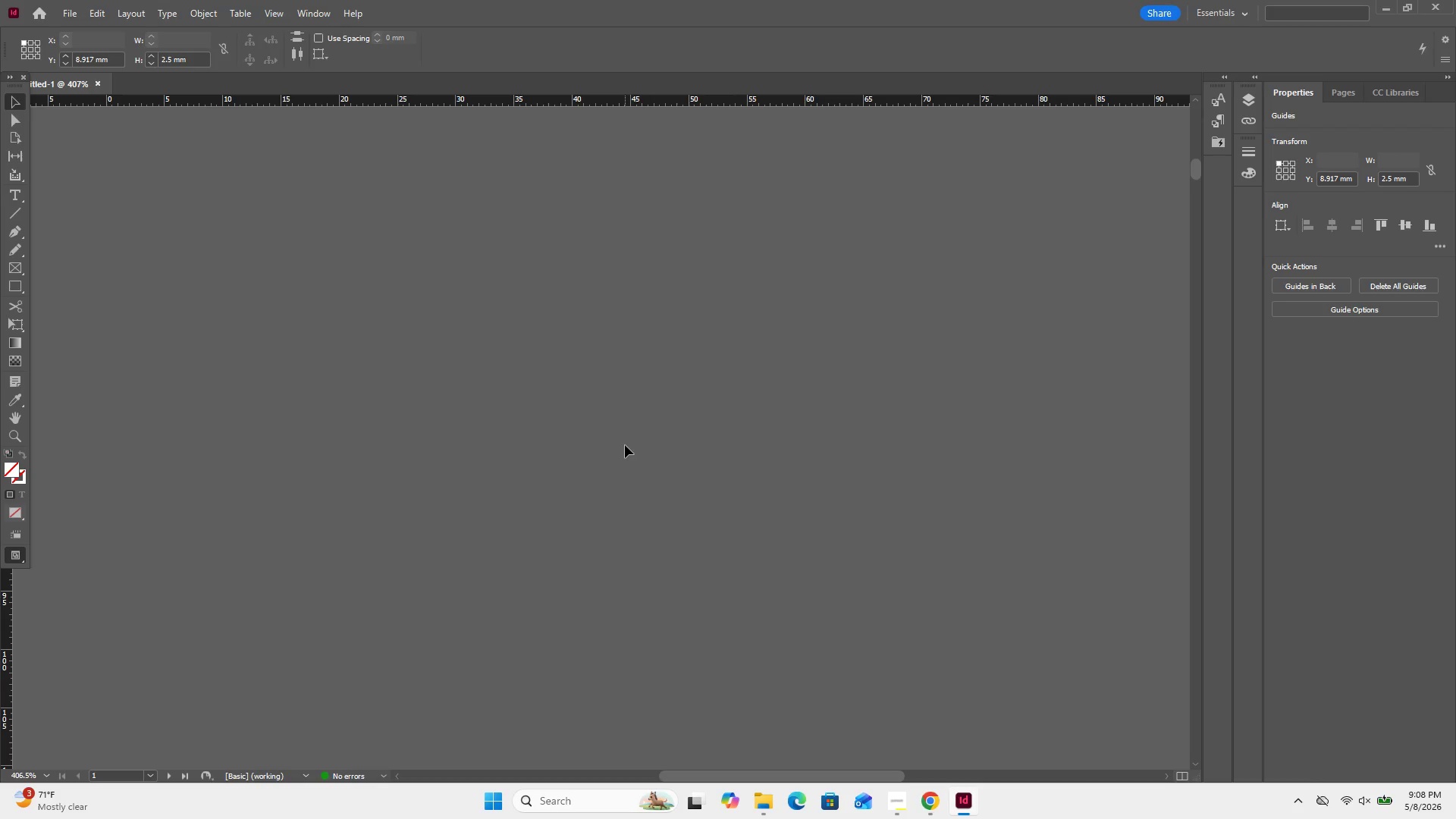 
hold_key(key=ControlLeft, duration=0.48)
hold_key(key=ControlLeft, duration=0.59)
scroll: coordinate [625, 445], scroll_direction: down, amount: 11.0
 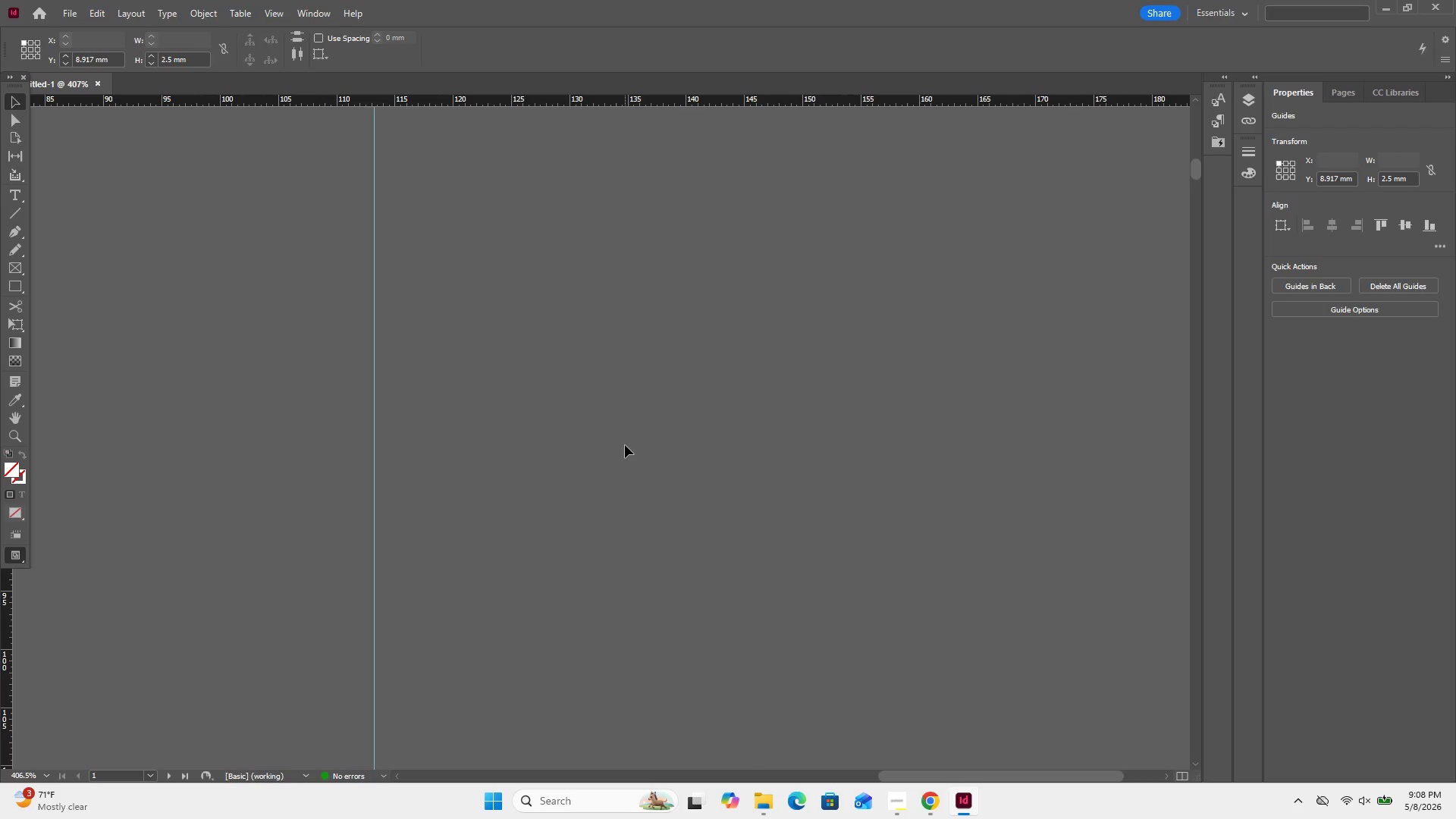 
scroll: coordinate [625, 445], scroll_direction: up, amount: 11.0
 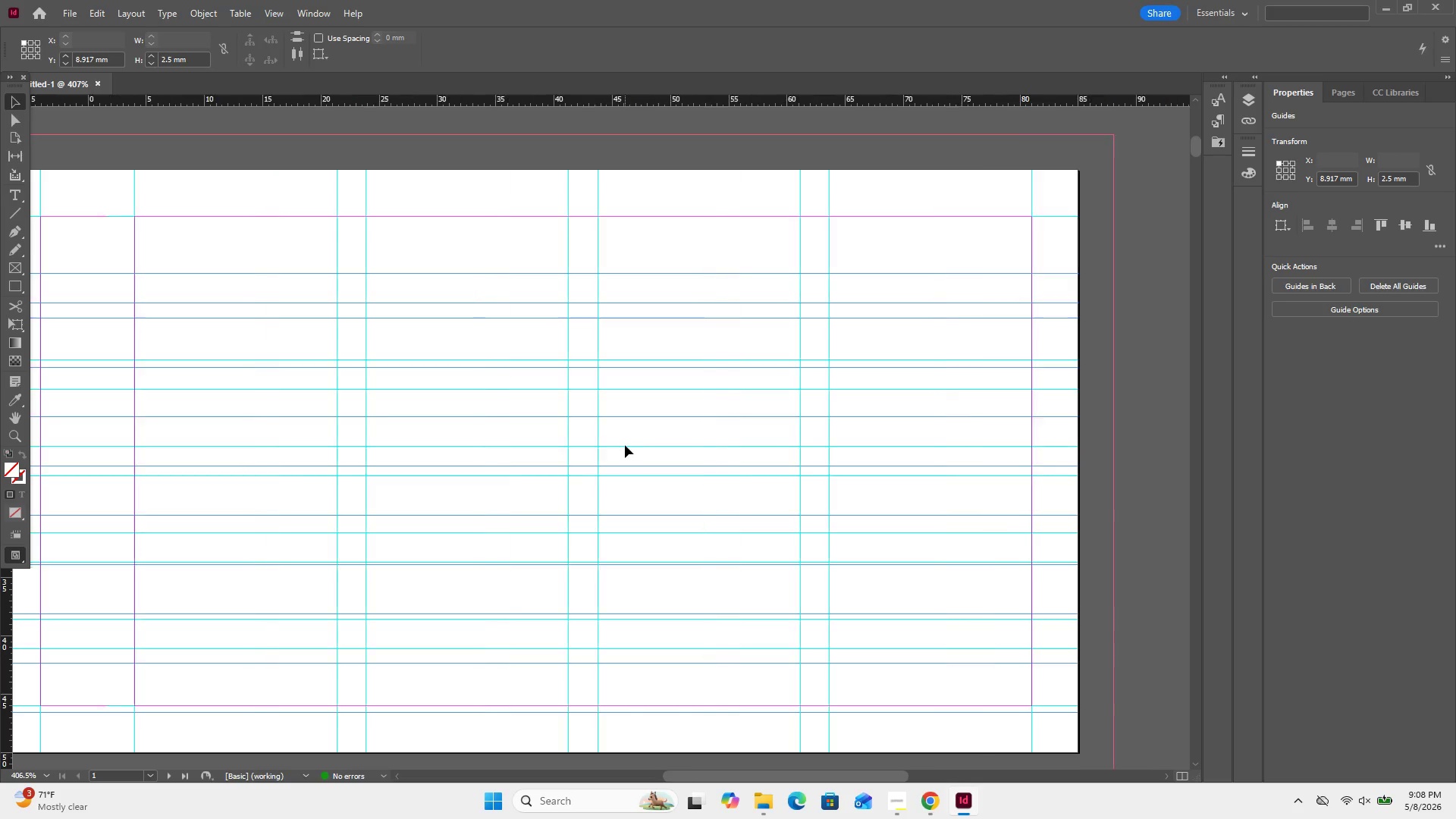 
scroll: coordinate [625, 445], scroll_direction: none, amount: 0.0
 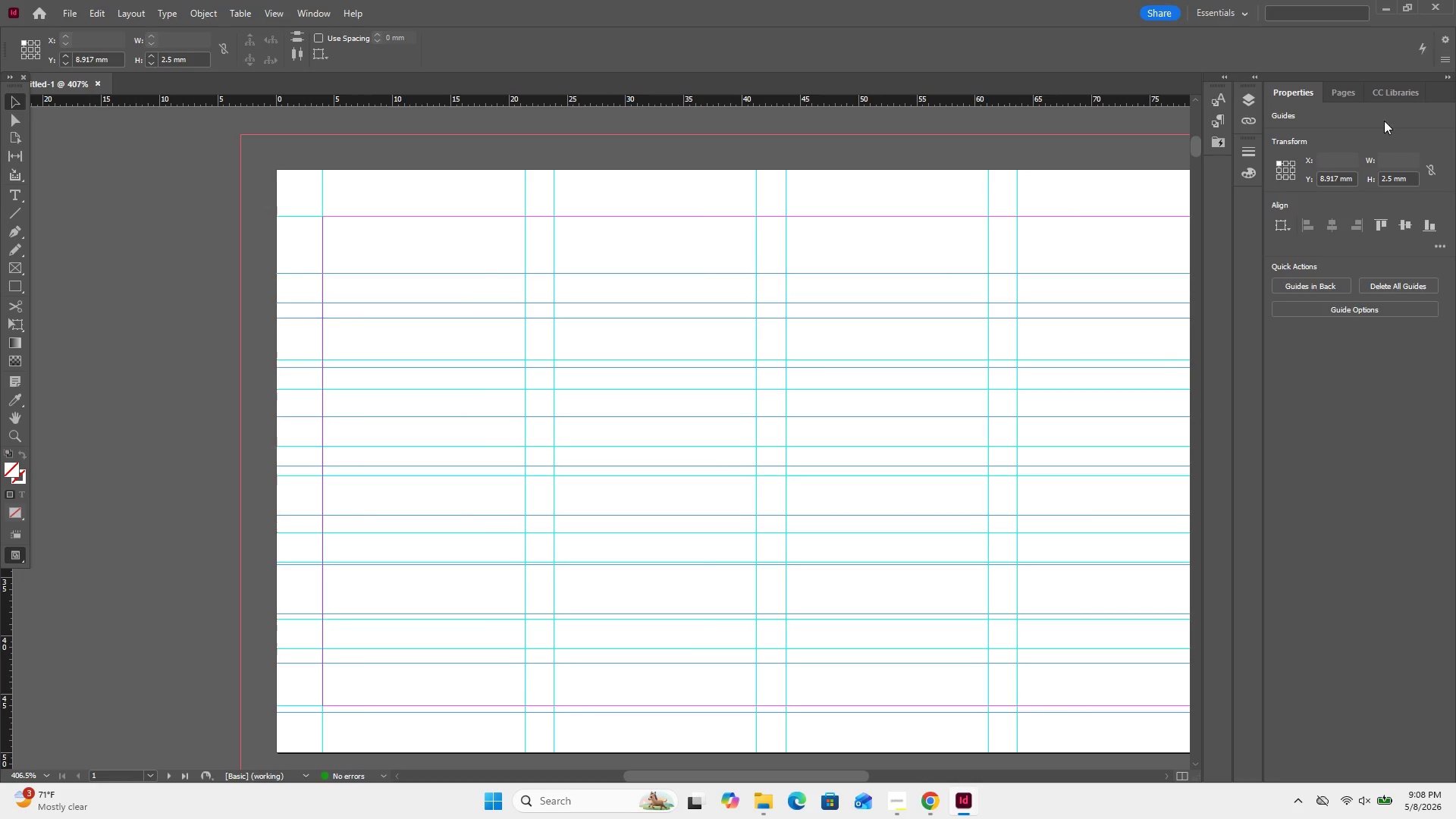 
left_click([1259, 97])
 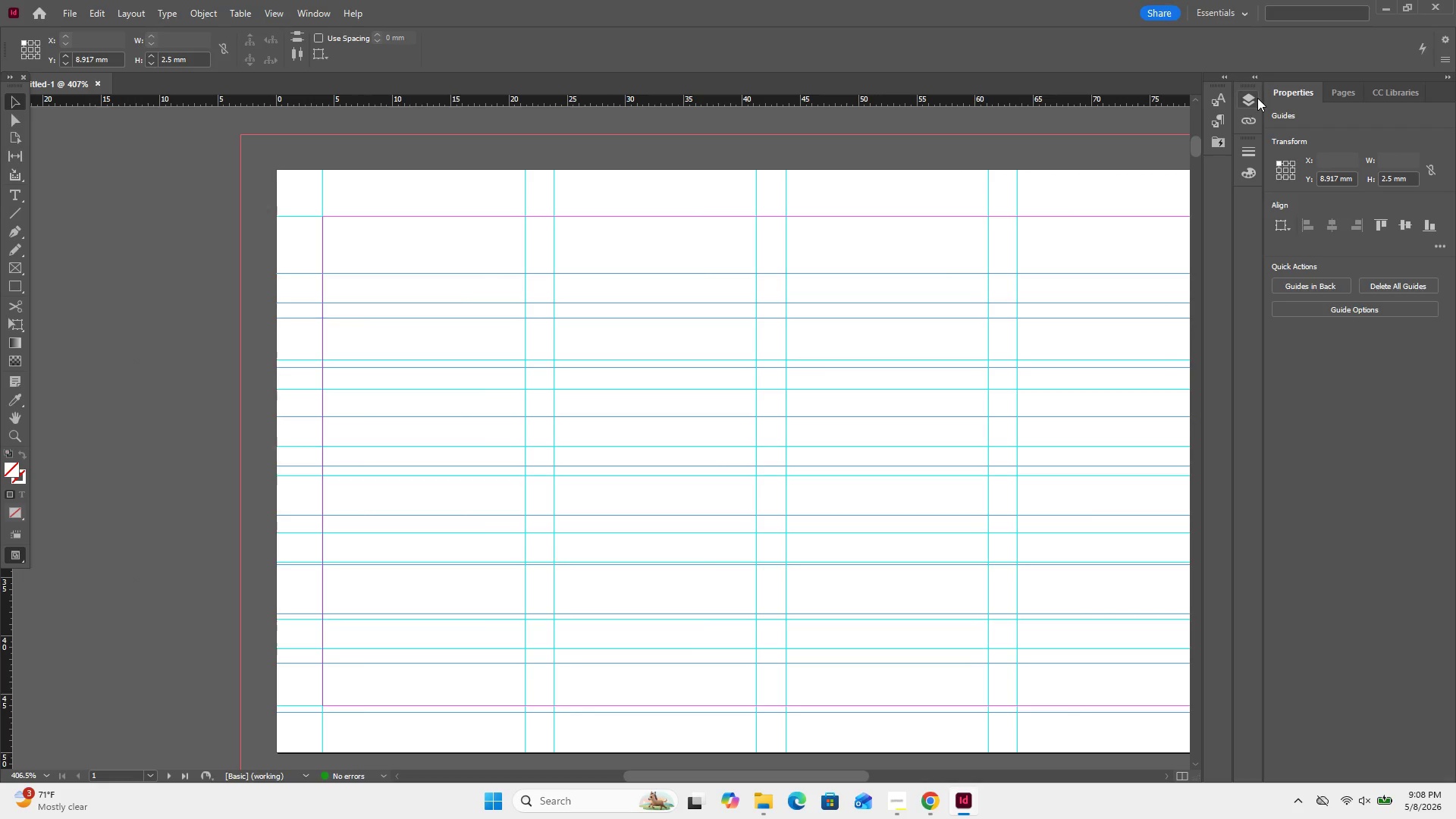 
left_click([1257, 98])
 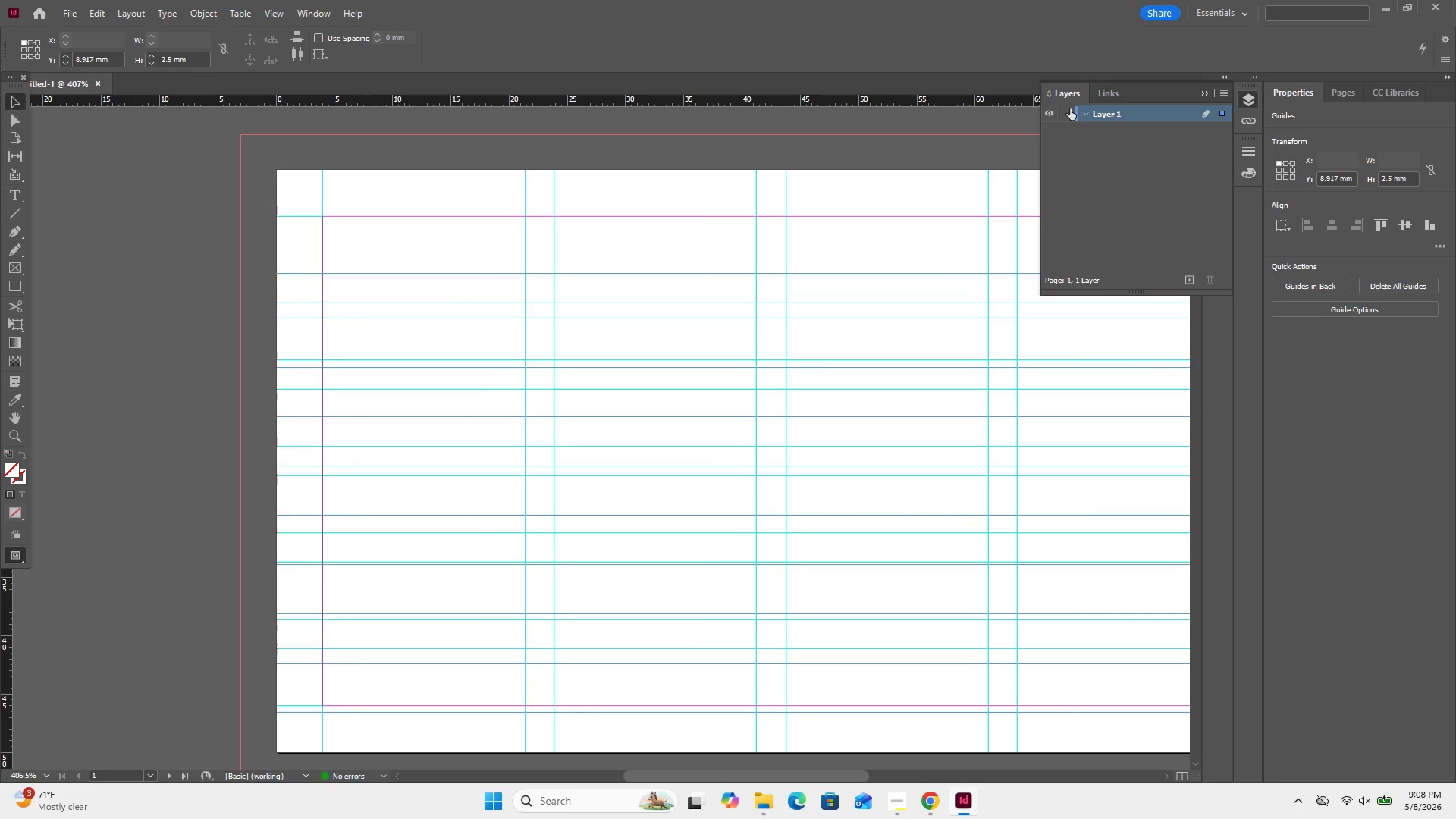 
left_click([1084, 115])
 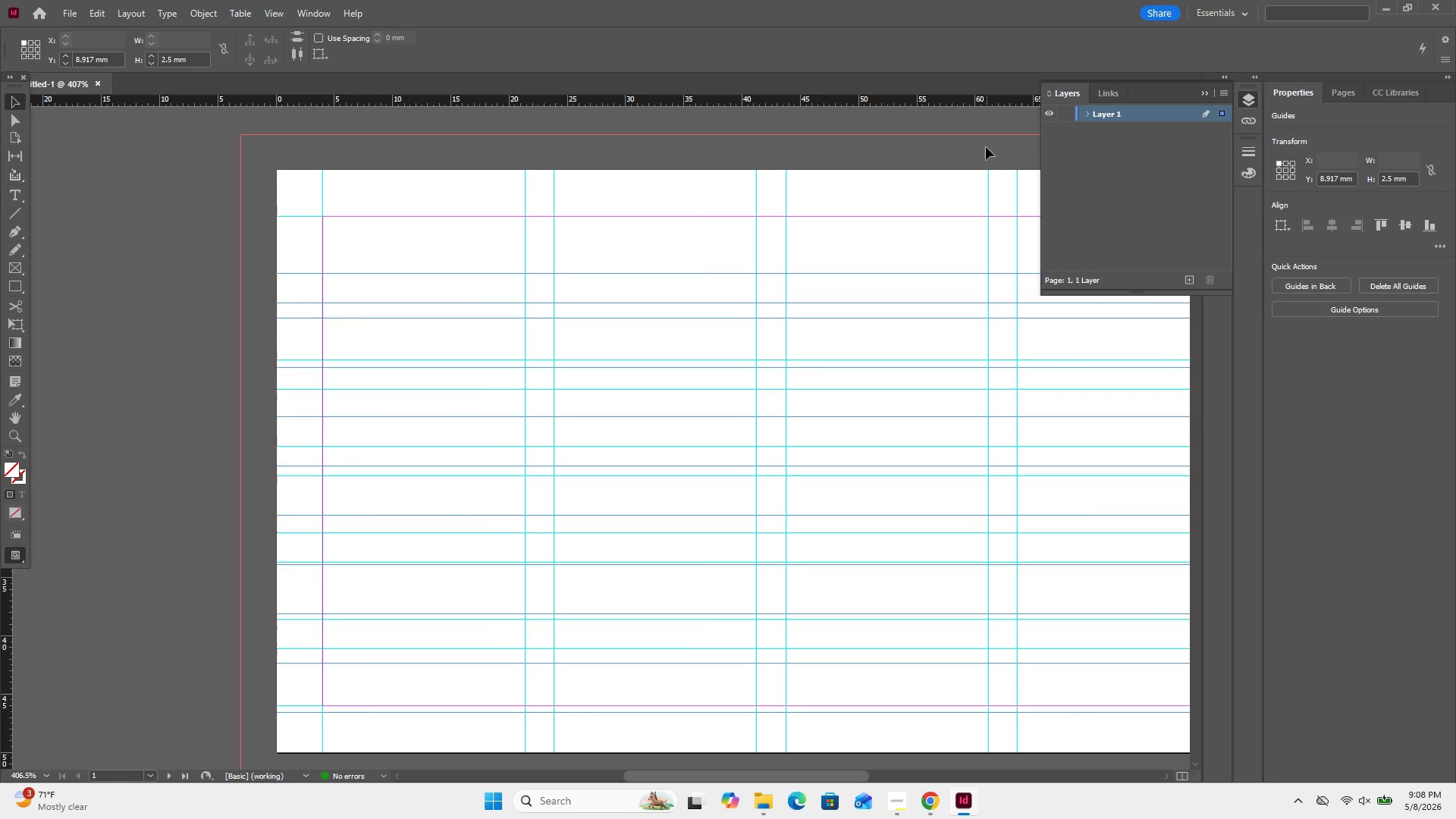 
left_click([986, 147])
 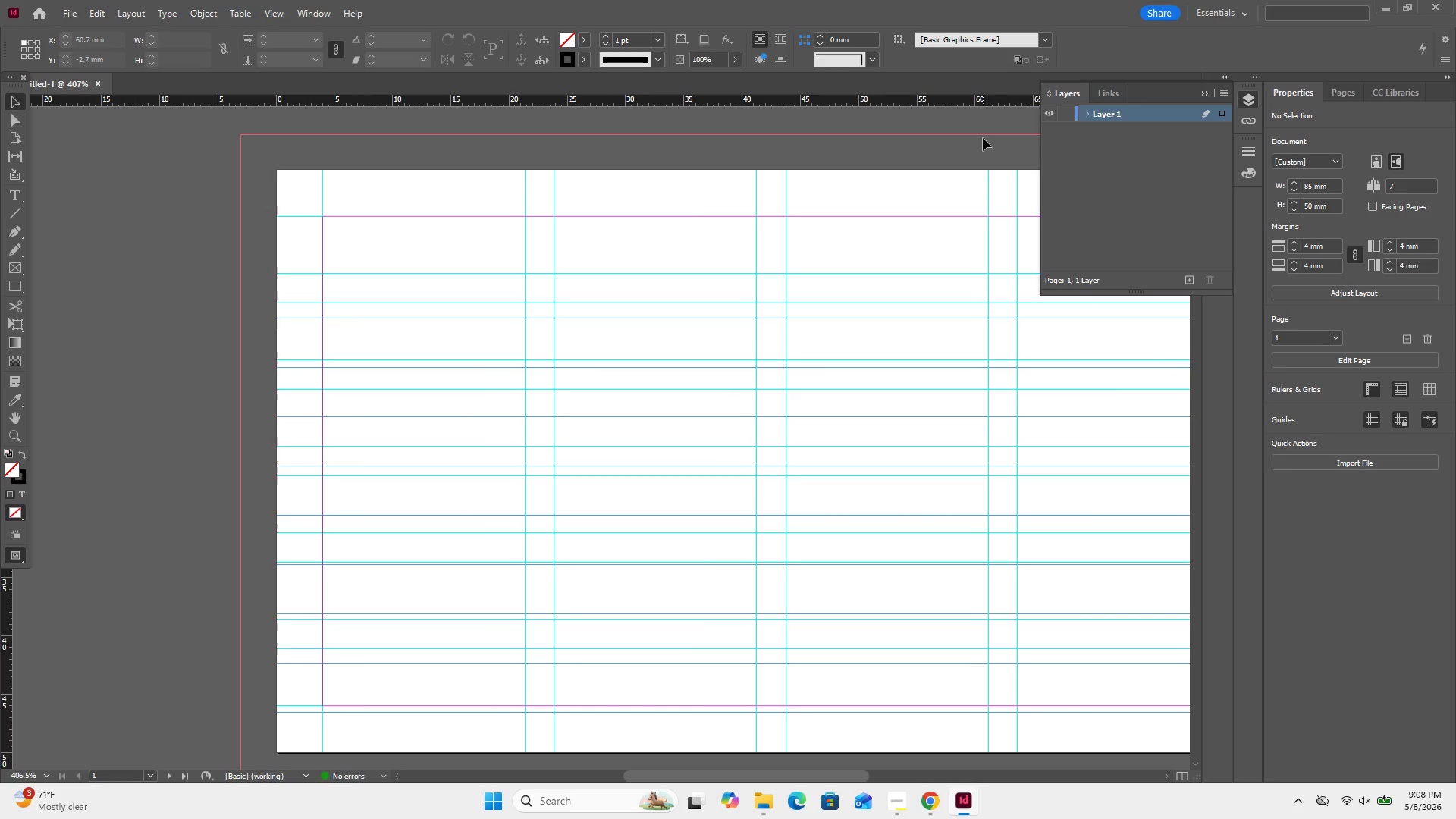 
wait(10.69)
 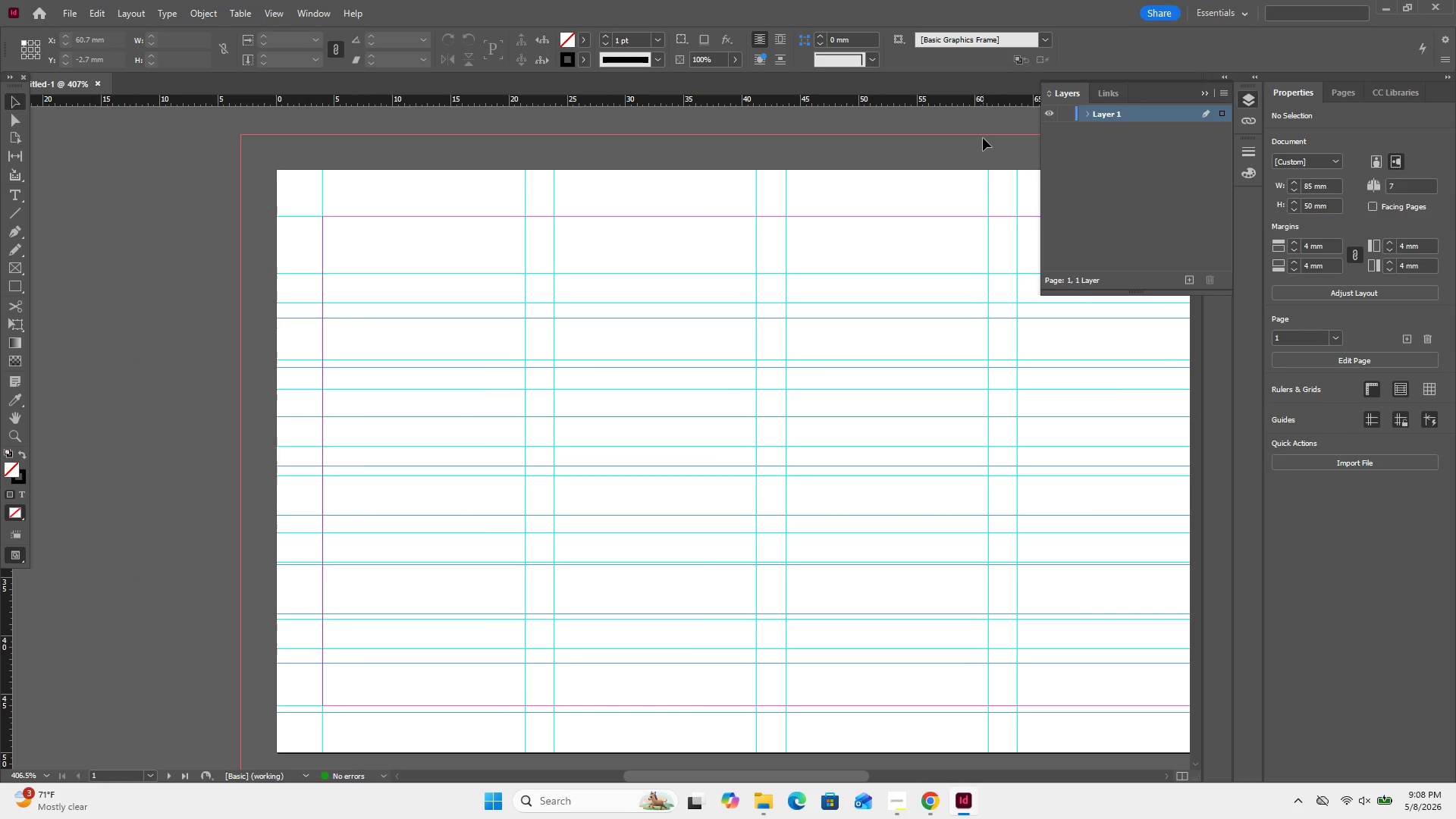 
left_click([1332, 93])
 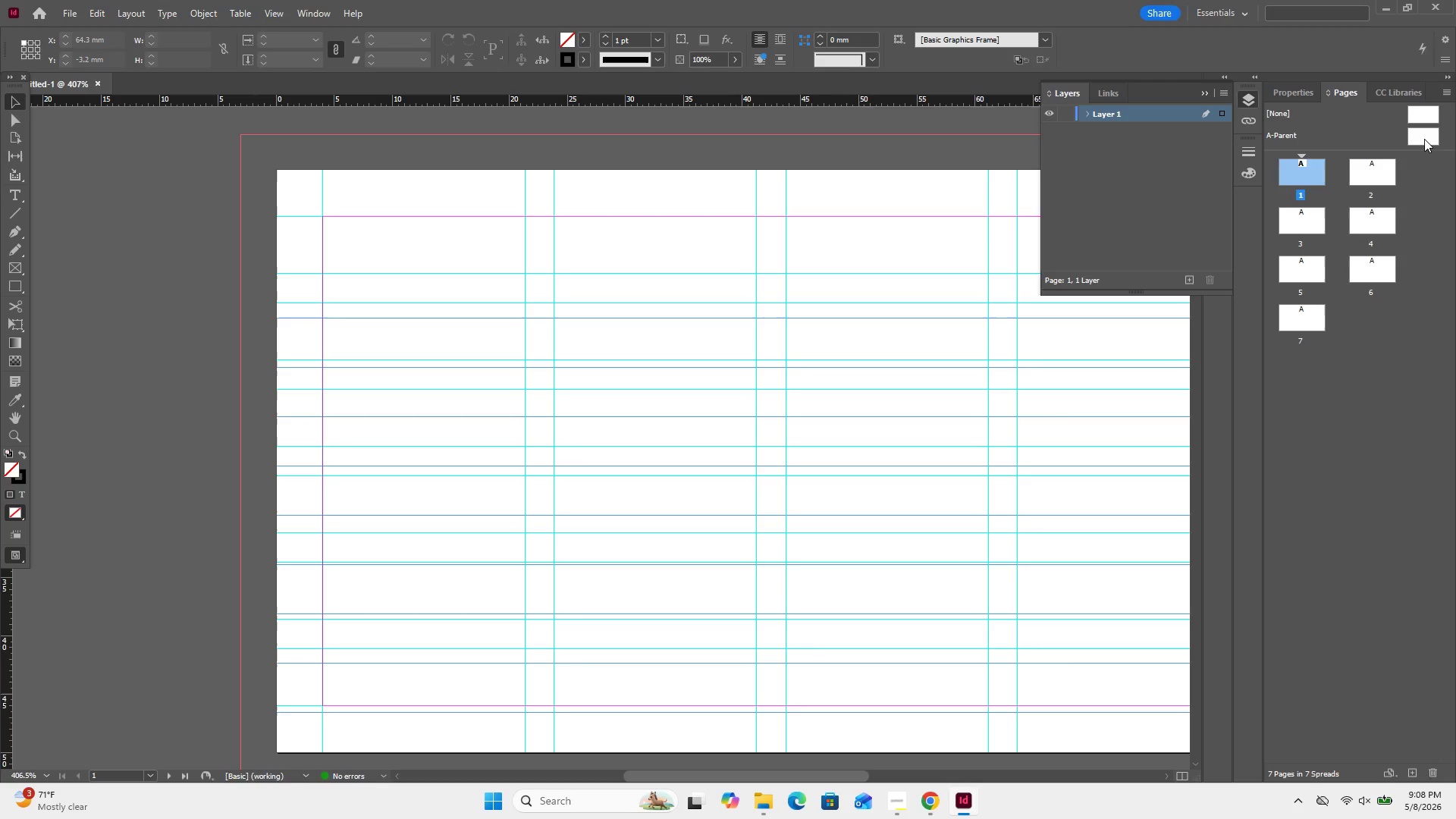 
double_click([1424, 136])
 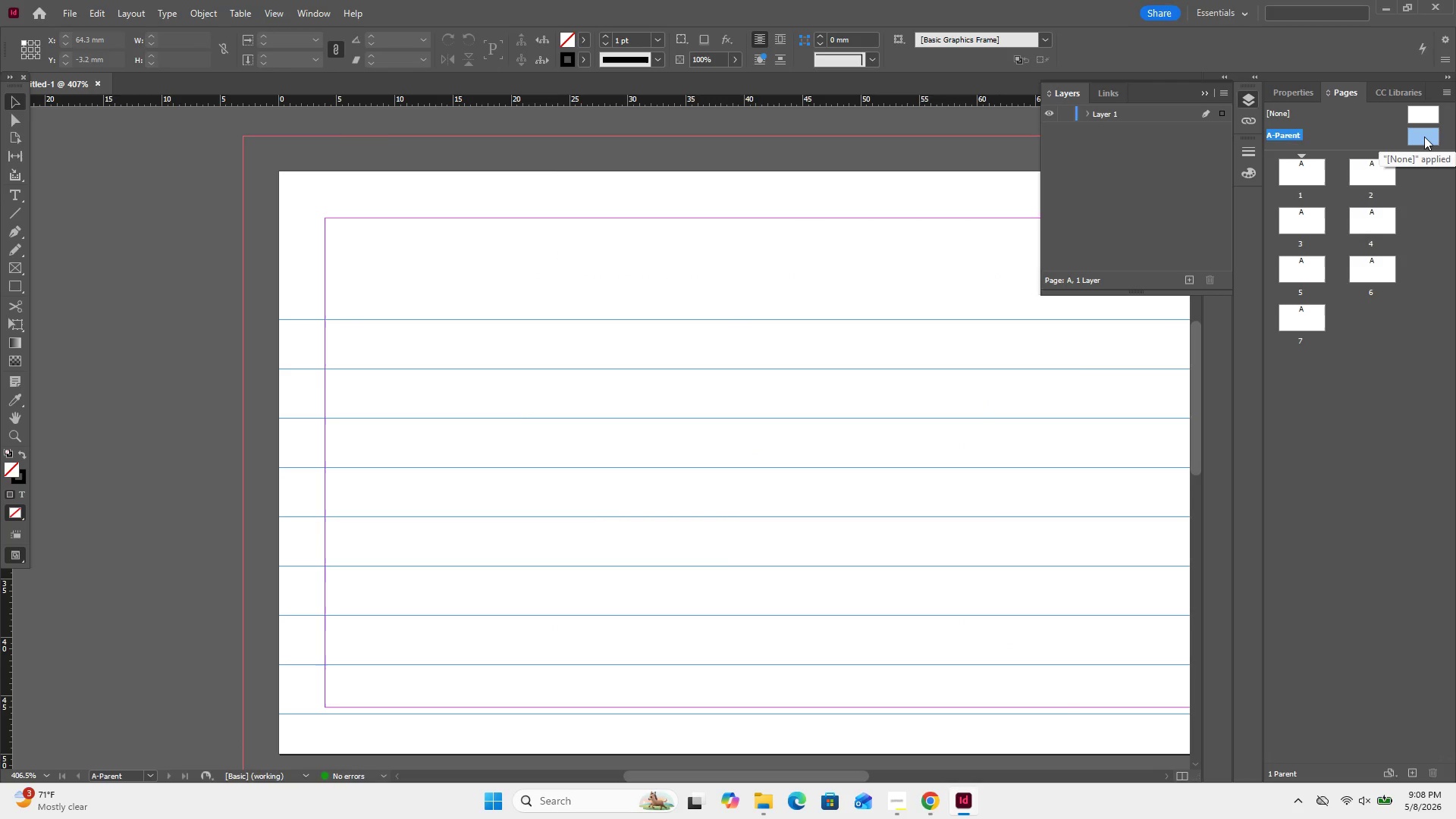 
triple_click([1424, 136])
 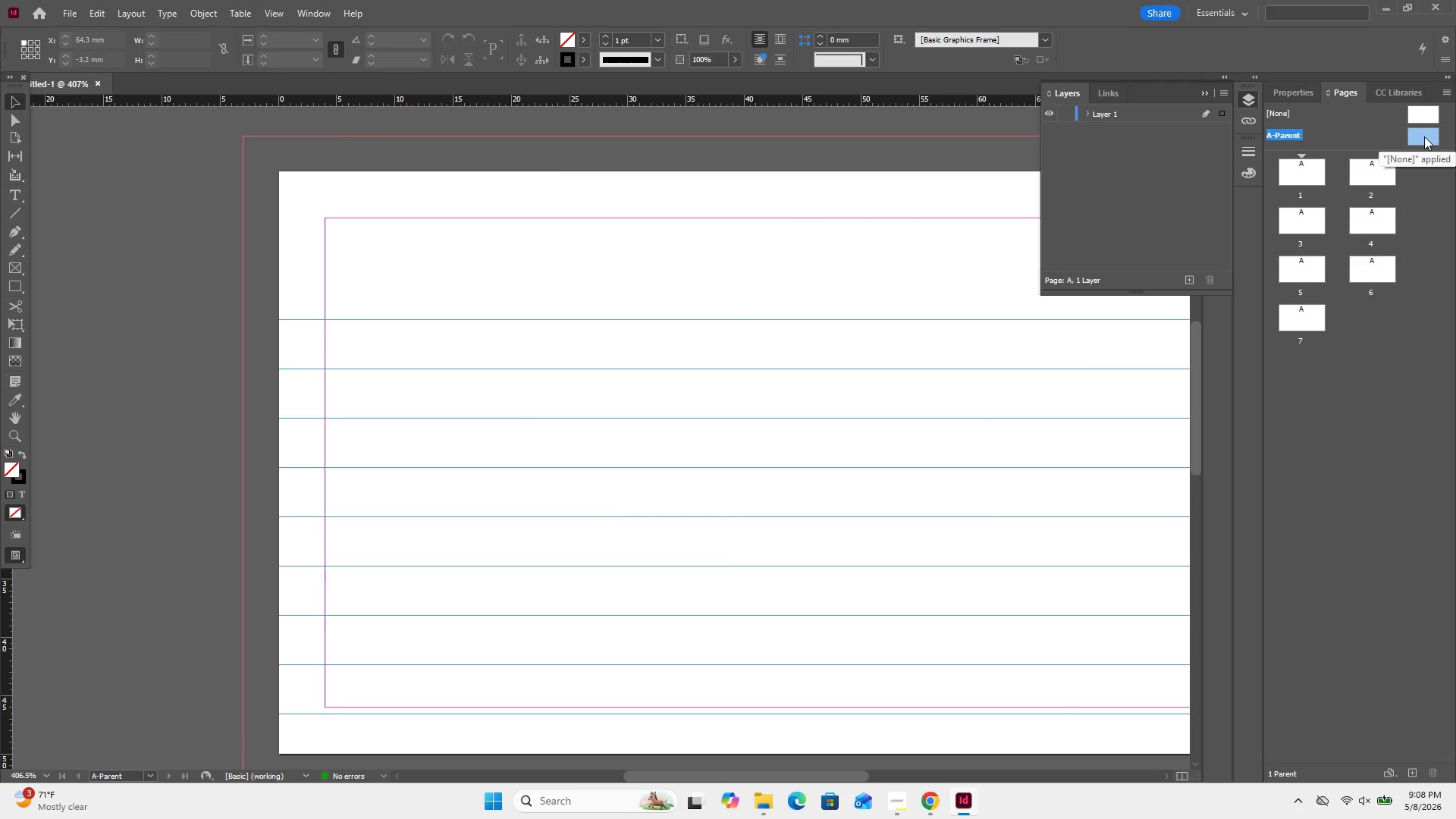 
triple_click([1424, 136])
 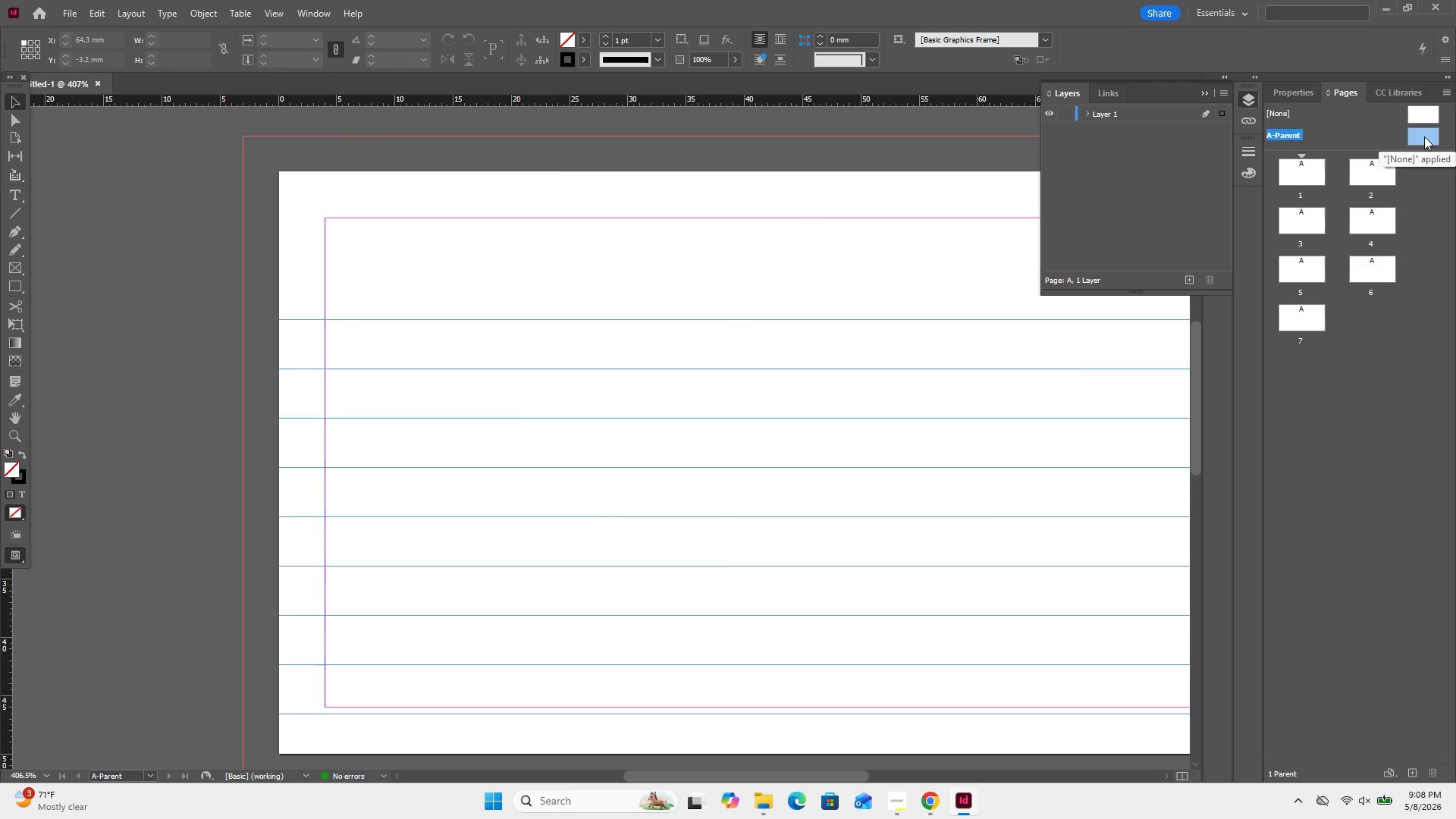 
double_click([1424, 136])
 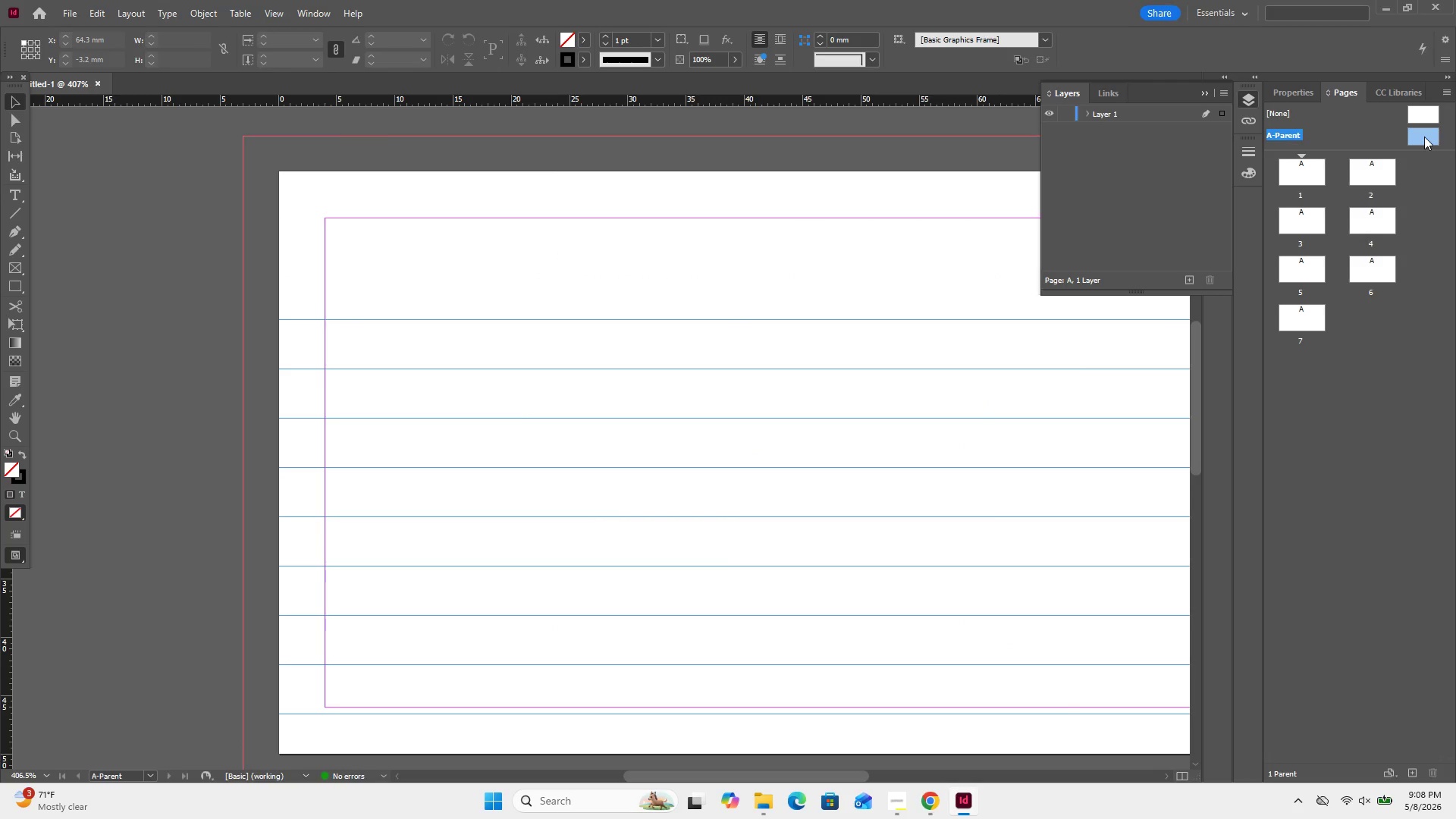 
double_click([1424, 136])
 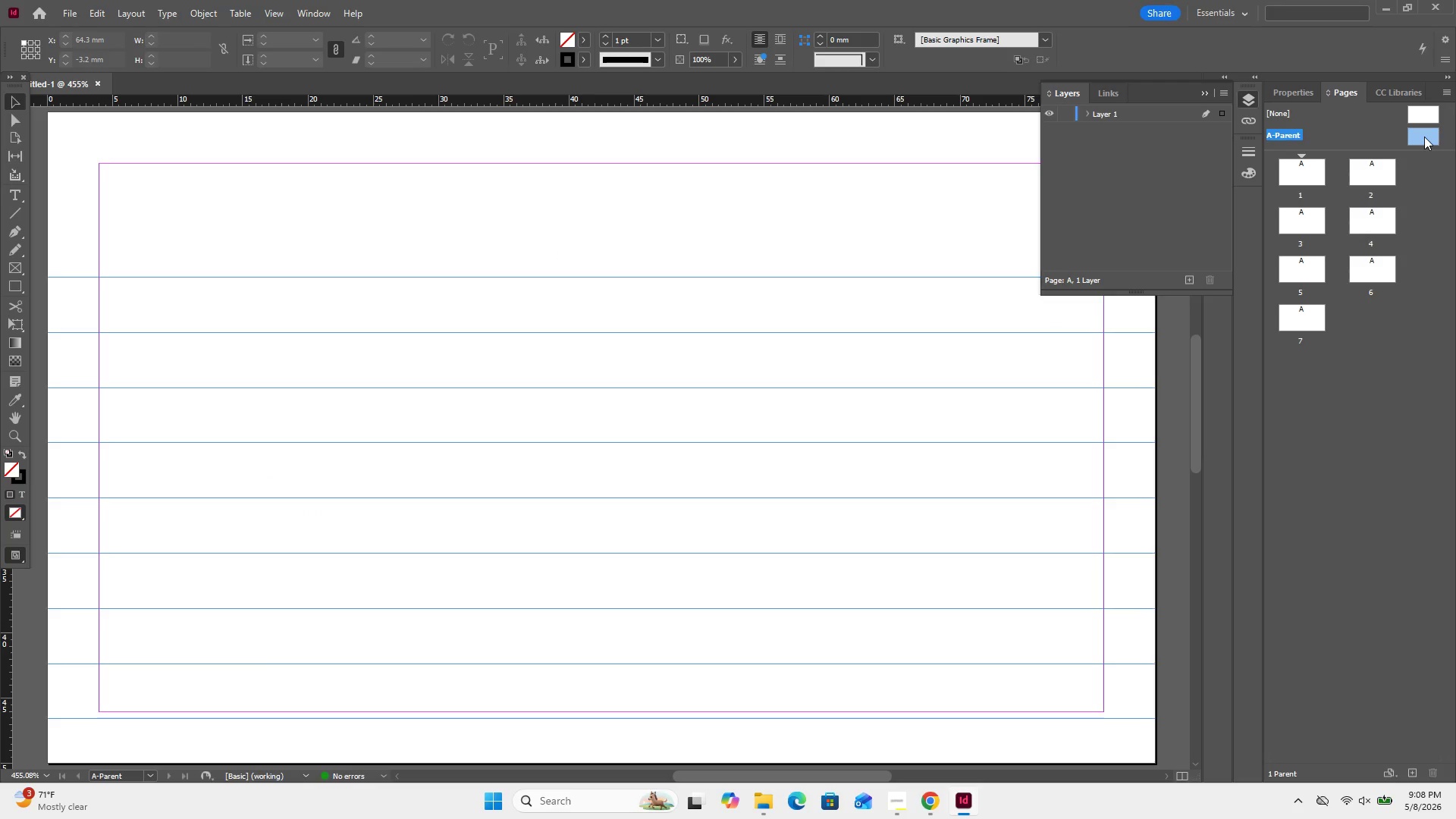 
double_click([1424, 136])
 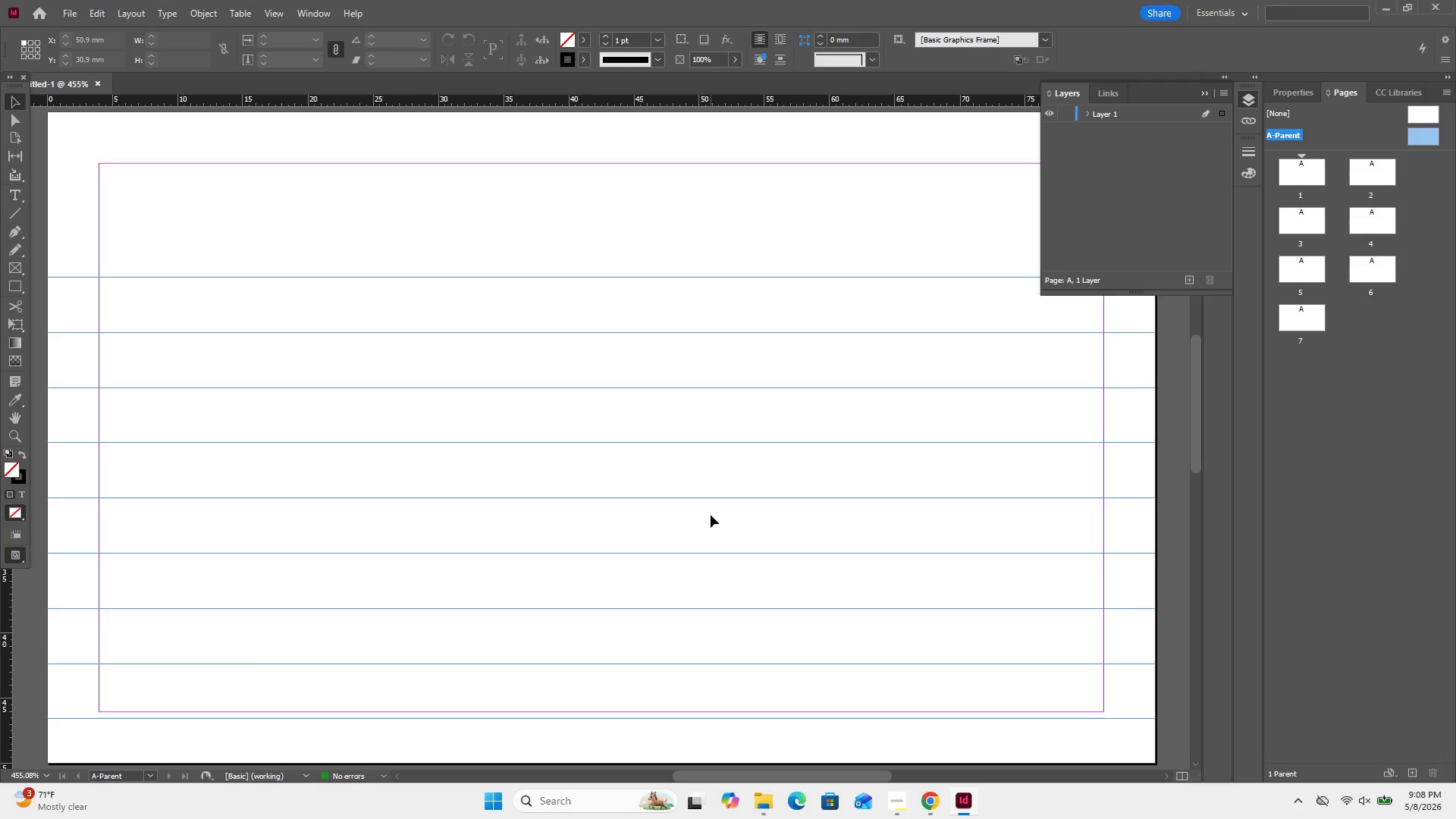 
wait(14.33)
 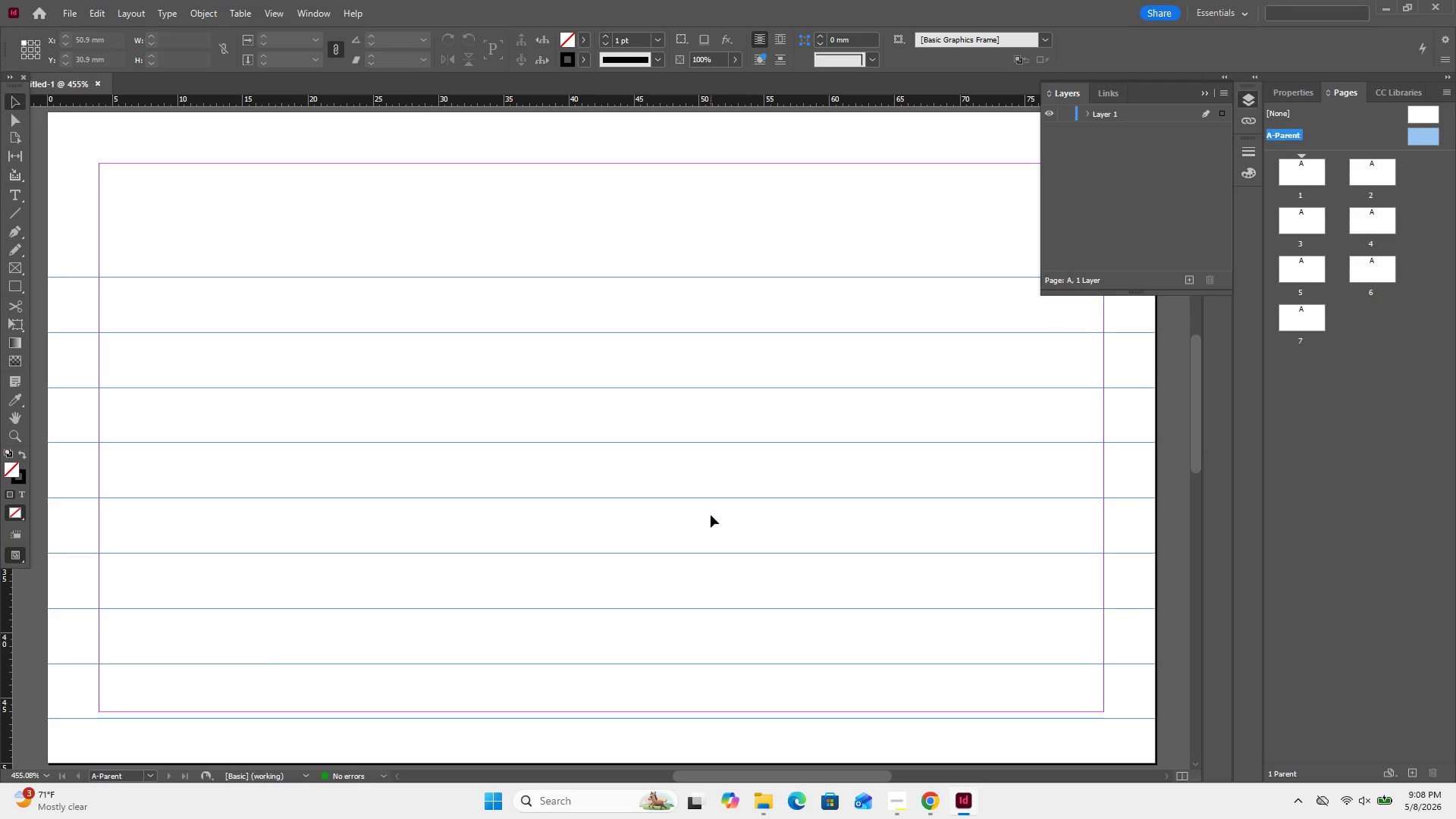 
left_click([80, 11])
 